 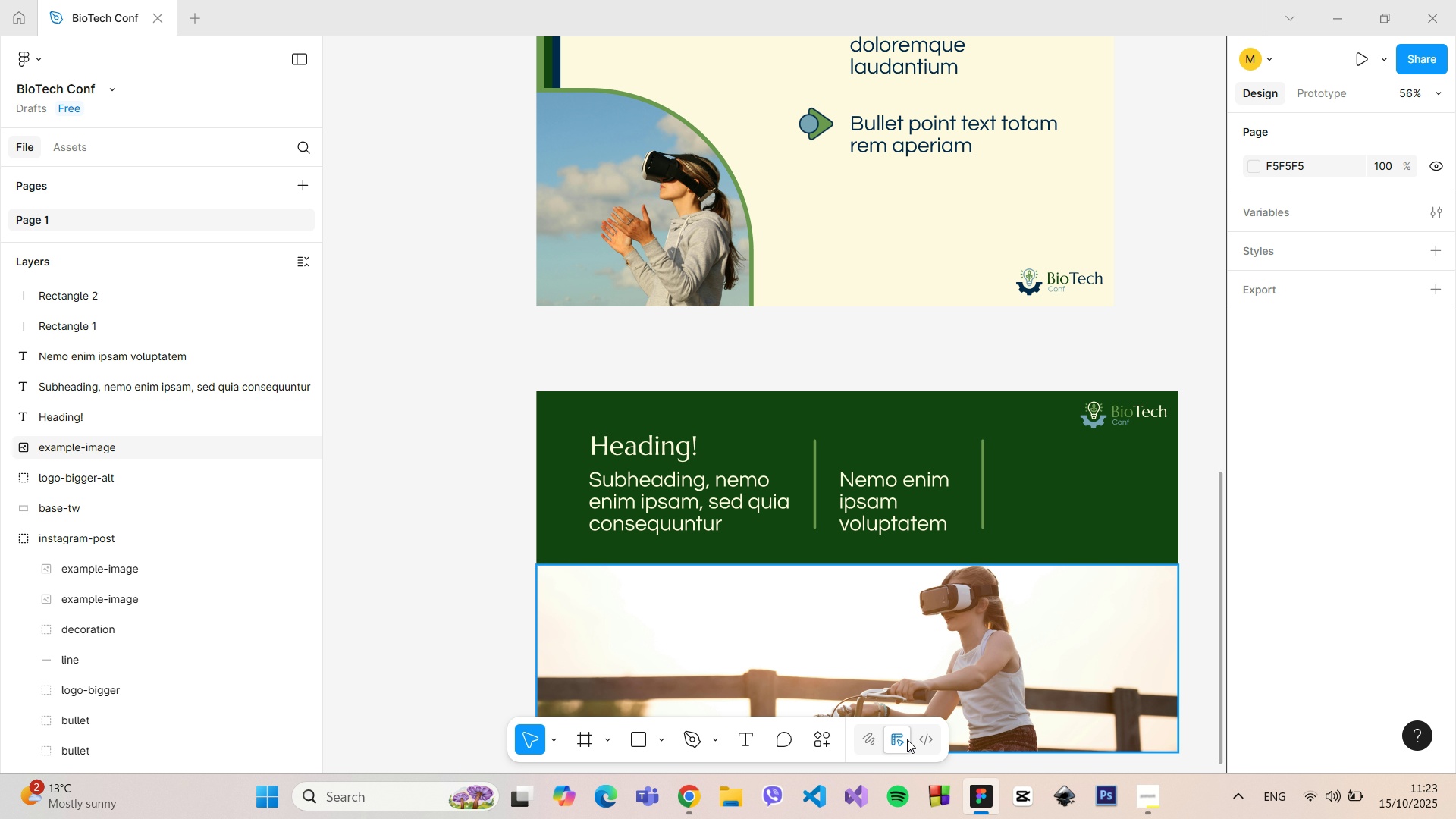 
left_click([664, 736])
 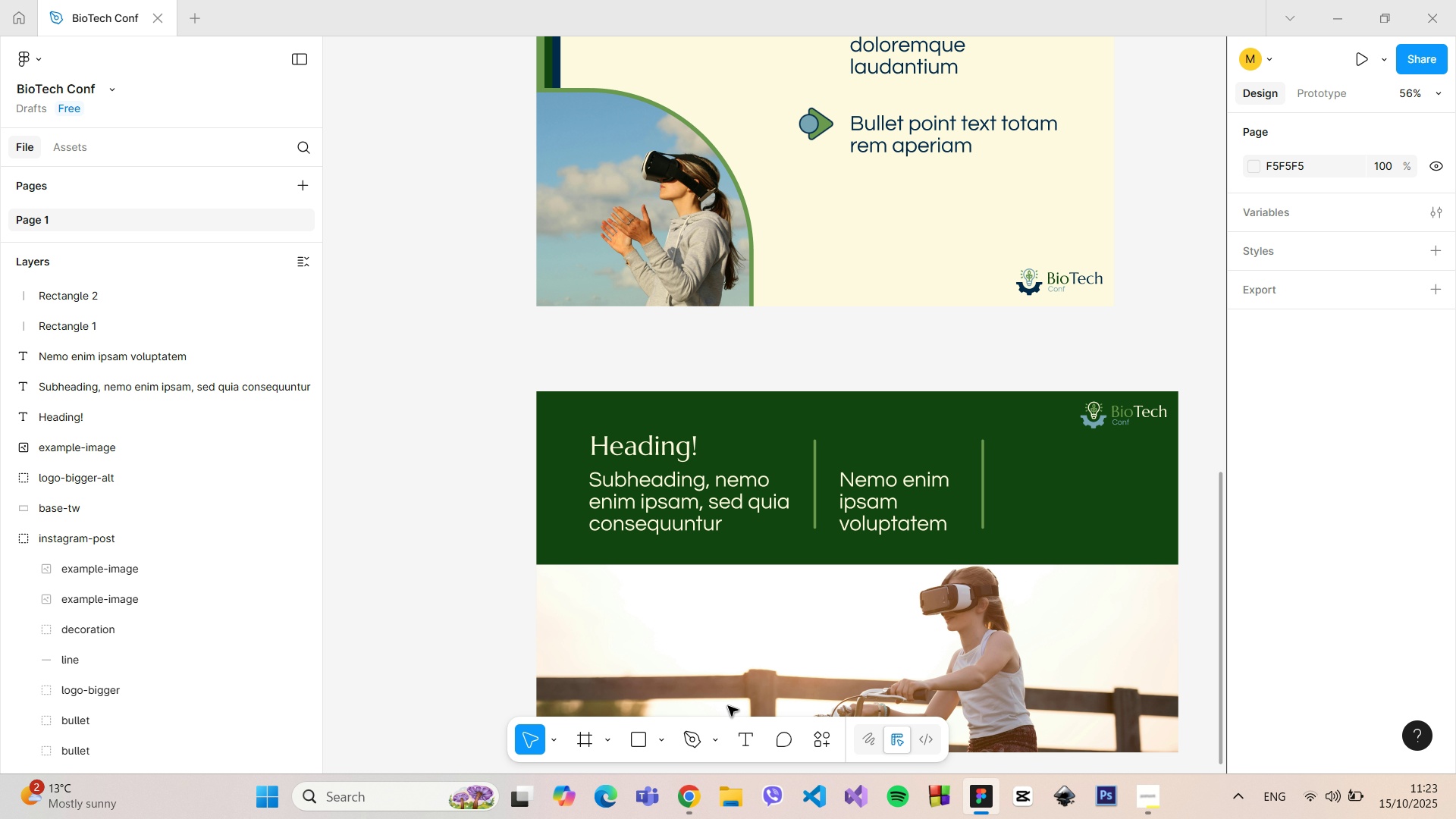 
left_click([728, 706])
 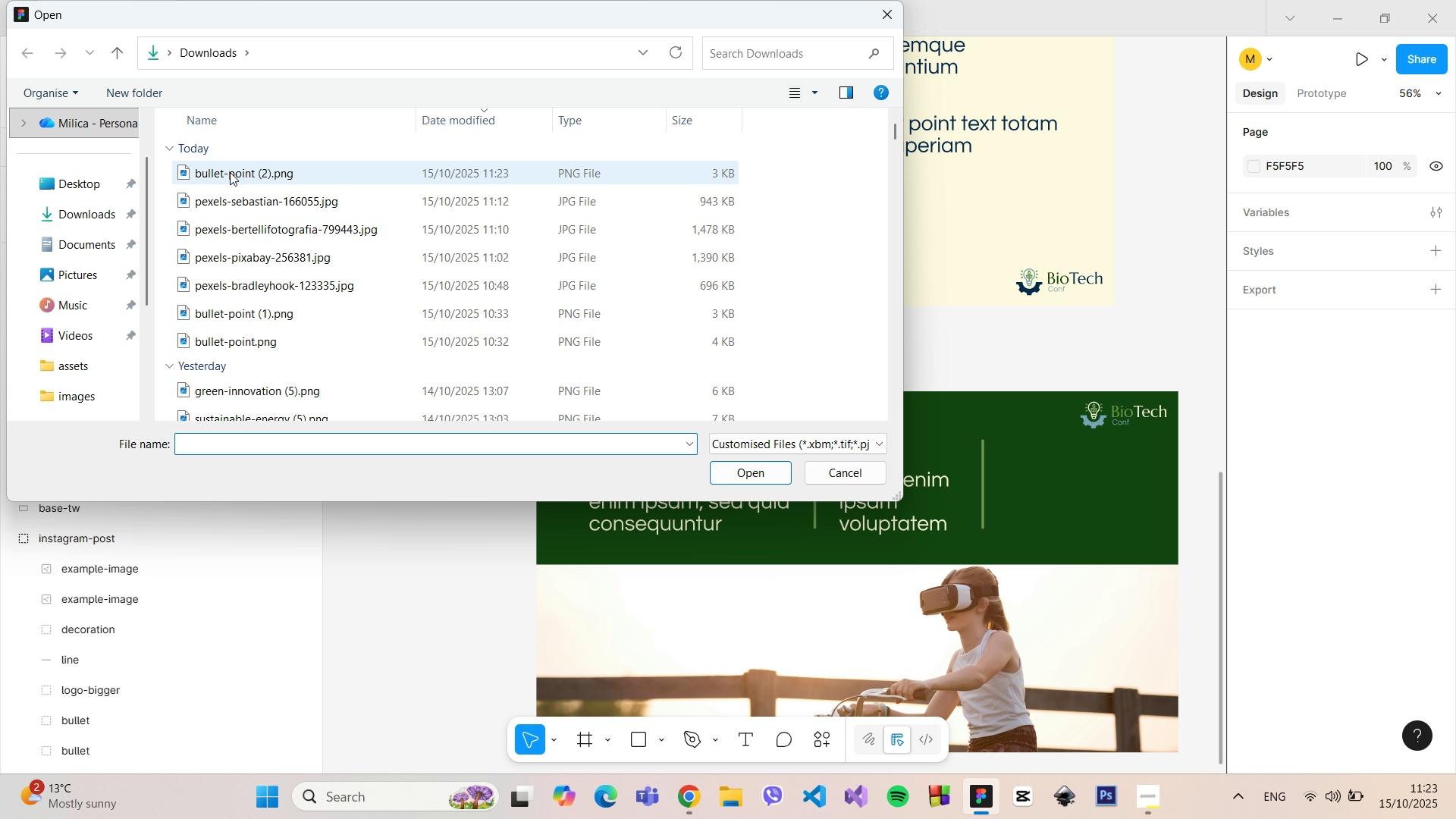 
left_click([229, 168])
 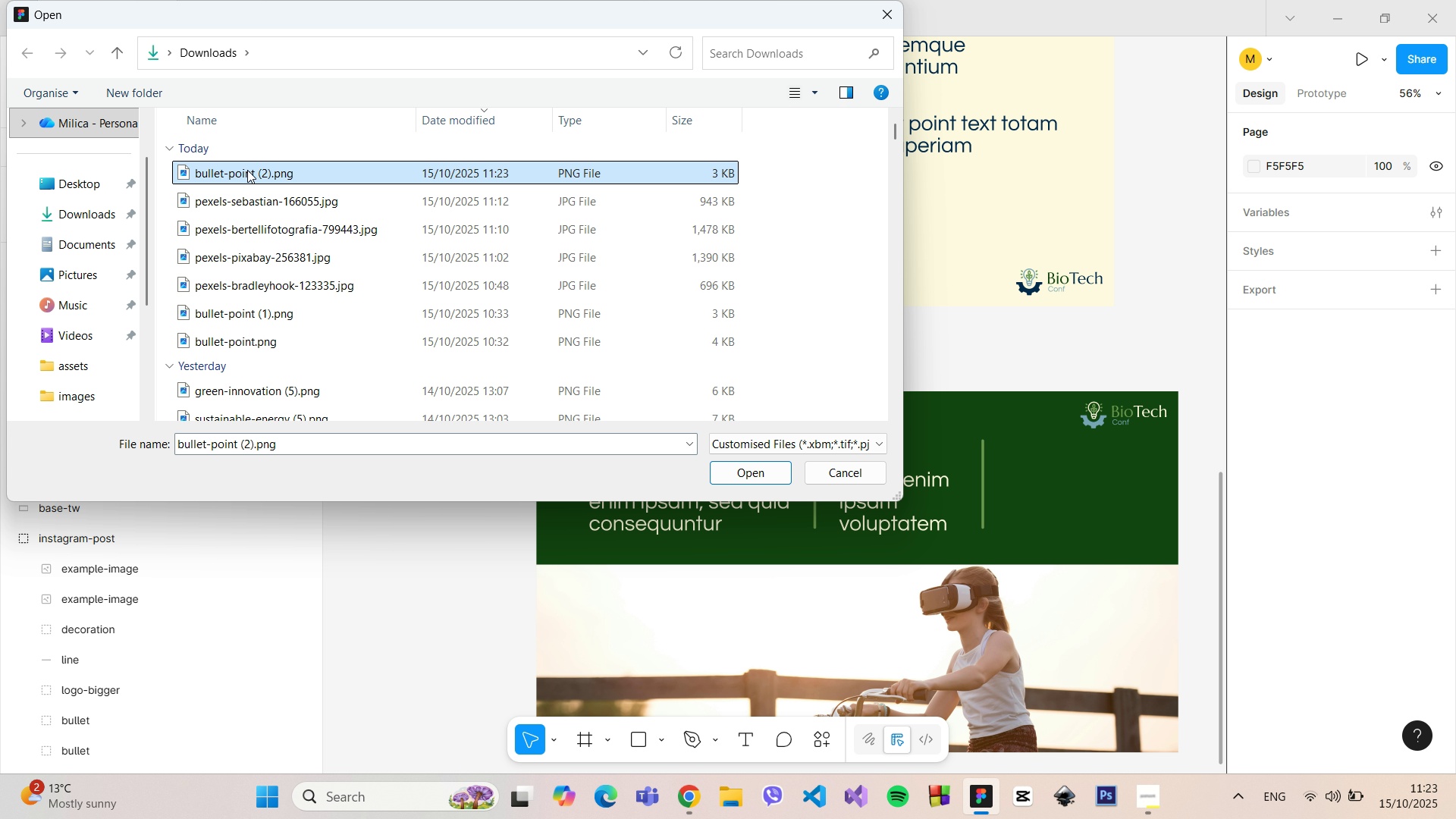 
left_click_drag(start_coordinate=[248, 170], to_coordinate=[952, 449])
 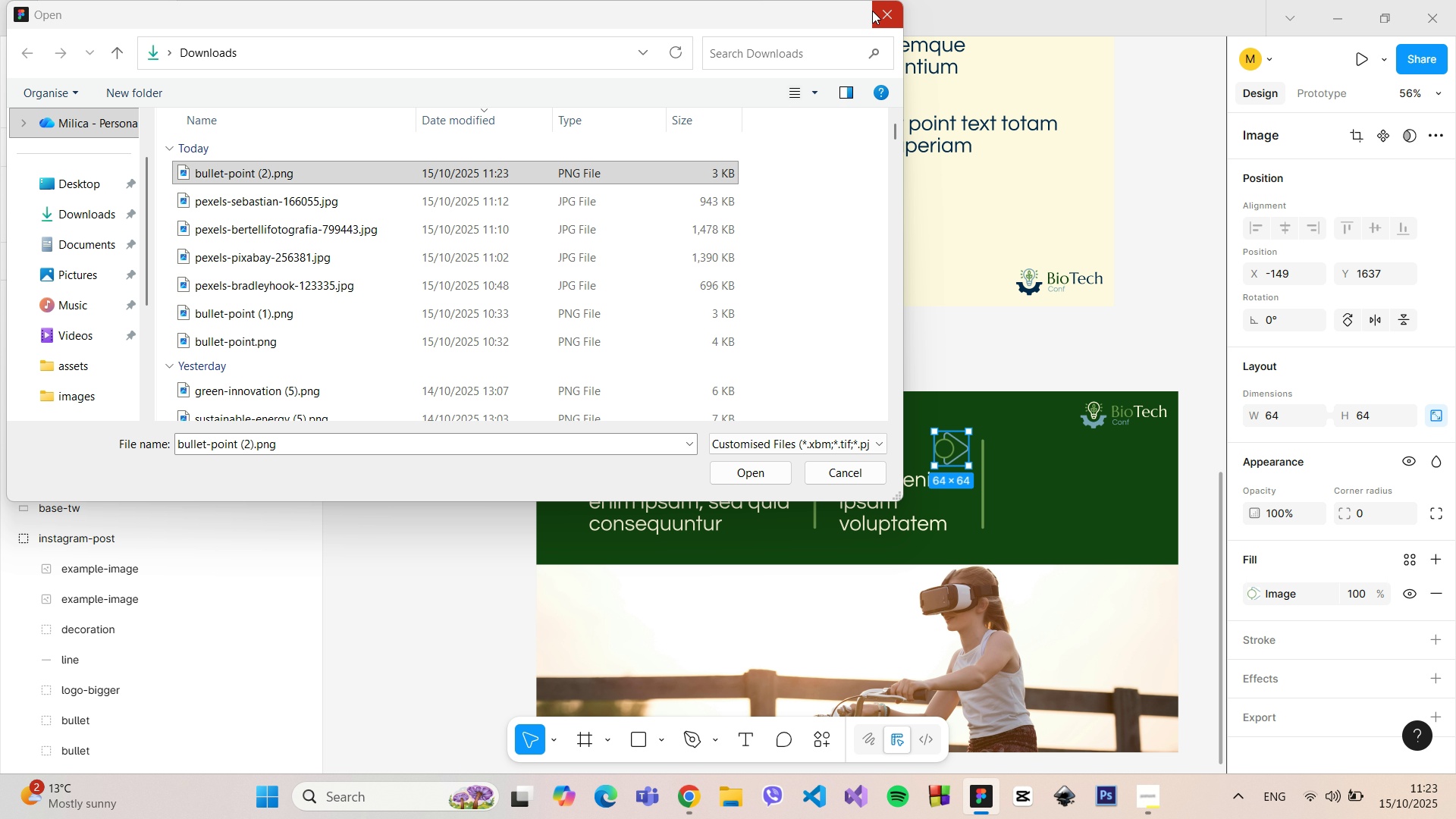 
left_click([879, 13])
 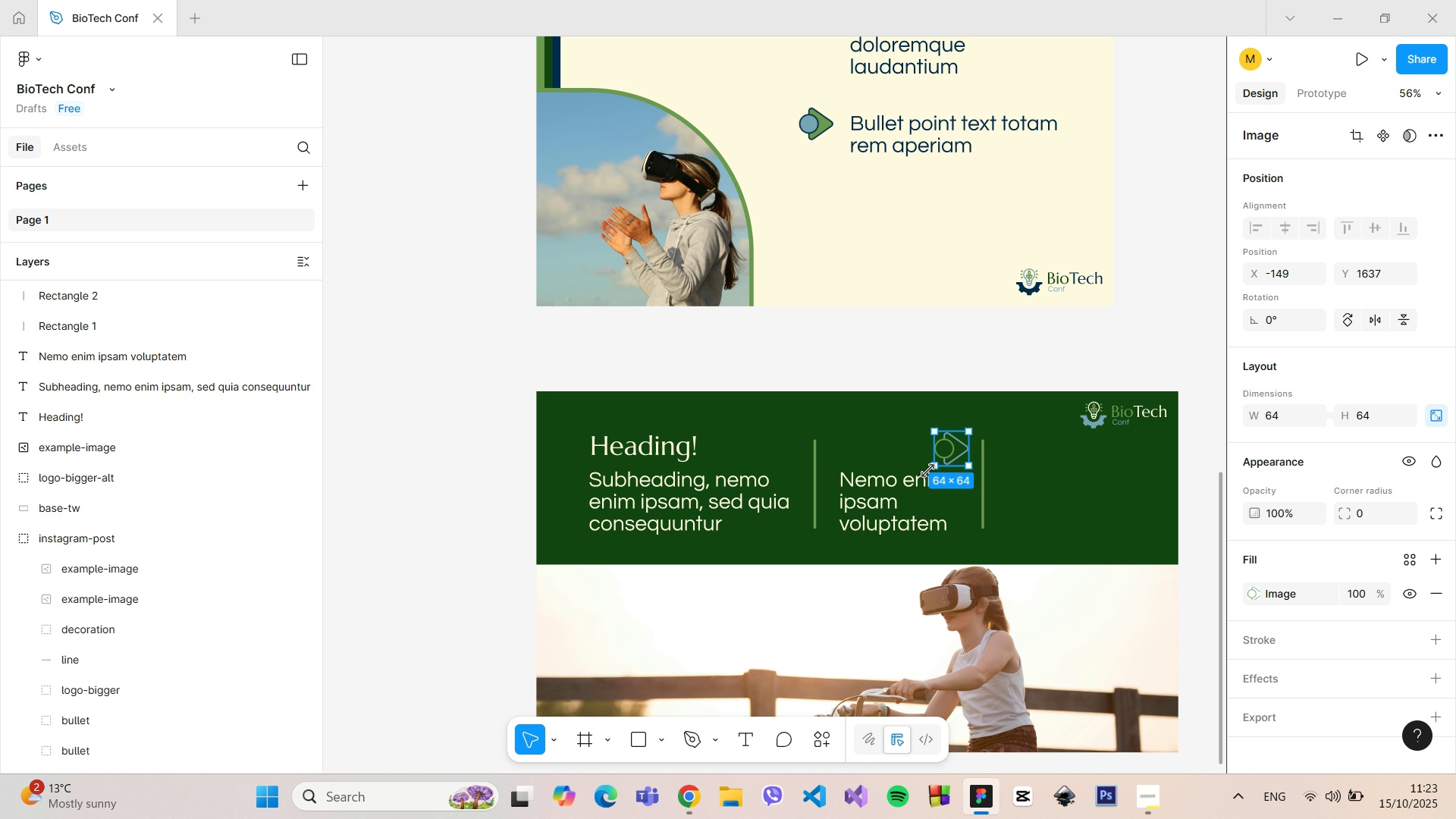 
hold_key(key=ControlLeft, duration=0.42)
scroll: coordinate [927, 470], scroll_direction: up, amount: 4.0
 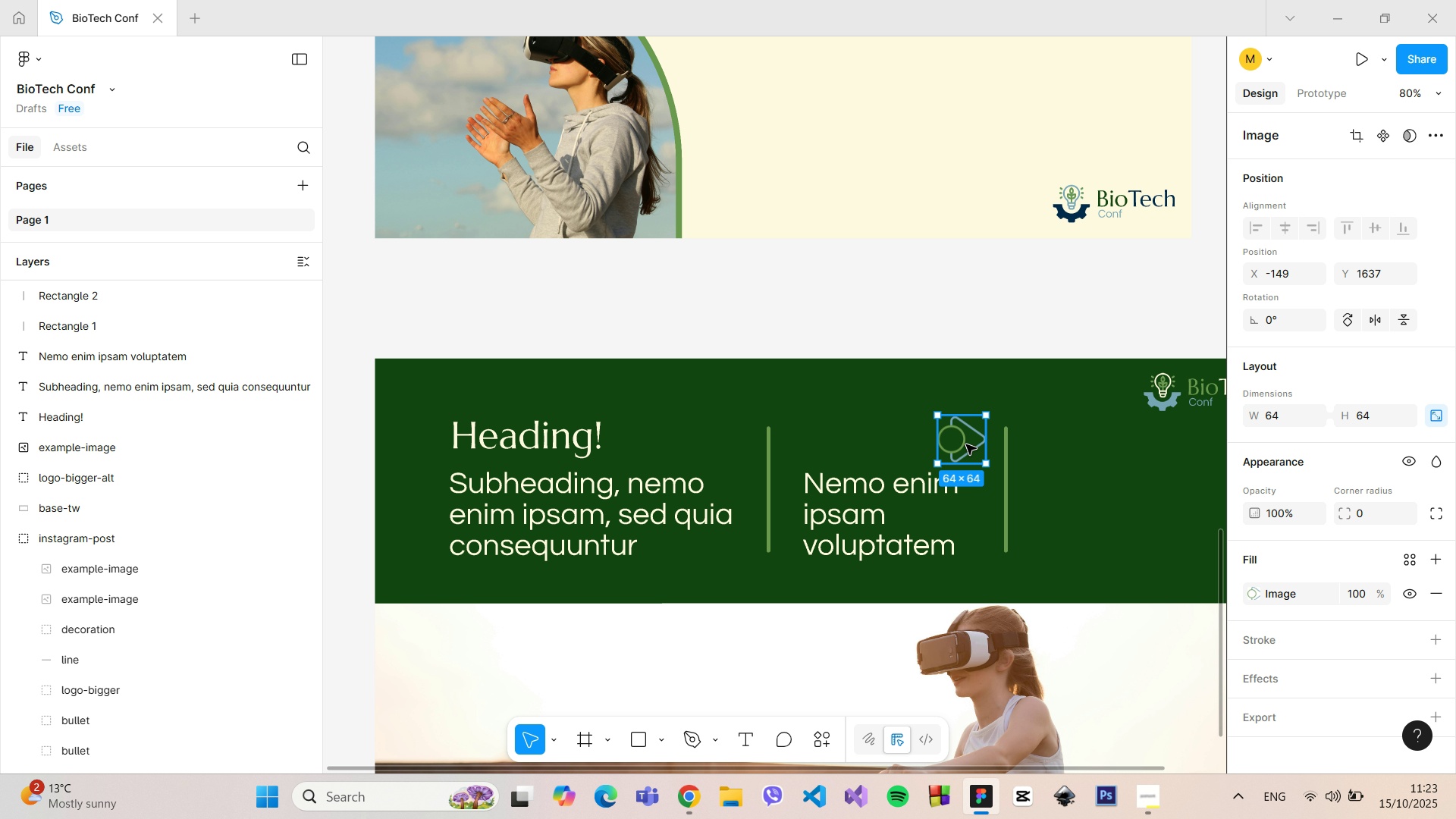 
left_click_drag(start_coordinate=[966, 444], to_coordinate=[830, 442])
 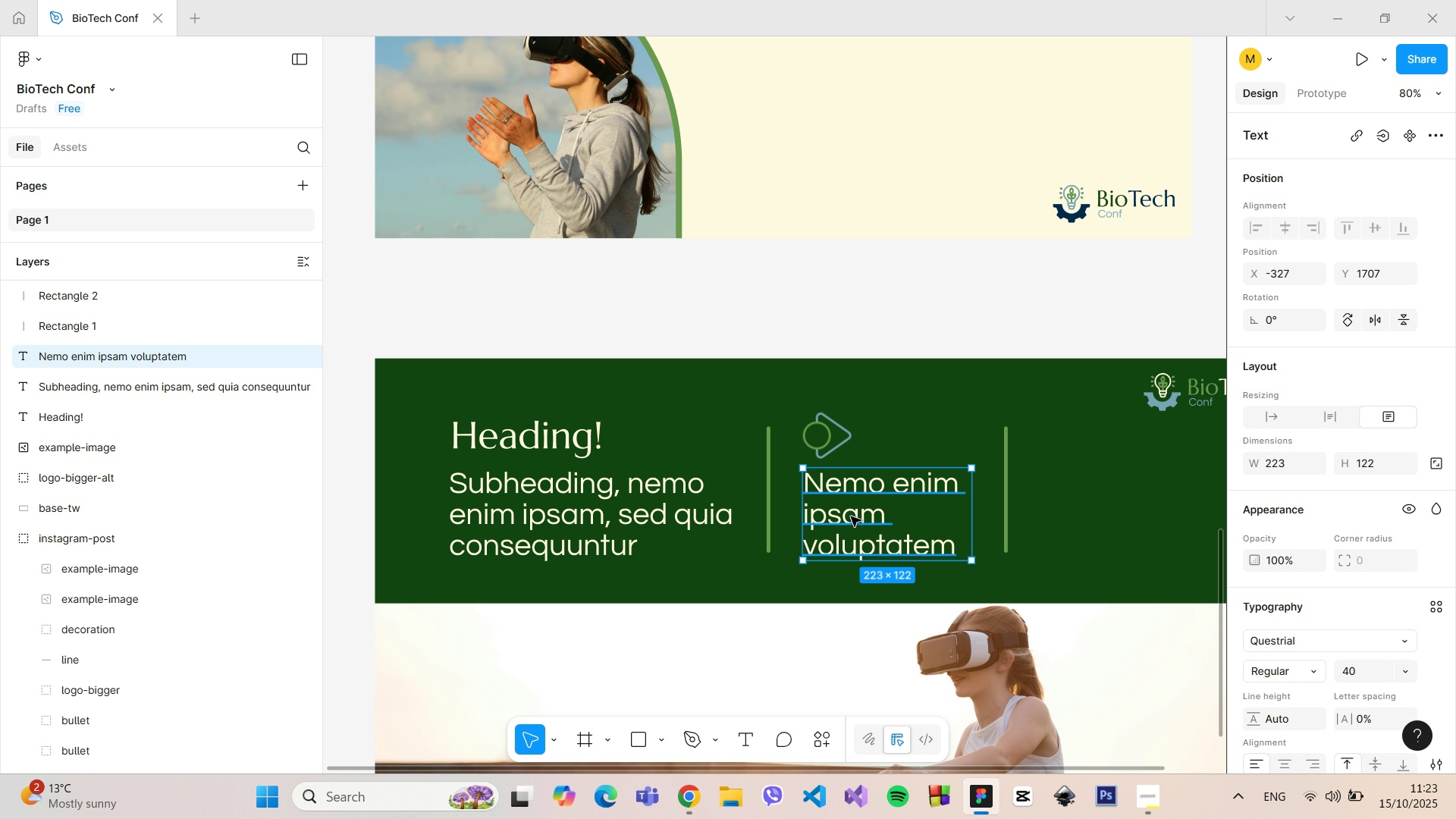 
left_click([851, 516])
 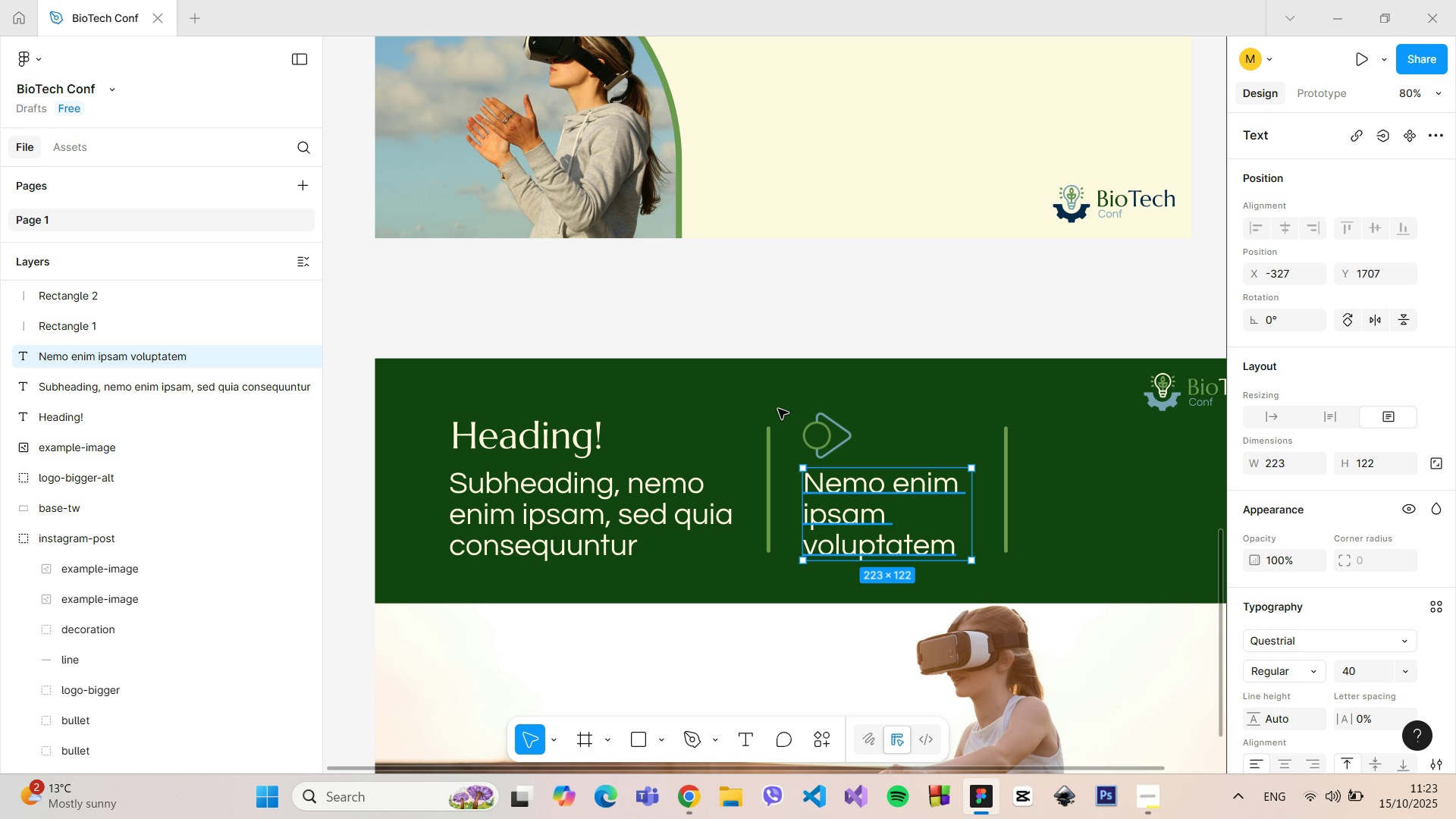 
left_click([740, 265])
 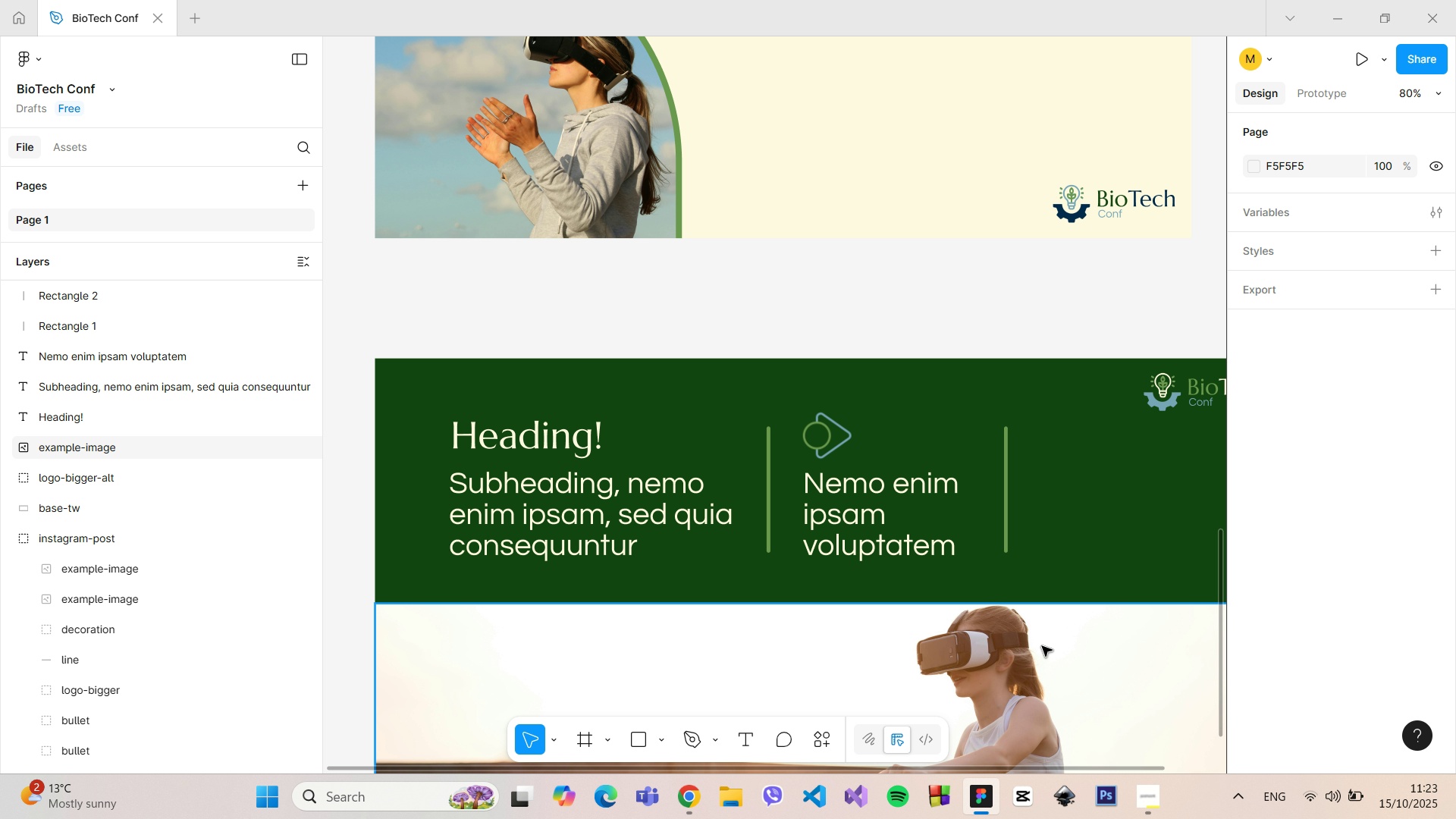 
wait(6.09)
 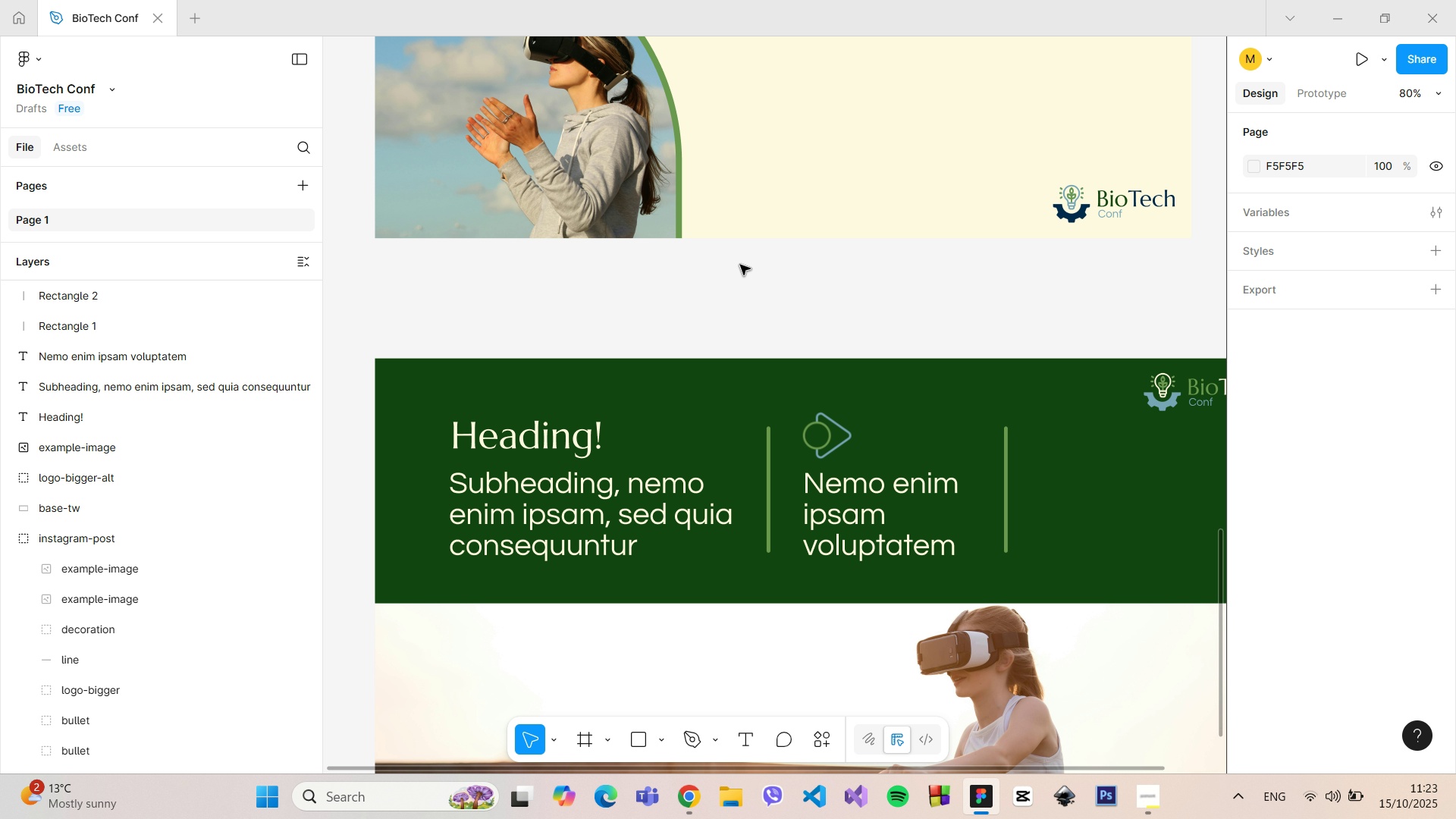 
left_click([862, 537])
 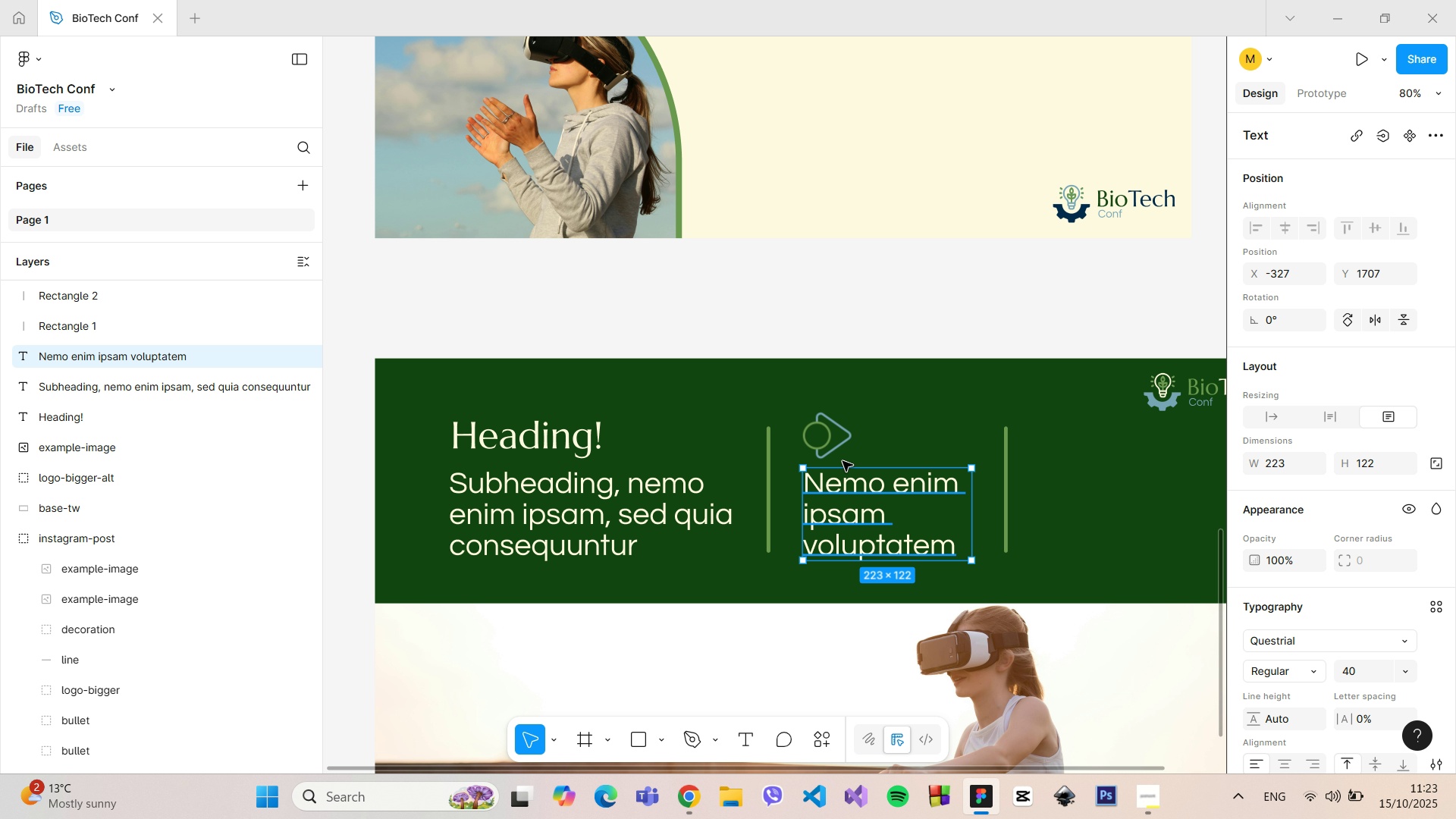 
left_click([831, 439])
 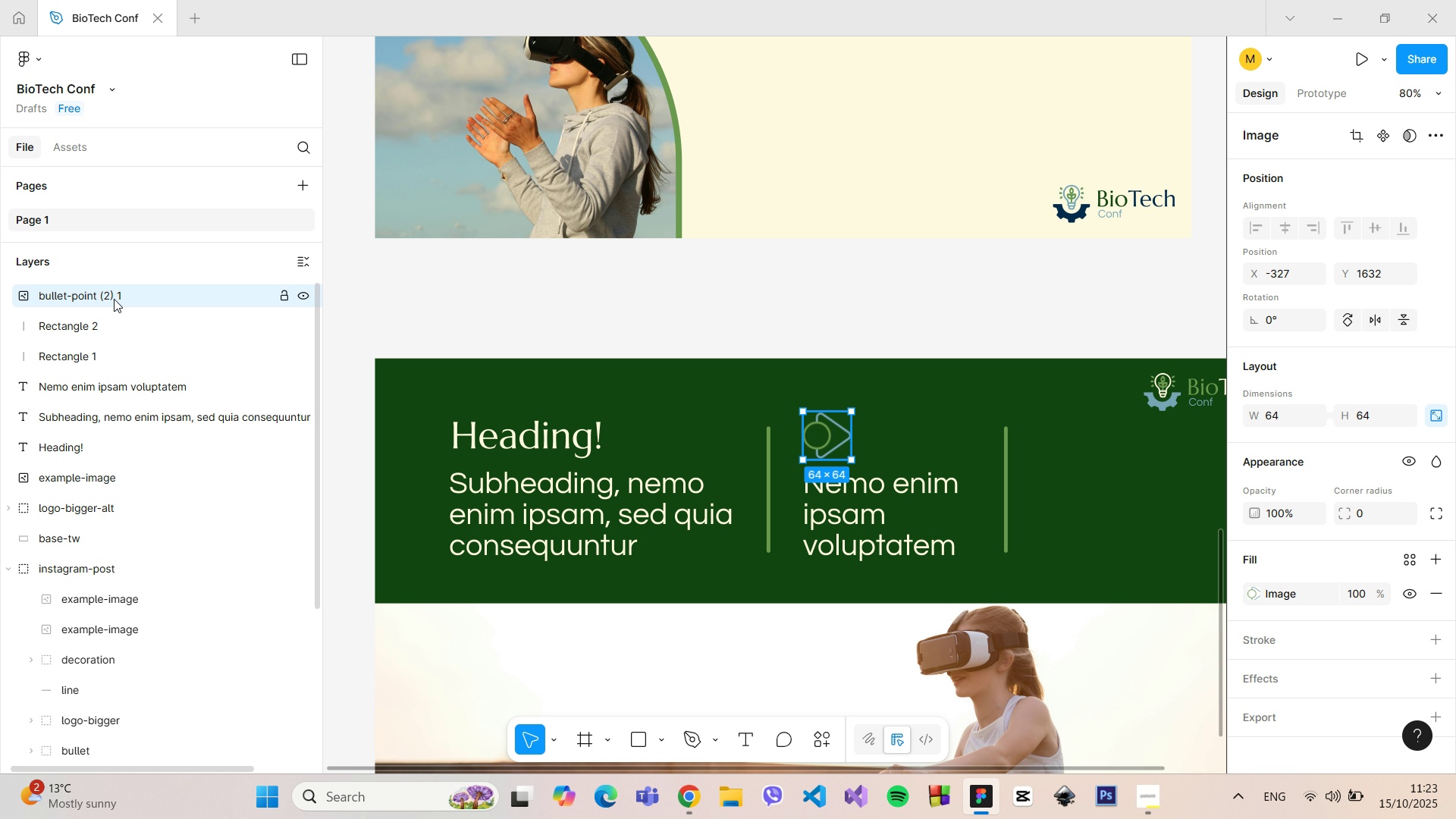 
double_click([114, 299])
 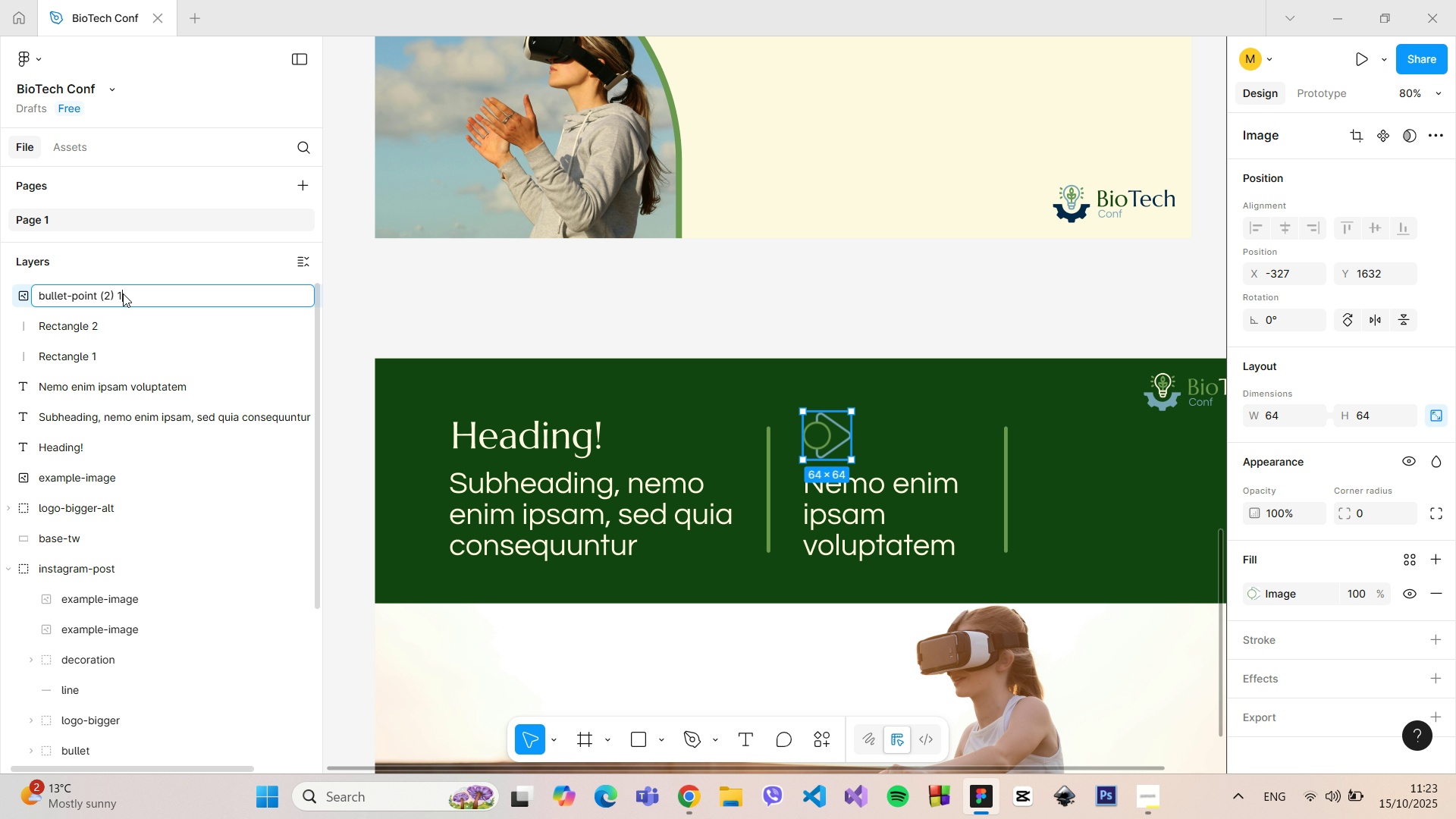 
left_click([123, 293])
 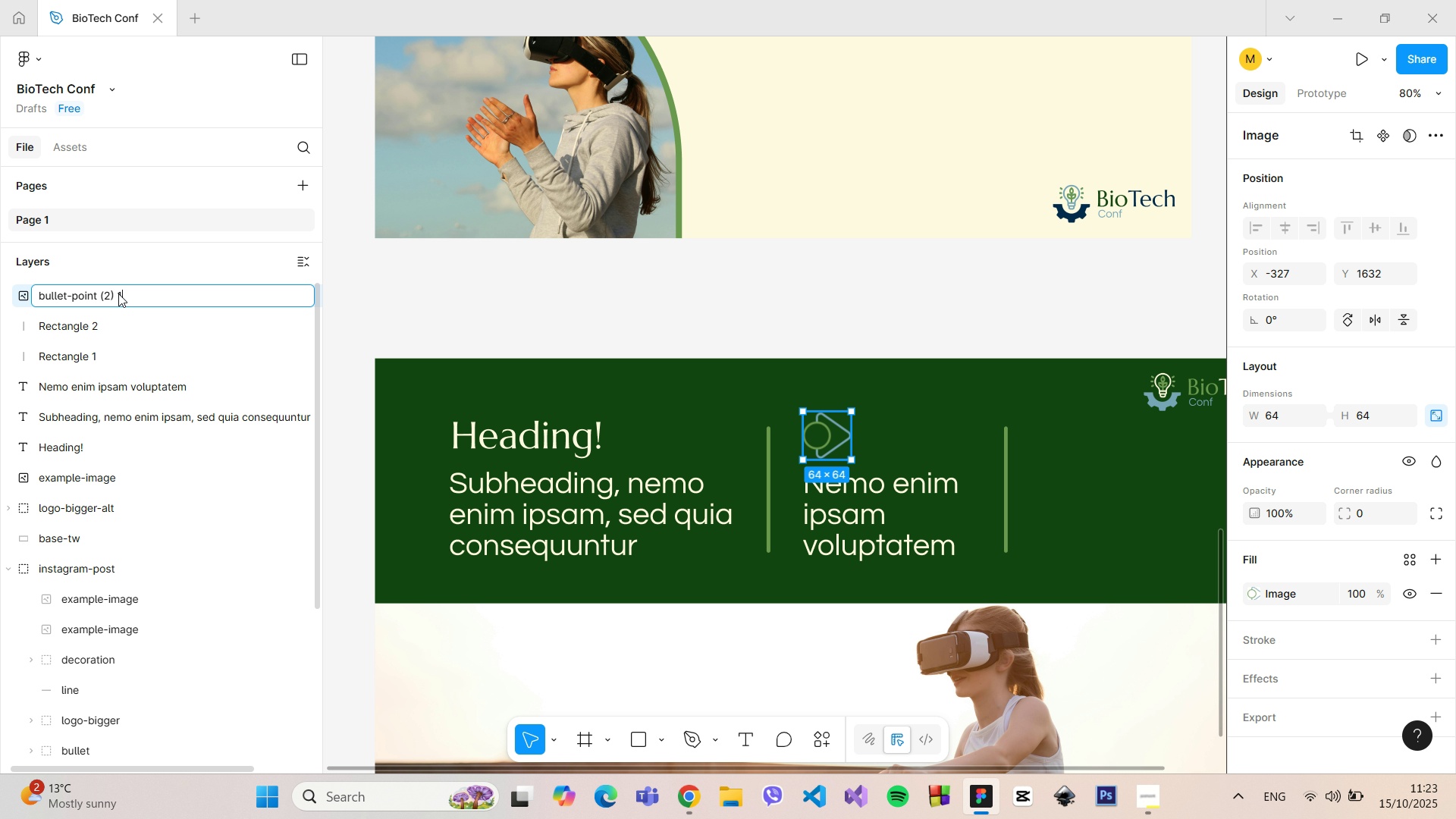 
left_click_drag(start_coordinate=[123, 293], to_coordinate=[95, 293])
 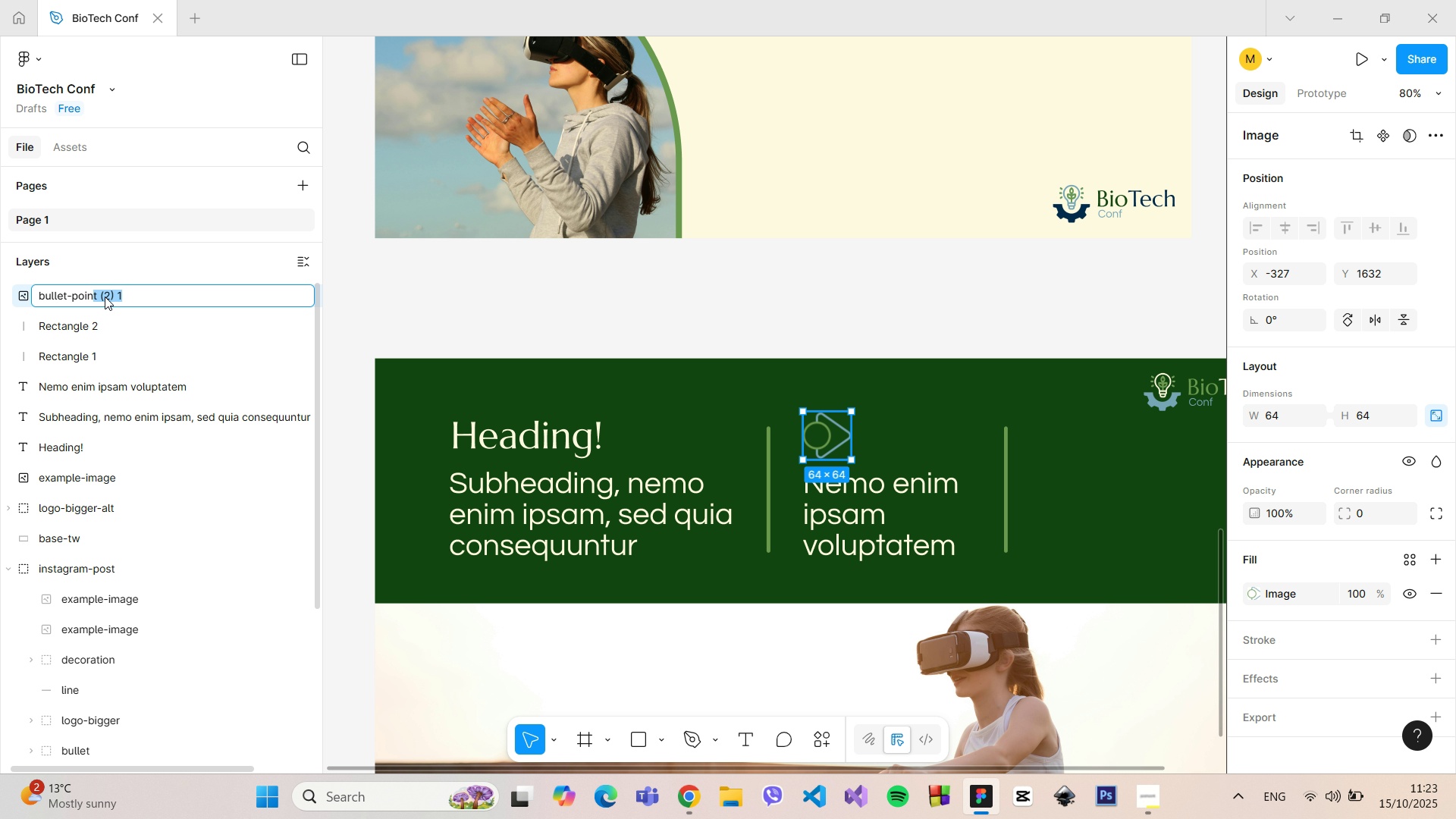 
left_click([105, 297])
 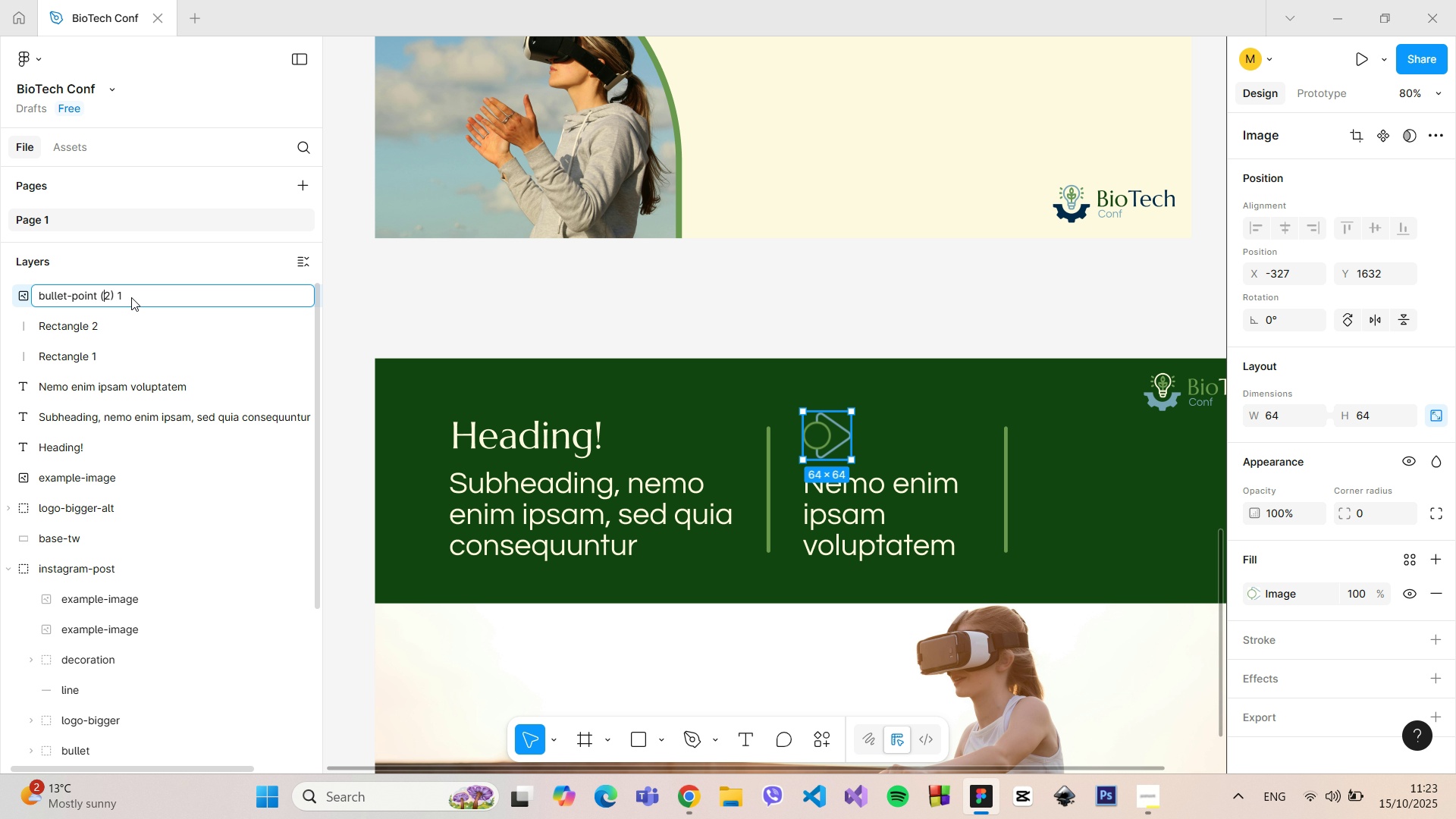 
left_click_drag(start_coordinate=[131, 297], to_coordinate=[98, 294])
 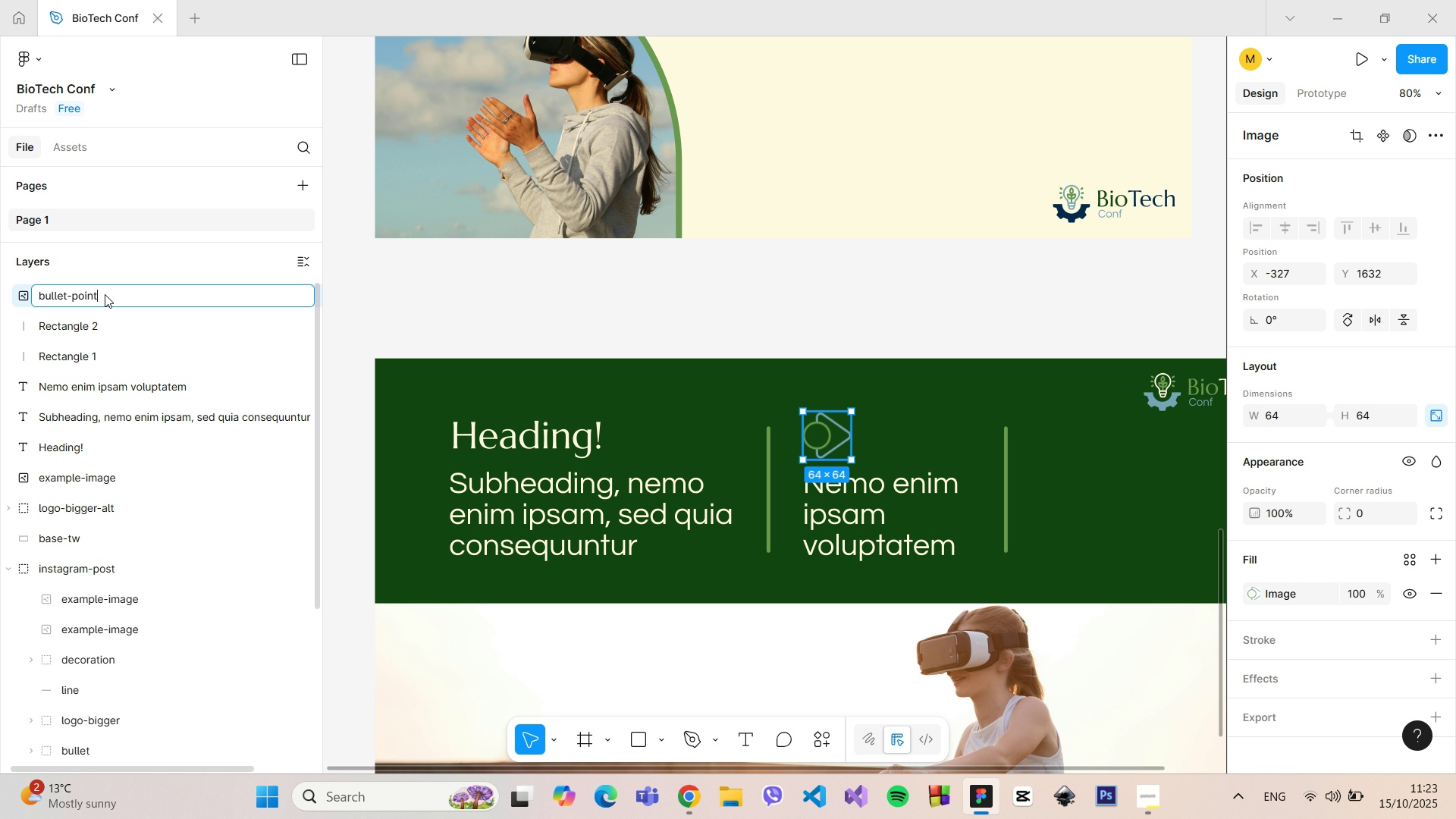 
key(Backspace)
 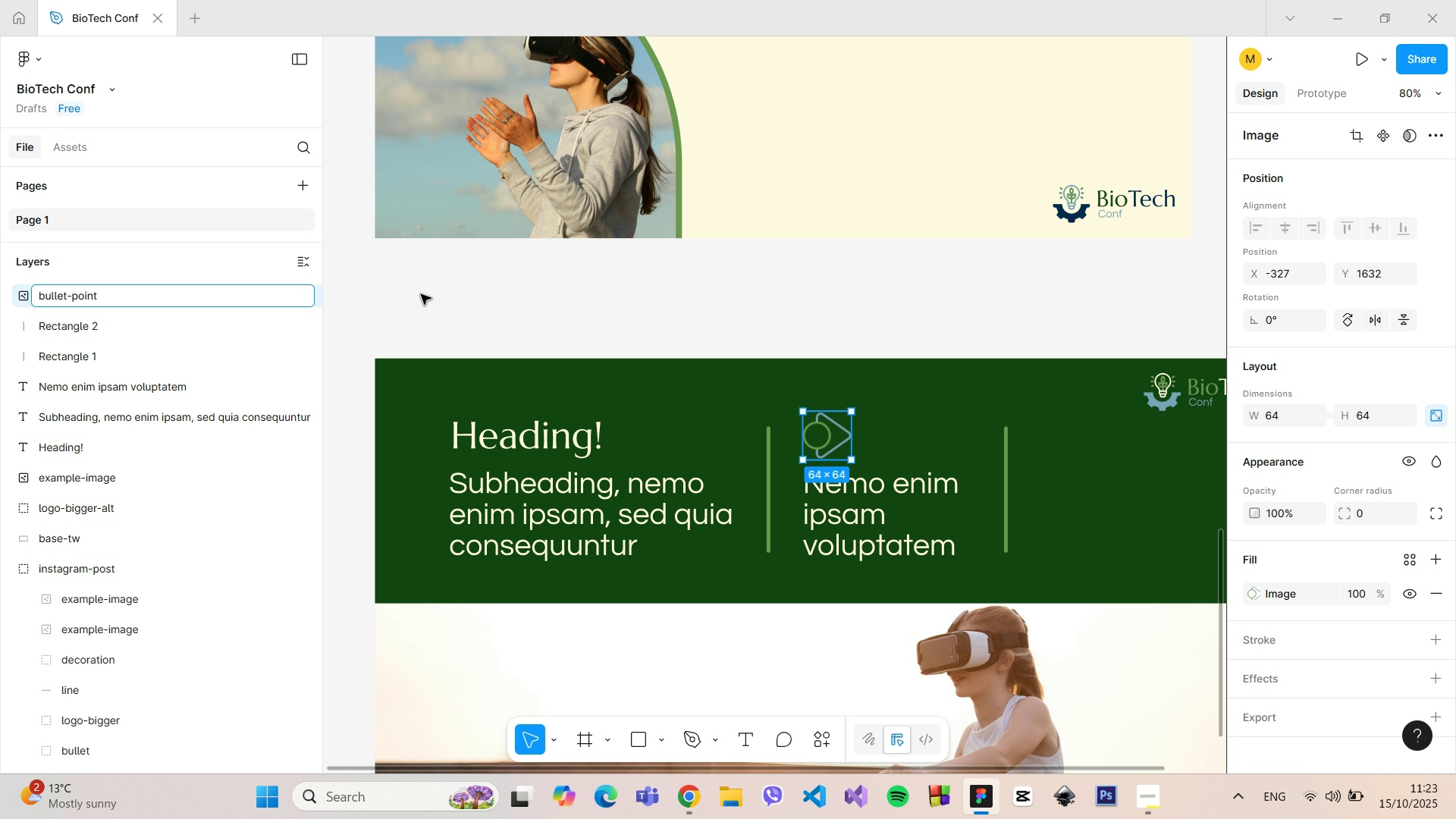 
left_click([425, 293])
 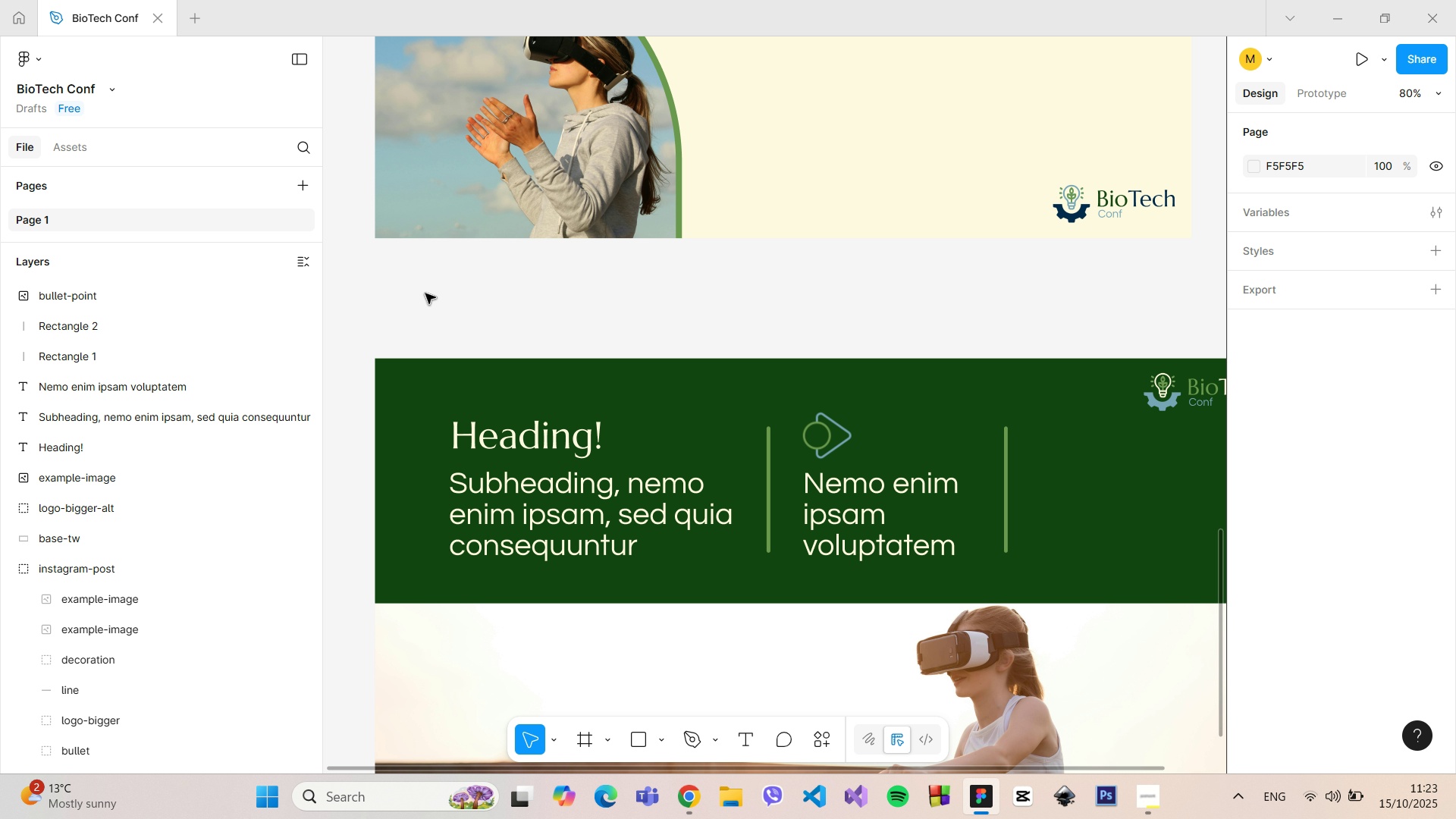 
hold_key(key=ControlLeft, duration=0.41)
scroll: coordinate [425, 293], scroll_direction: down, amount: 5.0
 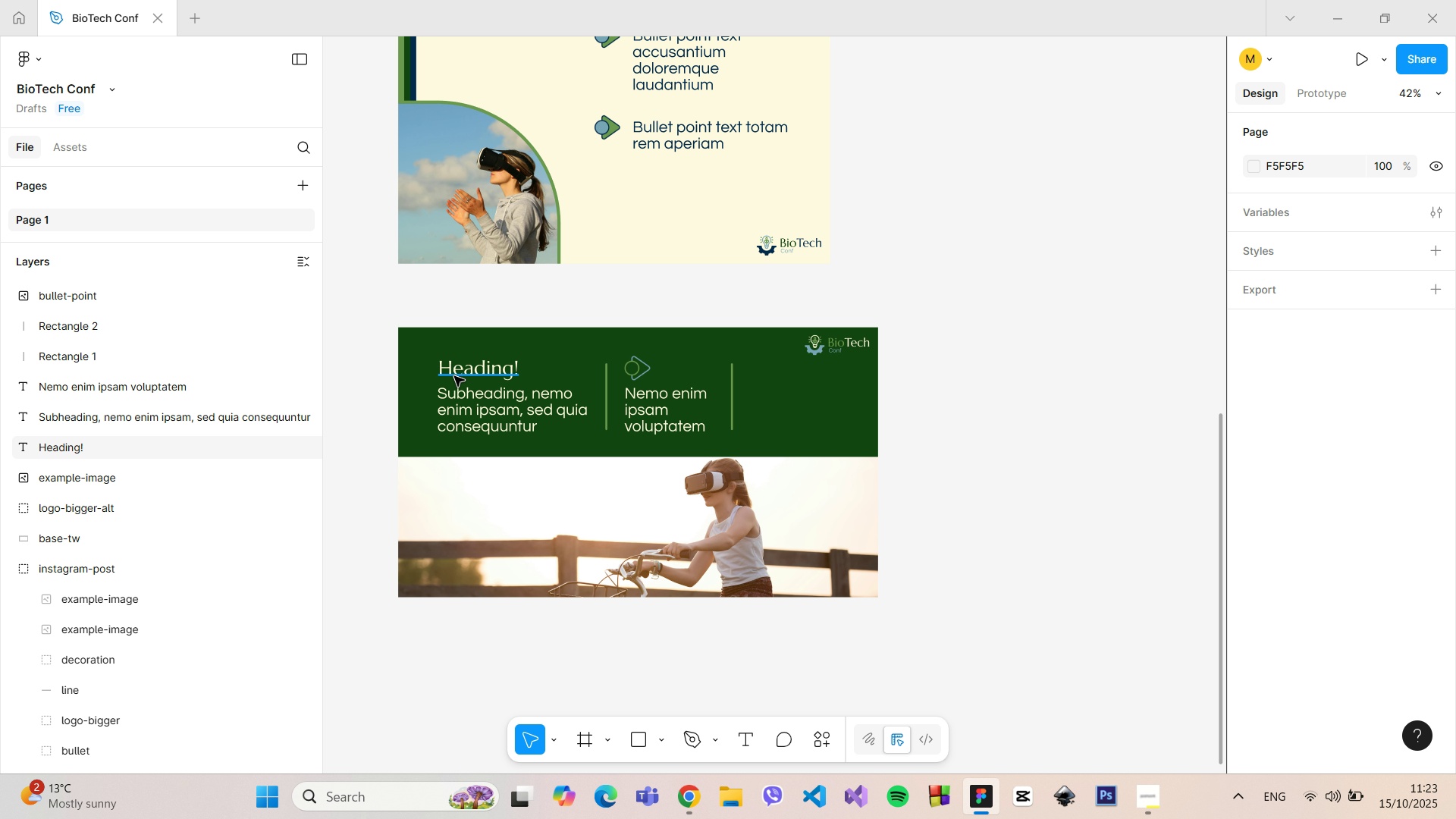 
left_click([454, 376])
 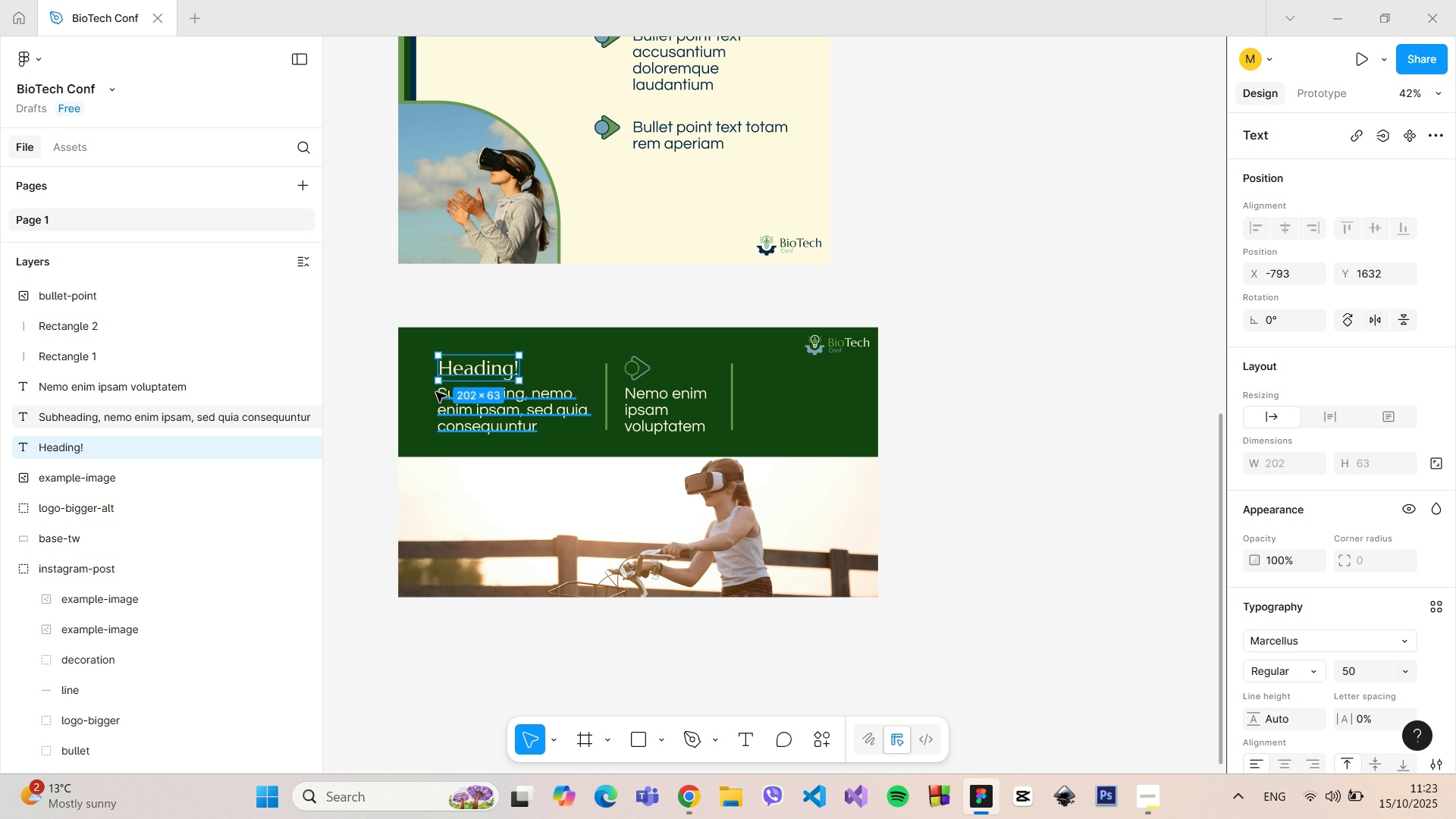 
hold_key(key=AltLeft, duration=0.52)
 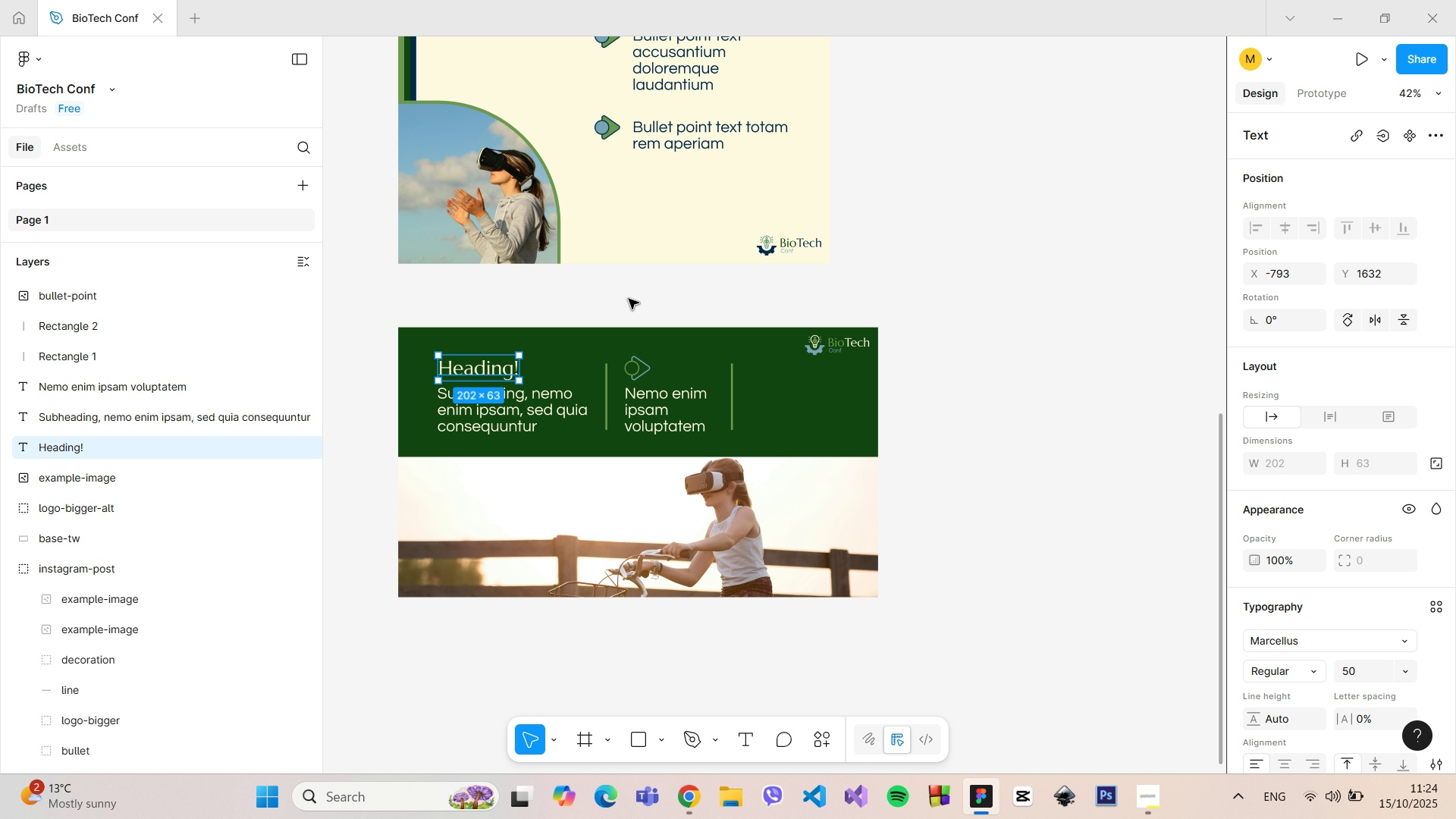 
left_click([629, 299])
 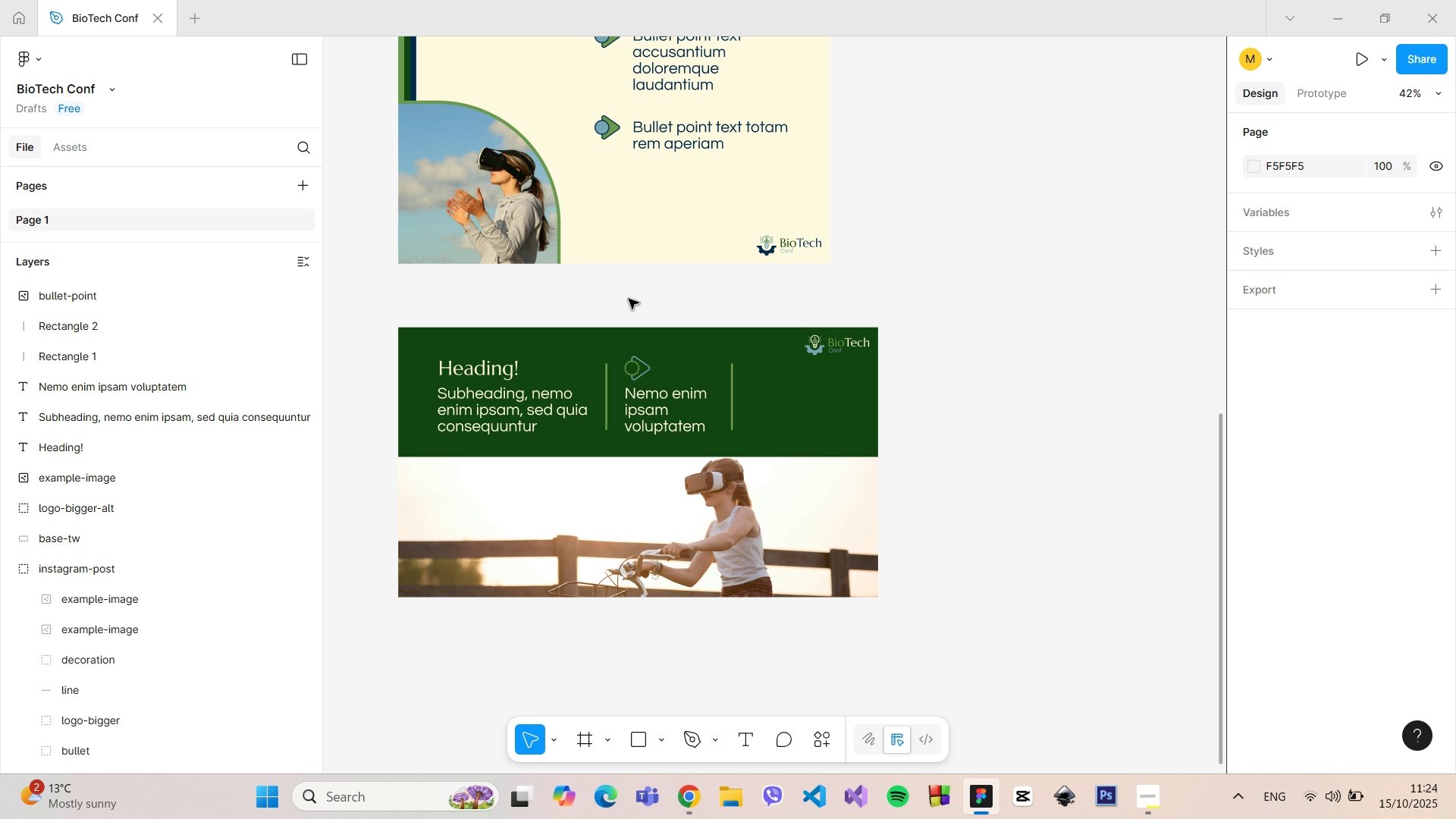 
hold_key(key=ControlLeft, duration=1.52)
scroll: coordinate [629, 299], scroll_direction: down, amount: 3.0
 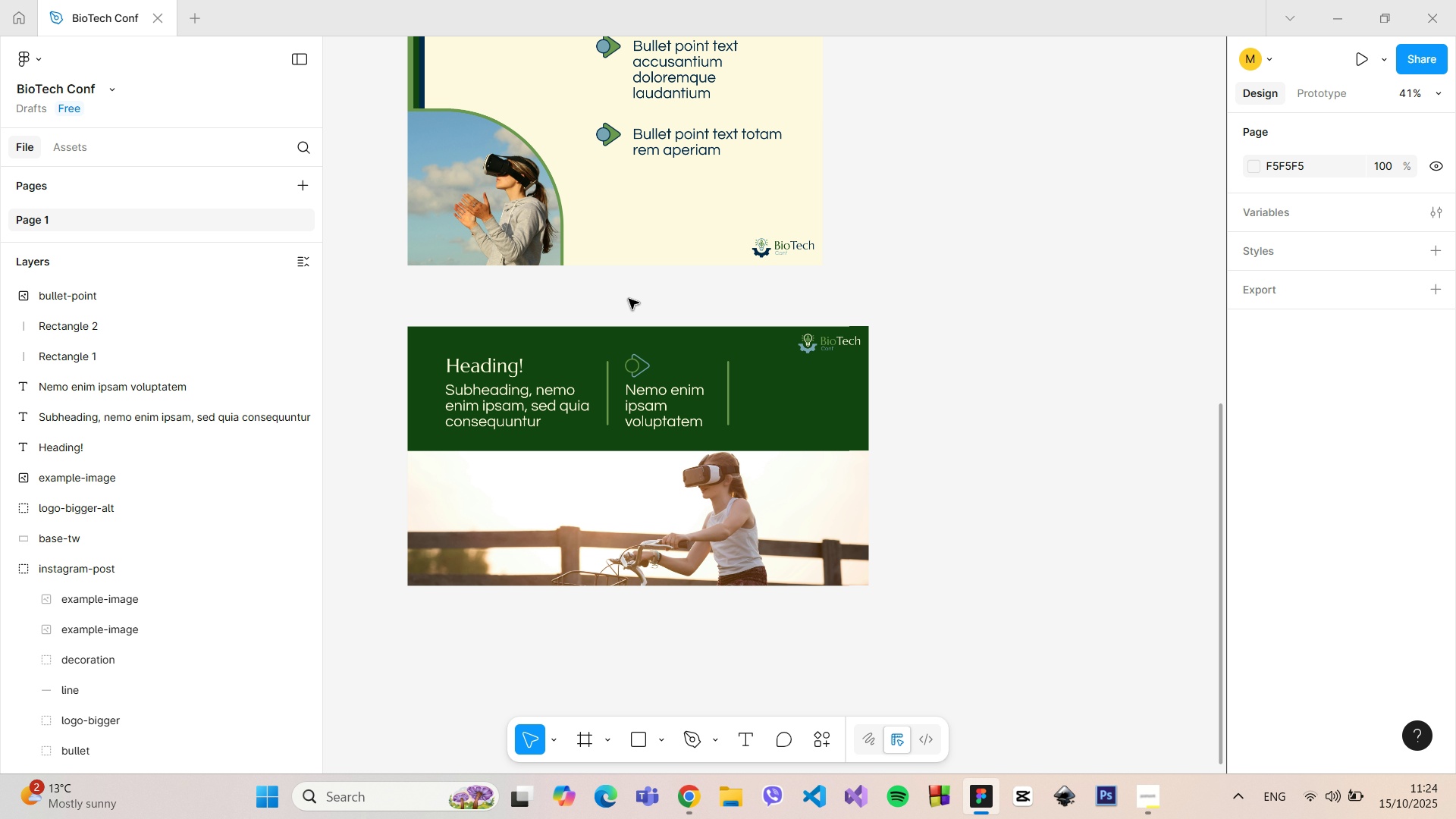 
scroll: coordinate [629, 299], scroll_direction: up, amount: 7.0
 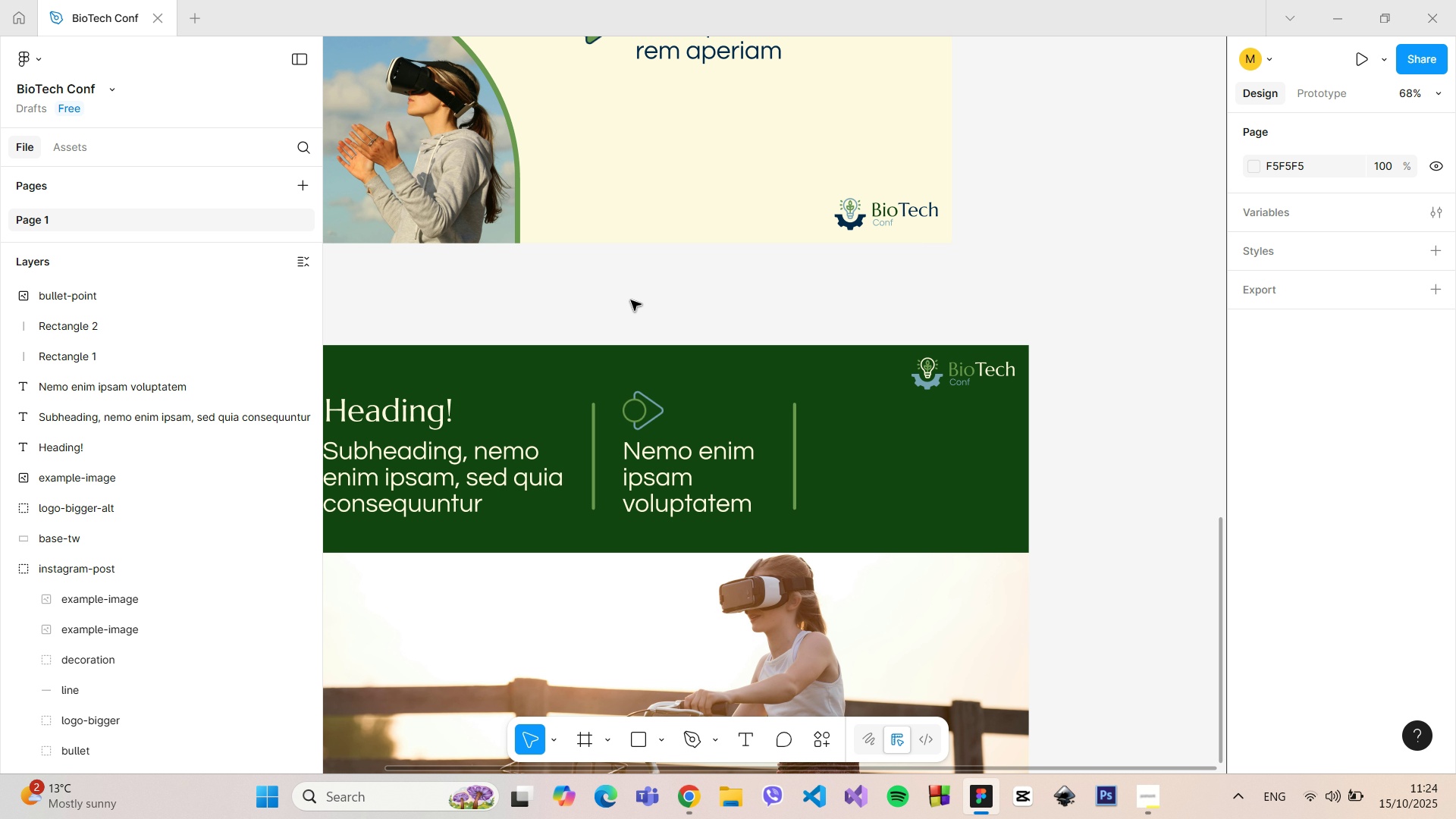 
hold_key(key=ControlLeft, duration=0.8)
 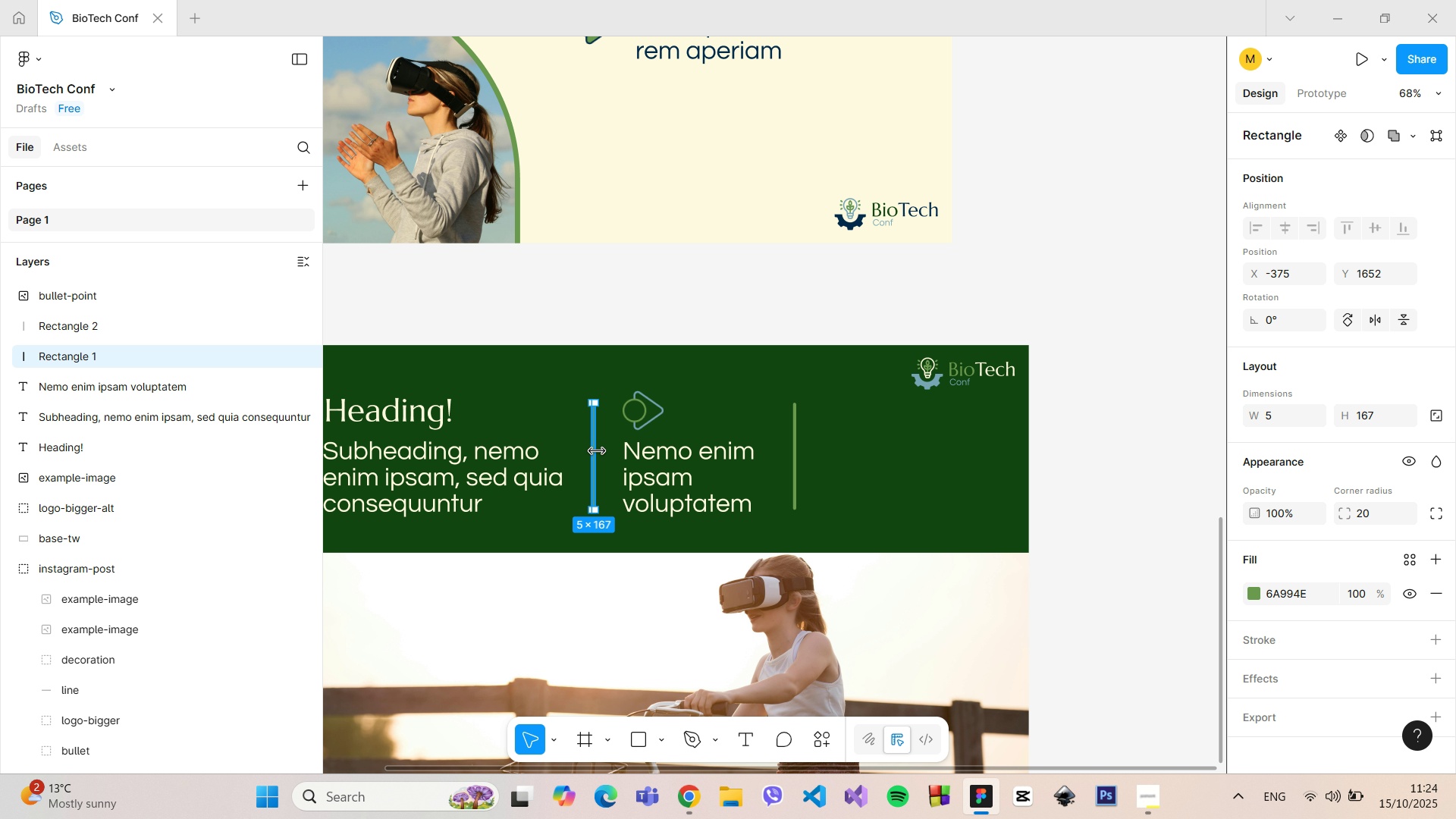 
left_click([597, 451])
 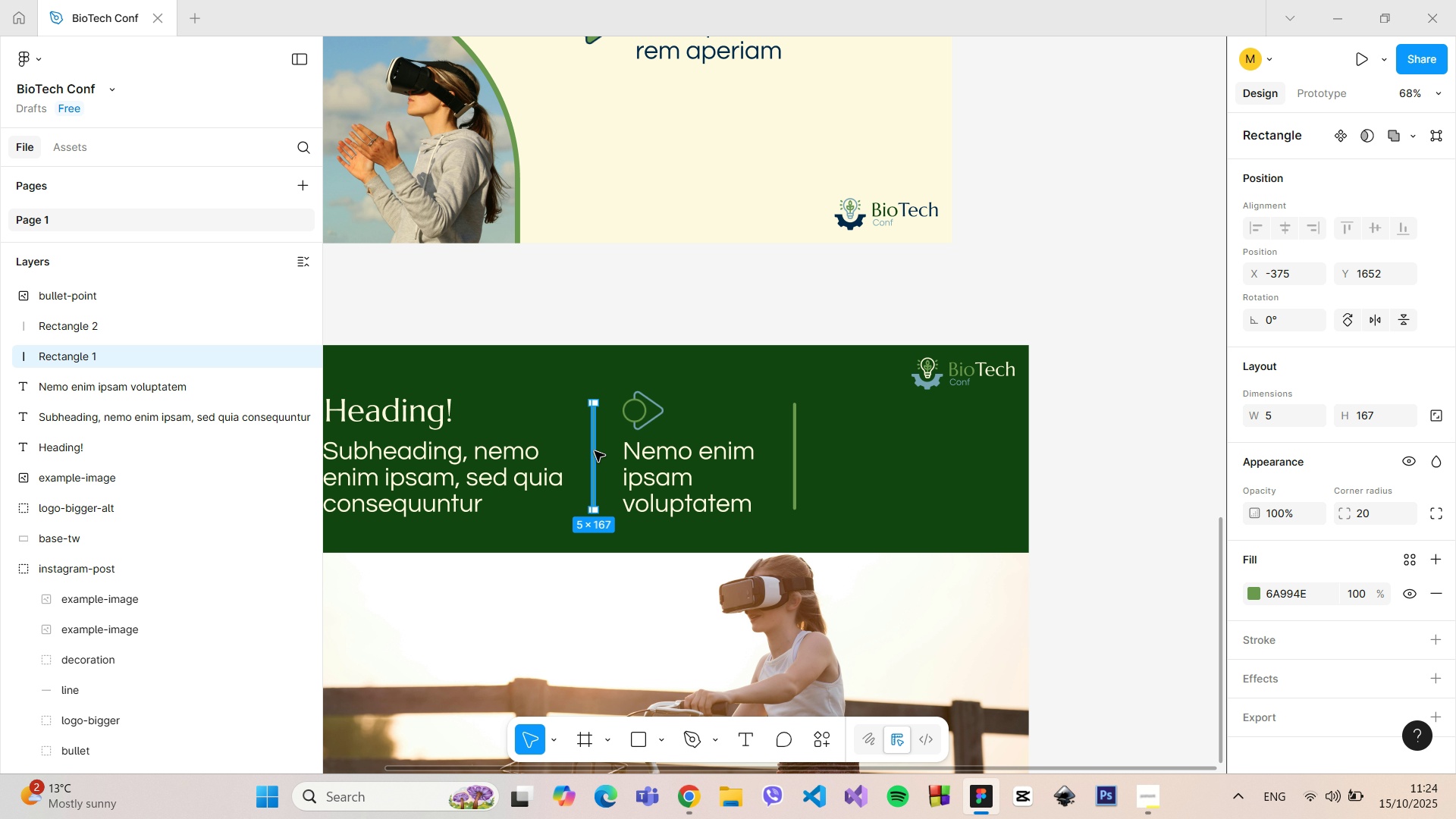 
left_click_drag(start_coordinate=[595, 451], to_coordinate=[589, 451])
 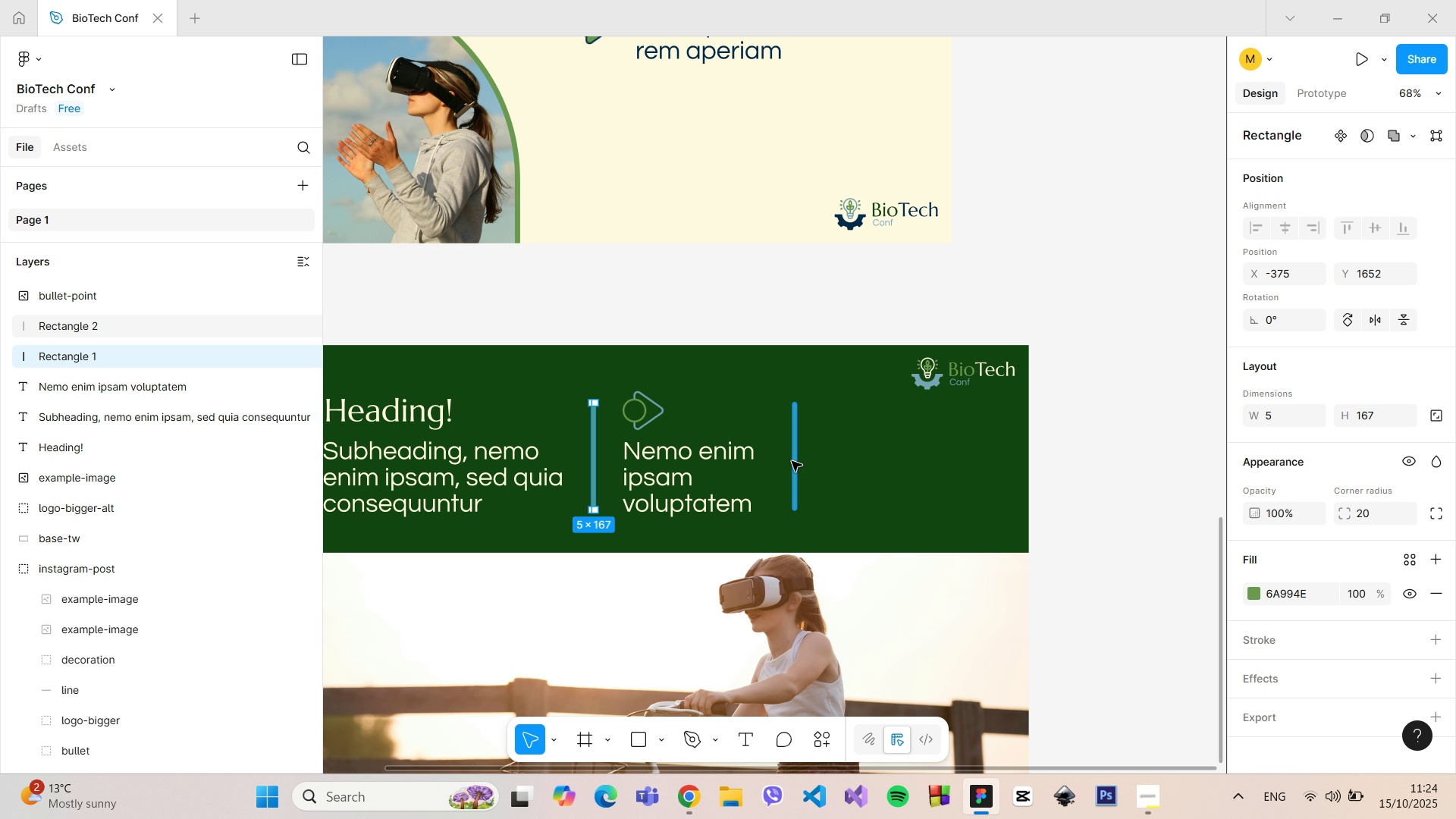 
left_click([793, 461])
 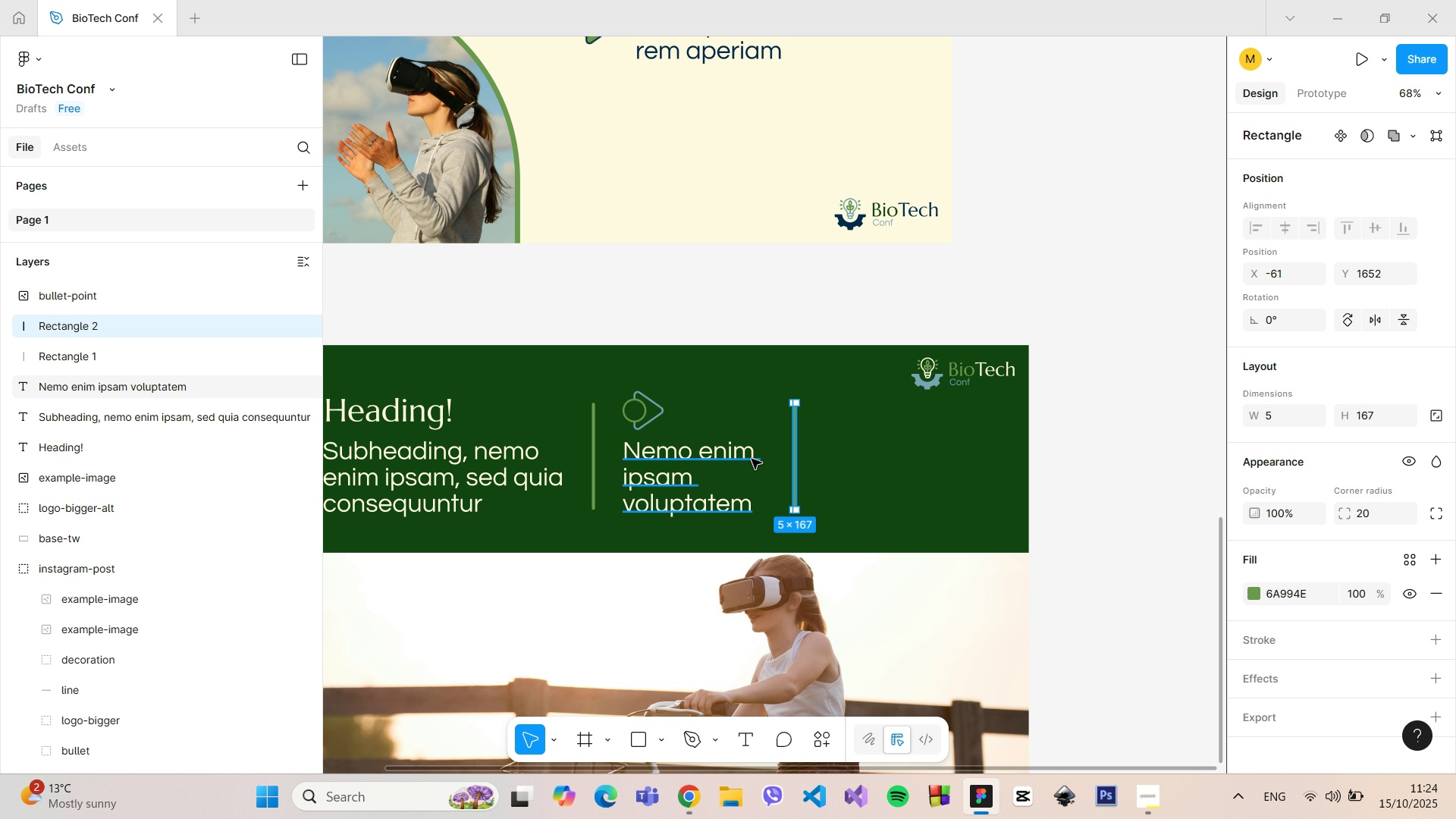 
hold_key(key=AltLeft, duration=0.64)
 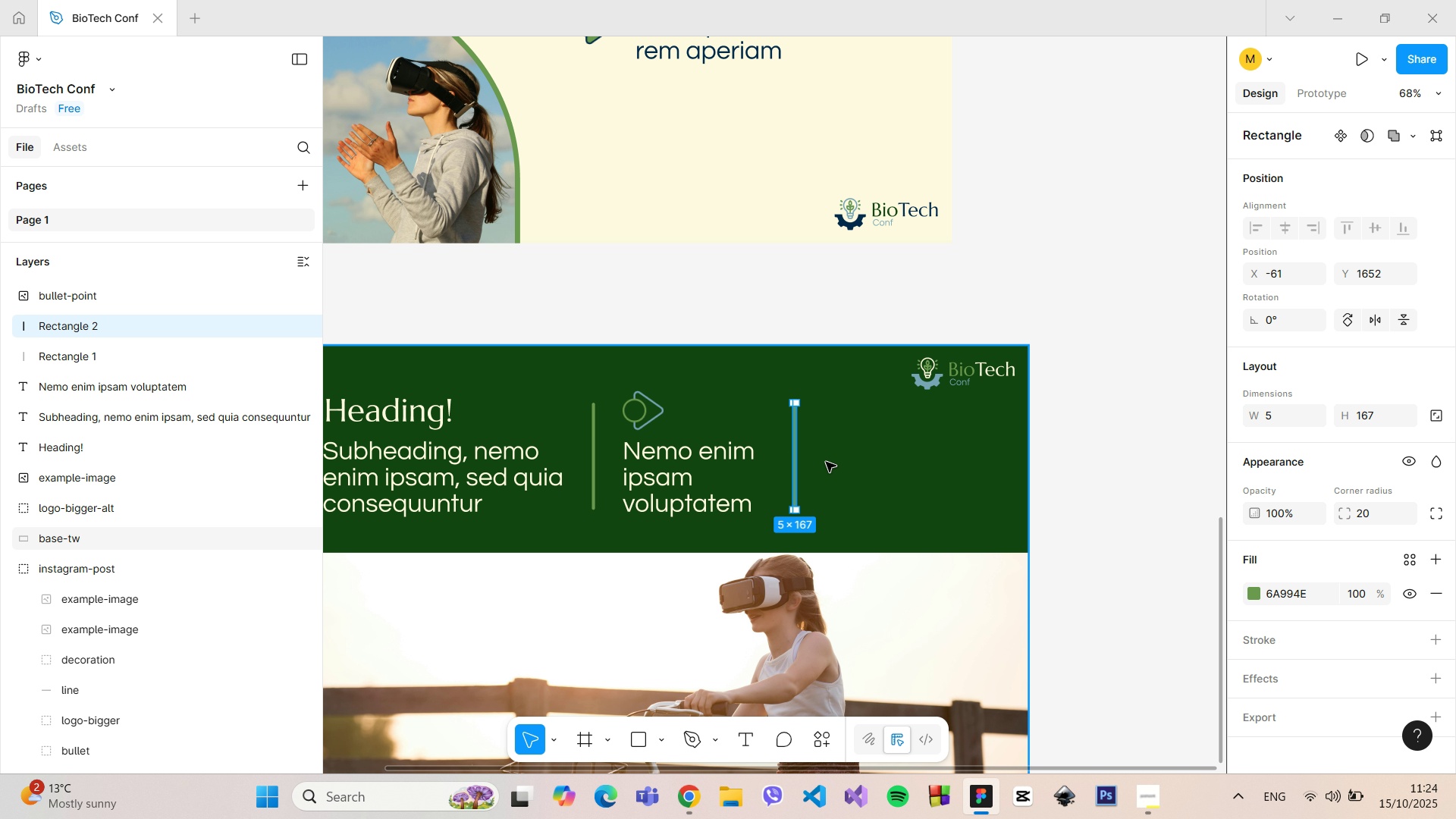 
left_click([826, 462])
 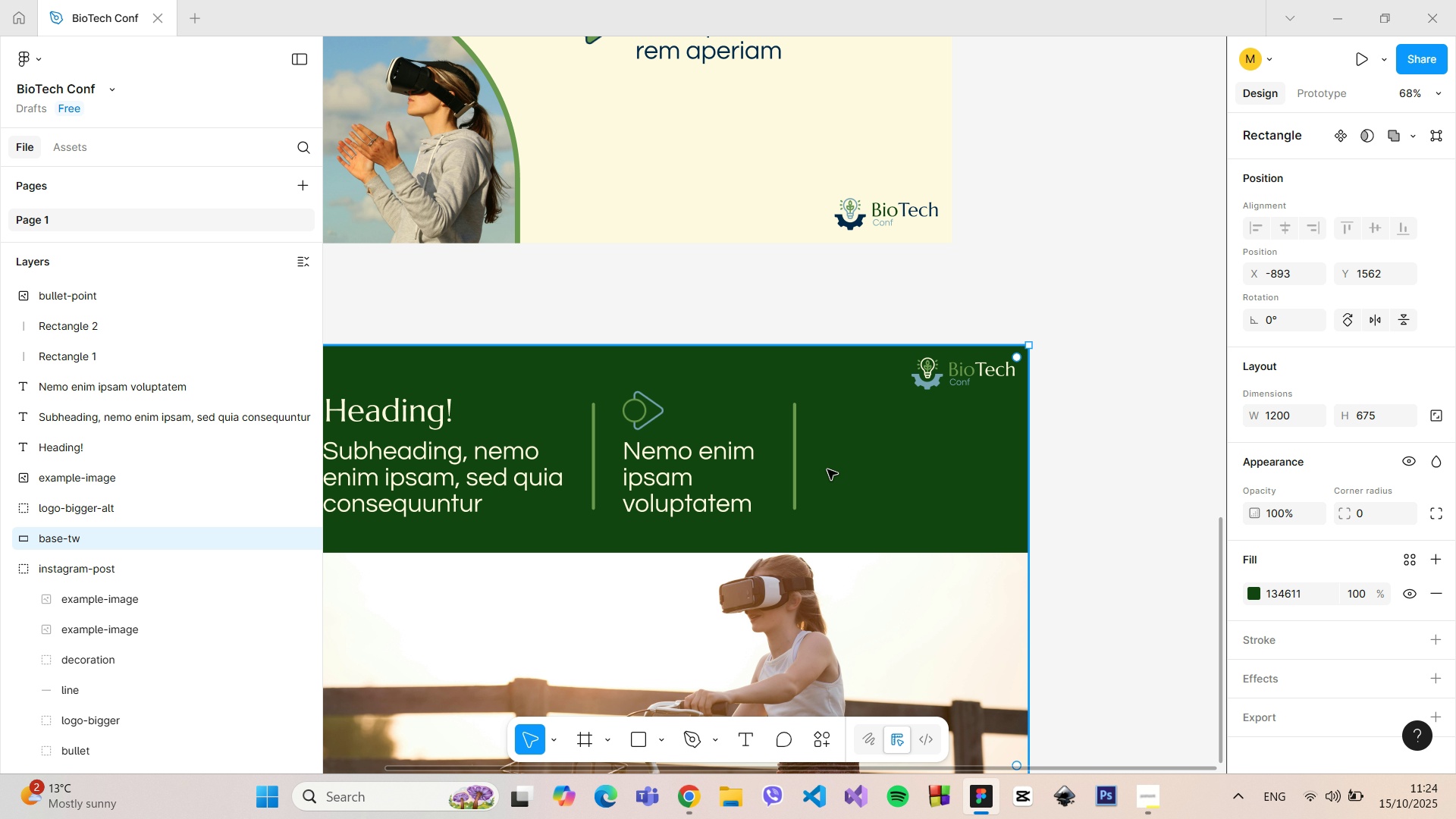 
hold_key(key=ControlLeft, duration=0.65)
scroll: coordinate [1155, 457], scroll_direction: down, amount: 8.0
 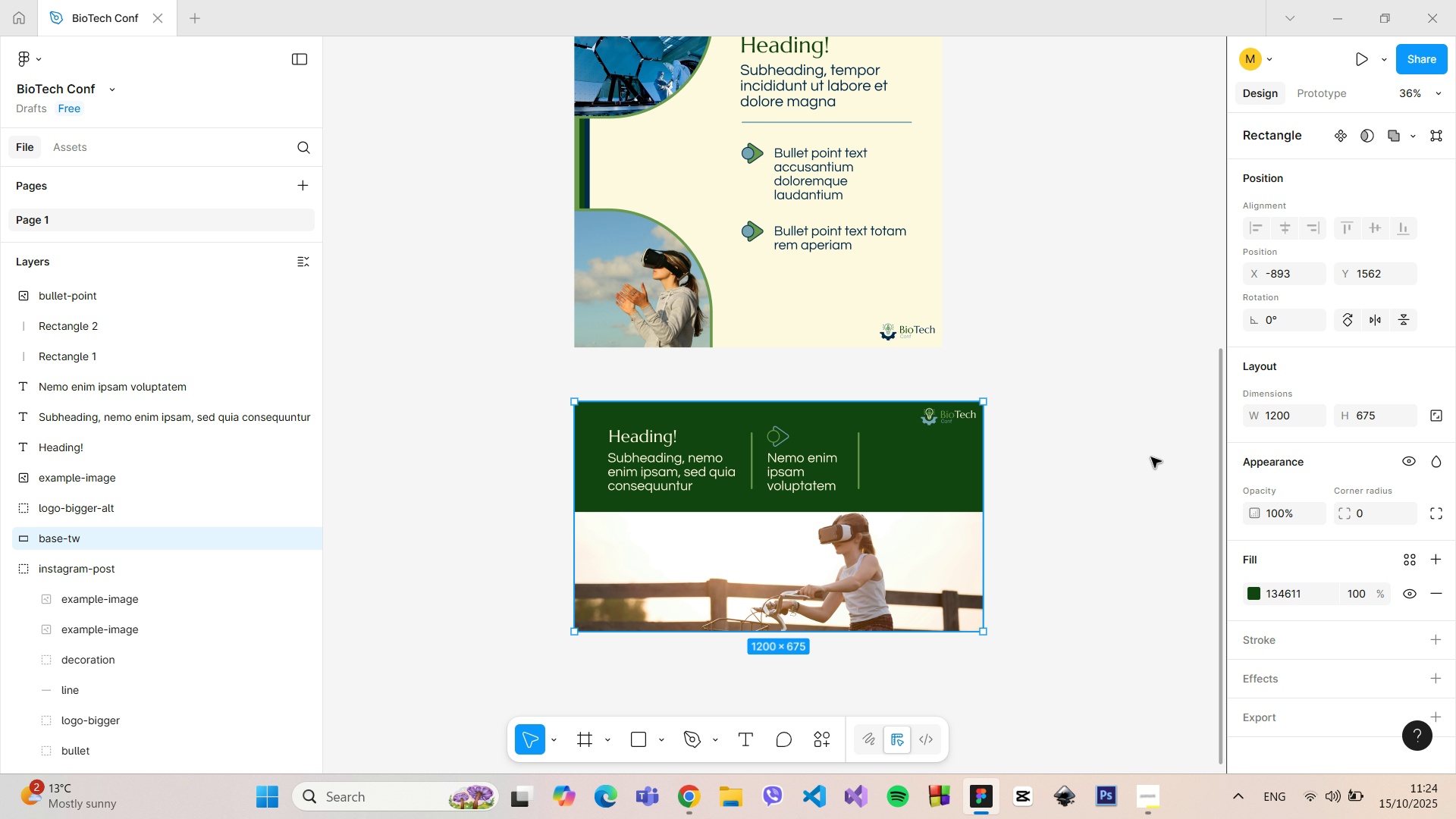 
scroll: coordinate [1056, 477], scroll_direction: up, amount: 9.0
 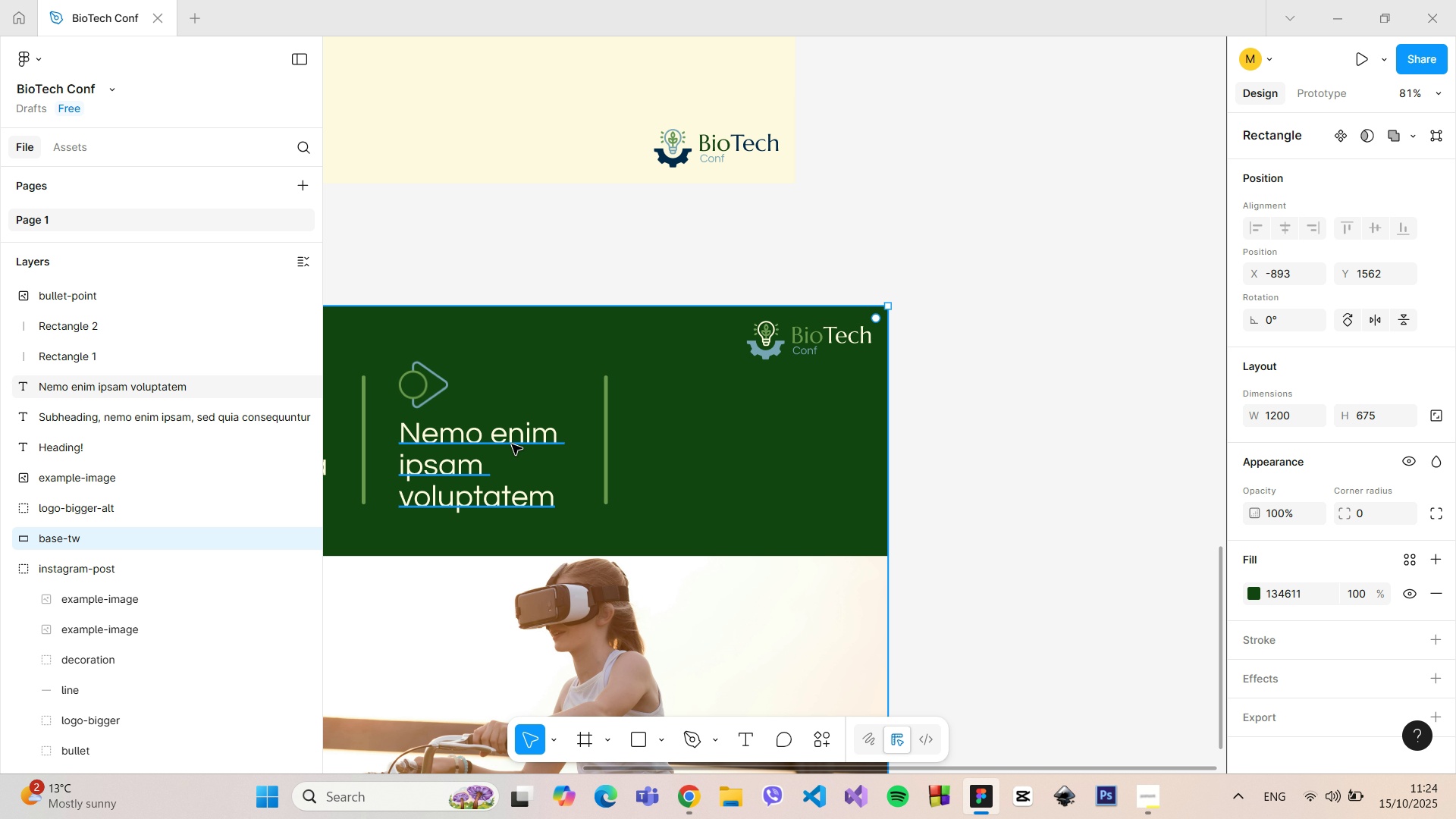 
left_click([505, 444])
 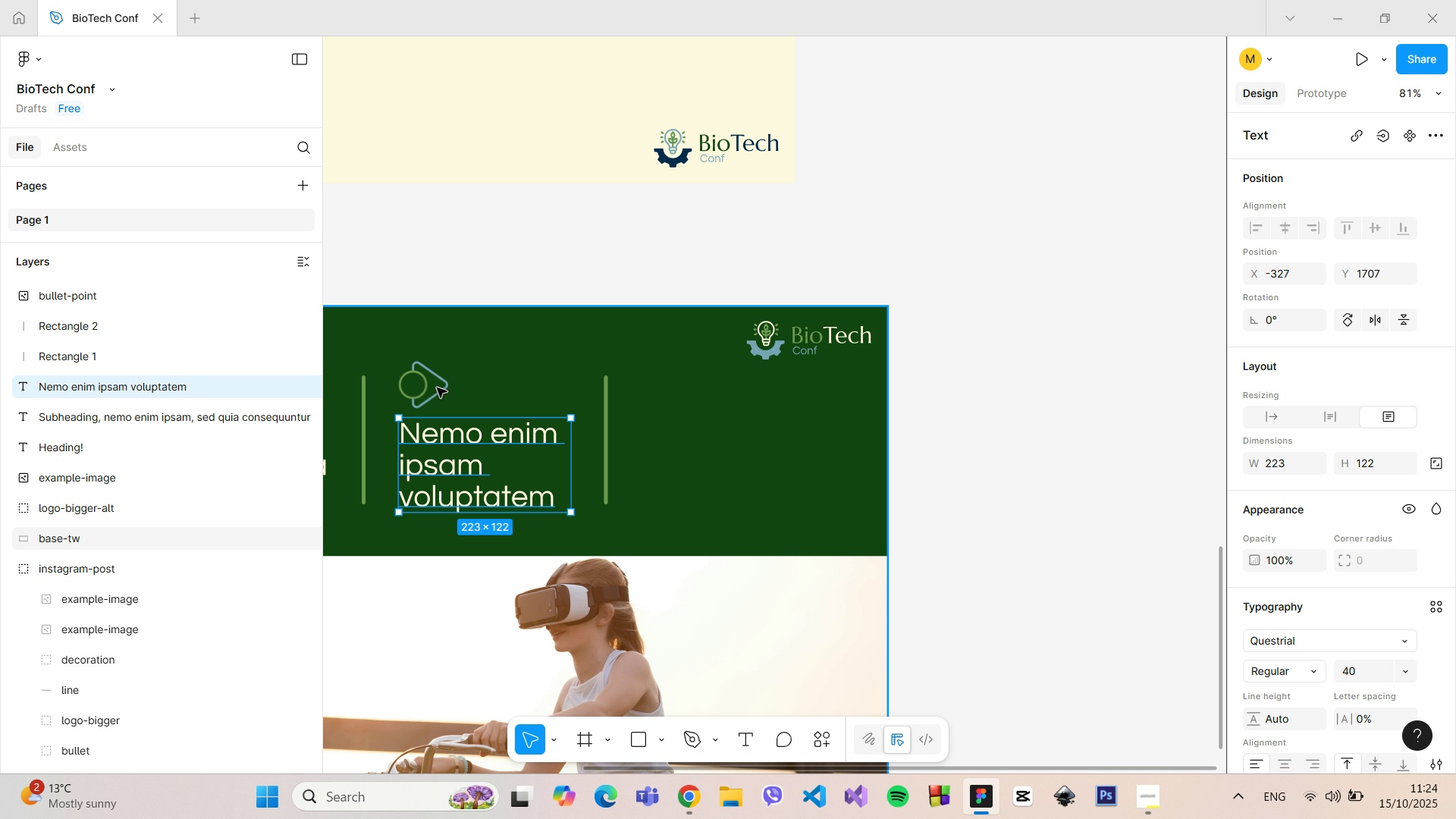 
hold_key(key=ShiftLeft, duration=0.4)
left_click([431, 384])
 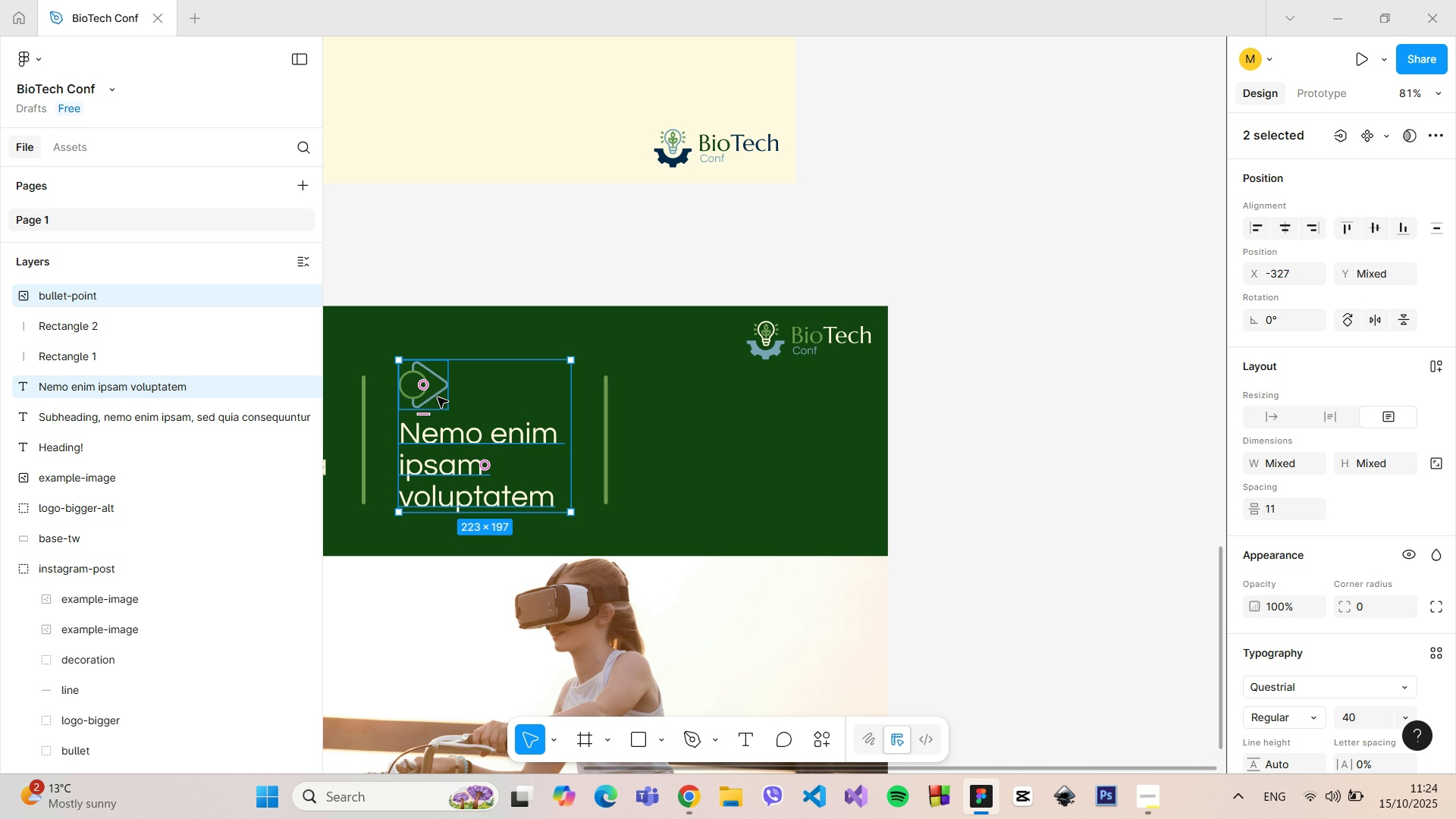 
hold_key(key=AltLeft, duration=1.51)
left_click_drag(start_coordinate=[440, 402], to_coordinate=[682, 402])
 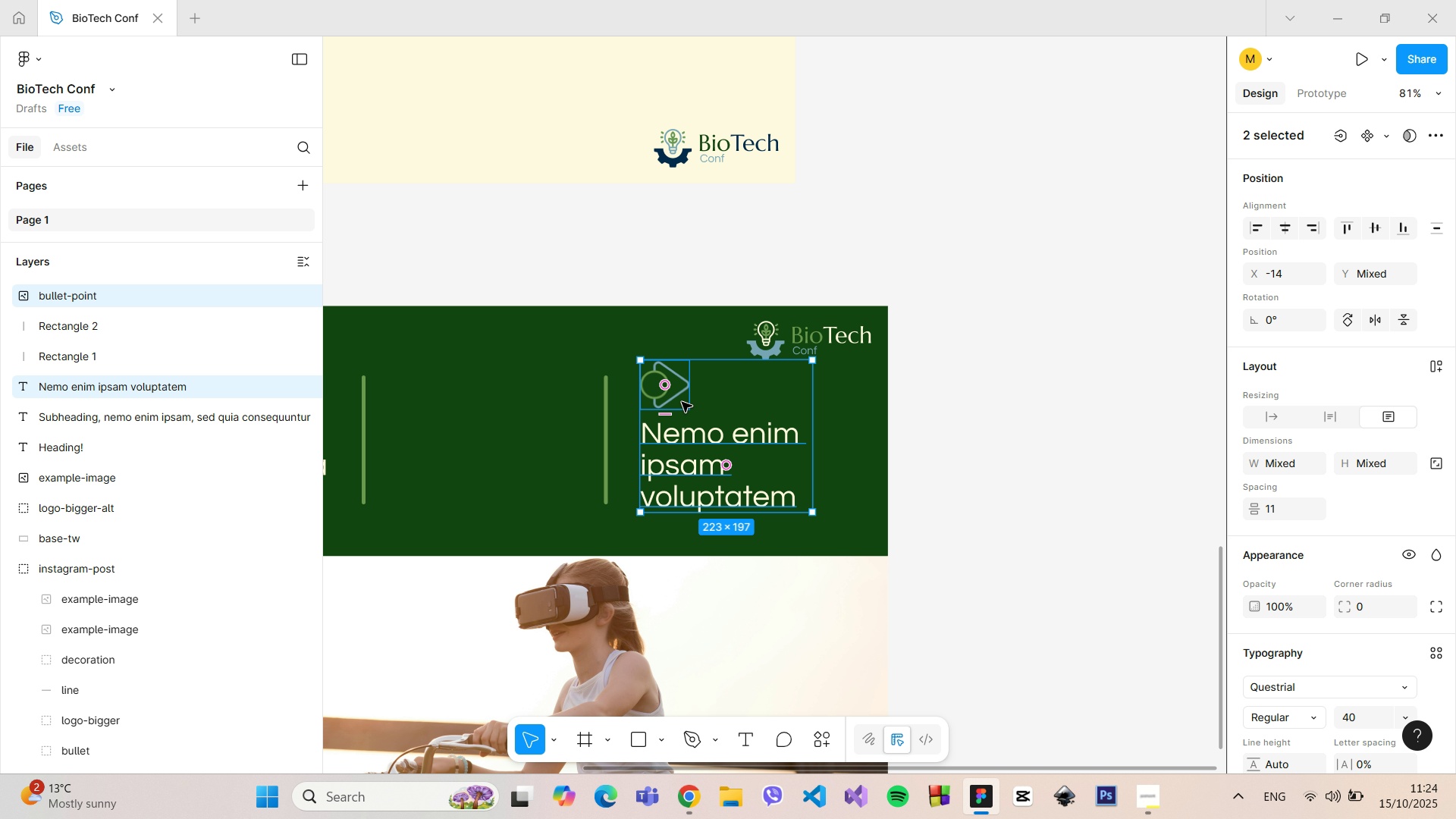 
hold_key(key=AltLeft, duration=1.51)
 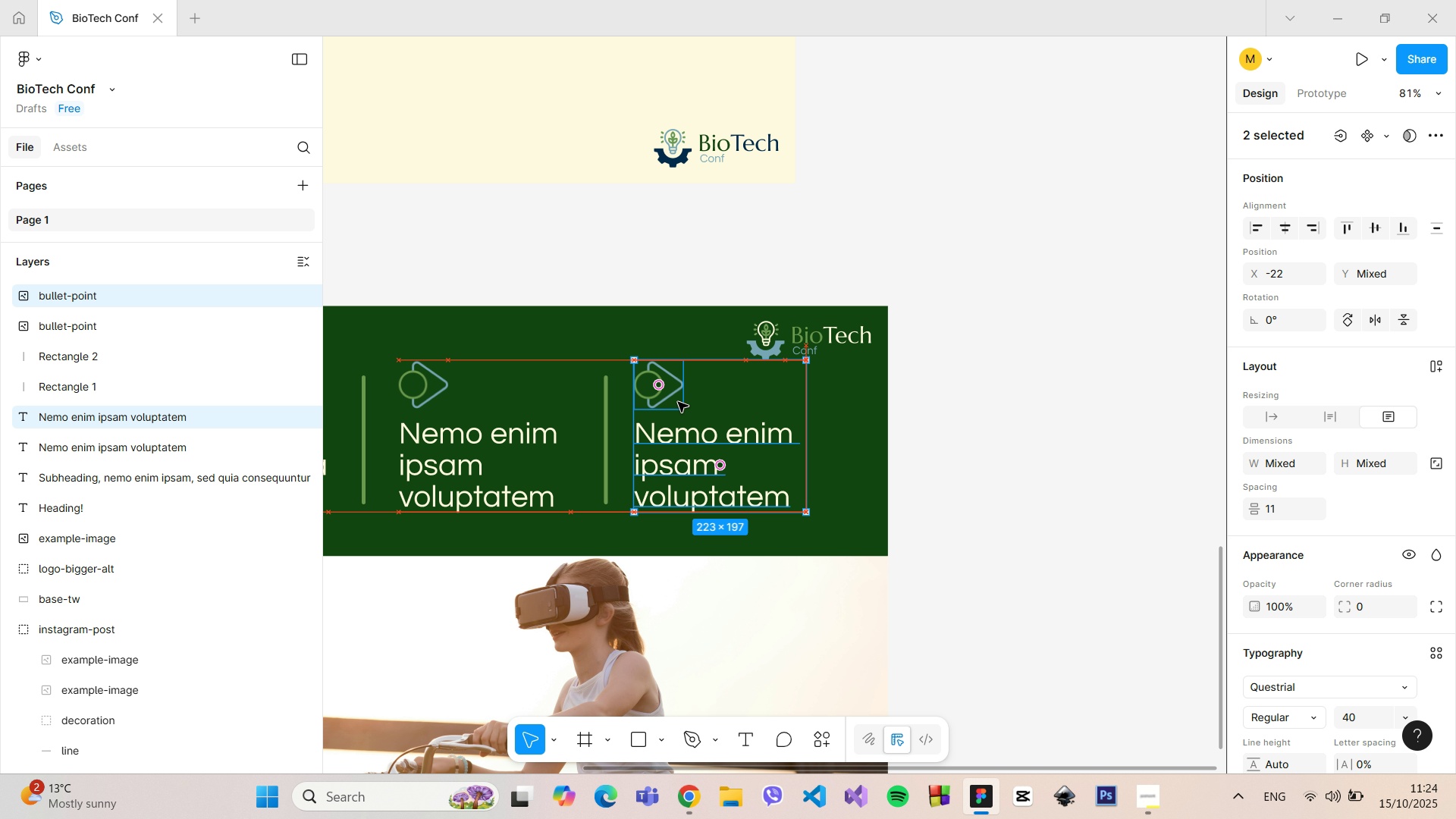 
key(Alt+AltLeft)
 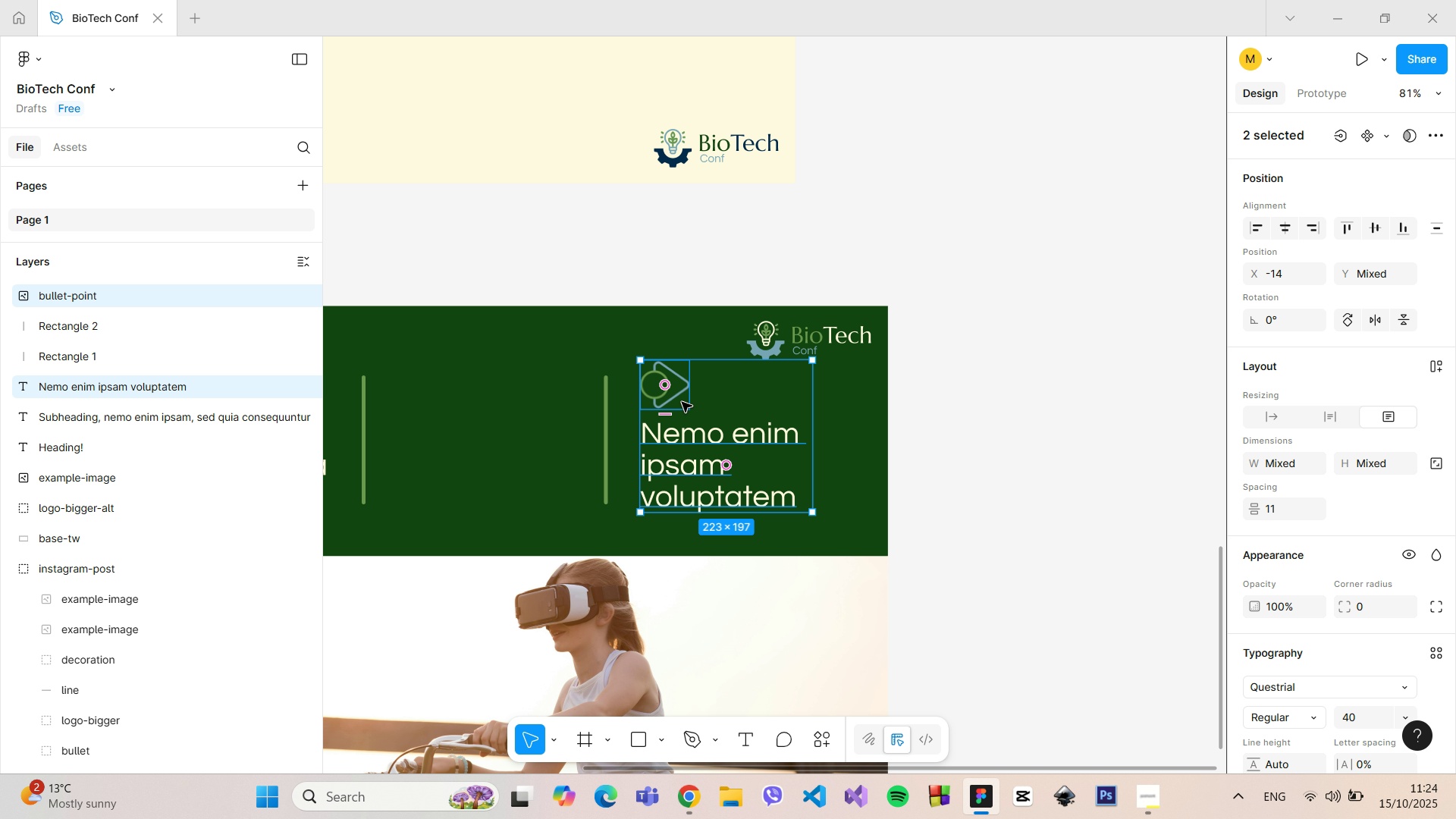 
key(Control+Z)
 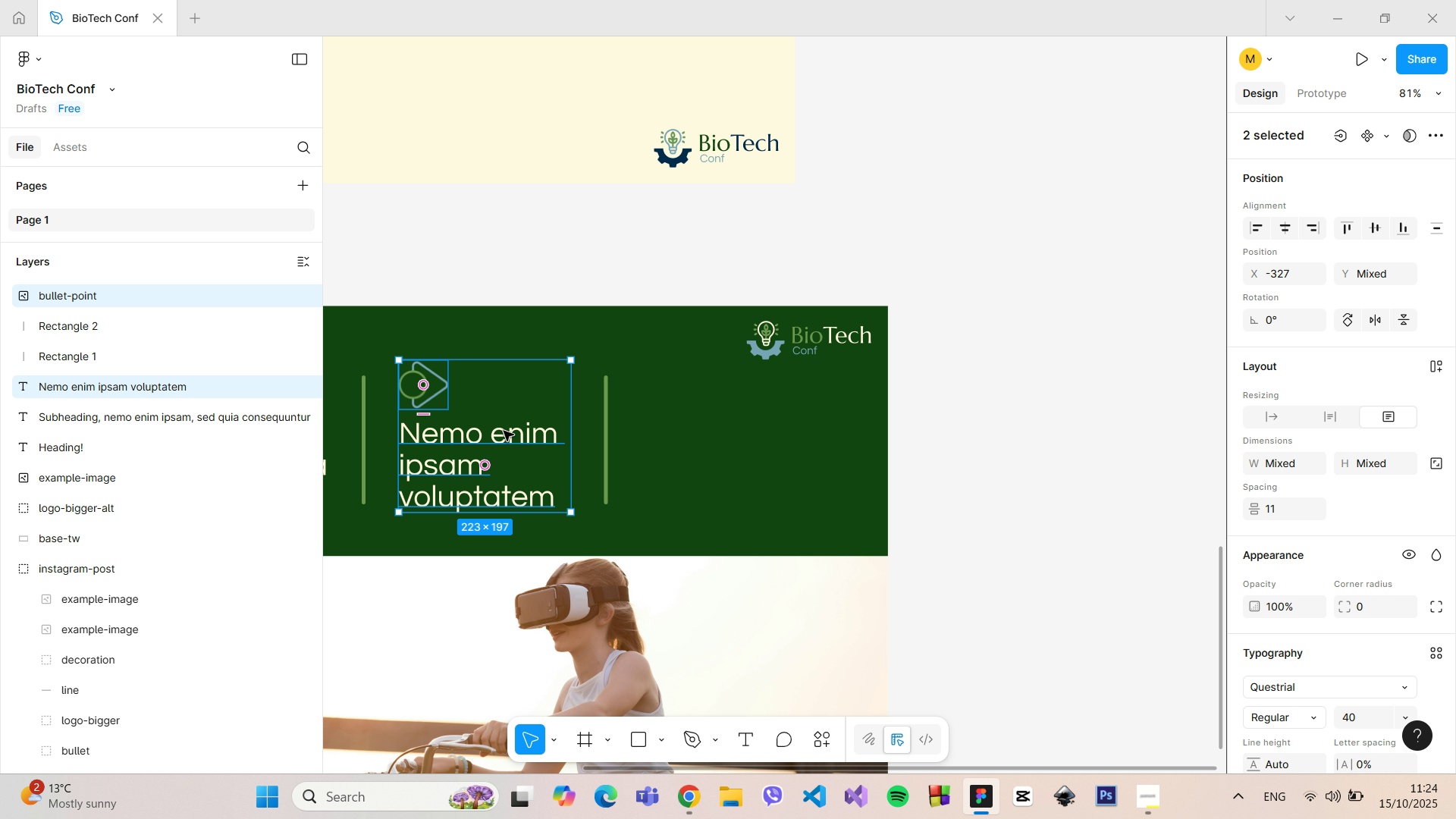 
hold_key(key=AltLeft, duration=1.52)
left_click_drag(start_coordinate=[504, 431], to_coordinate=[748, 435])
 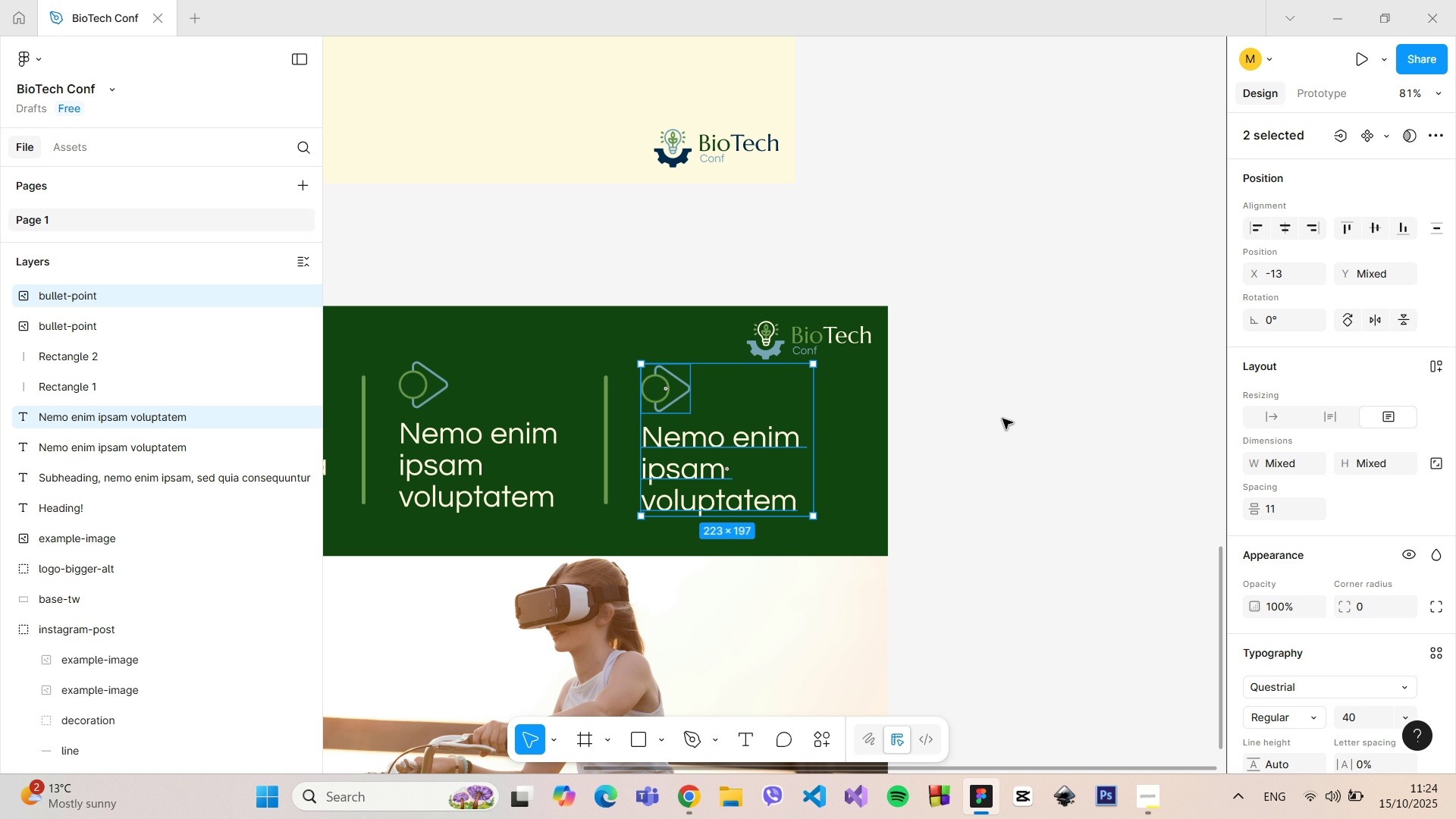 
hold_key(key=AltLeft, duration=1.51)
 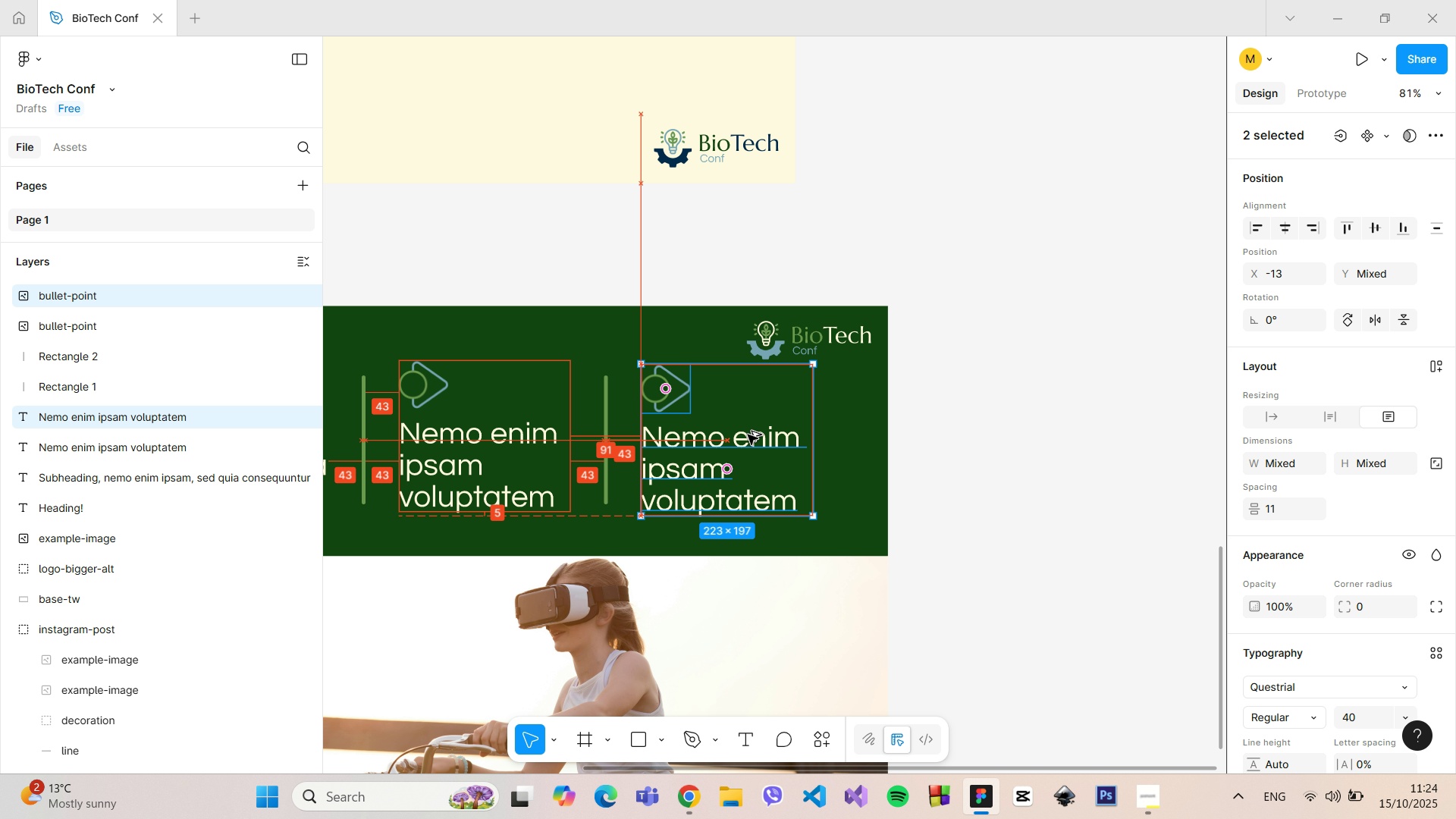 
hold_key(key=AltLeft, duration=1.05)
 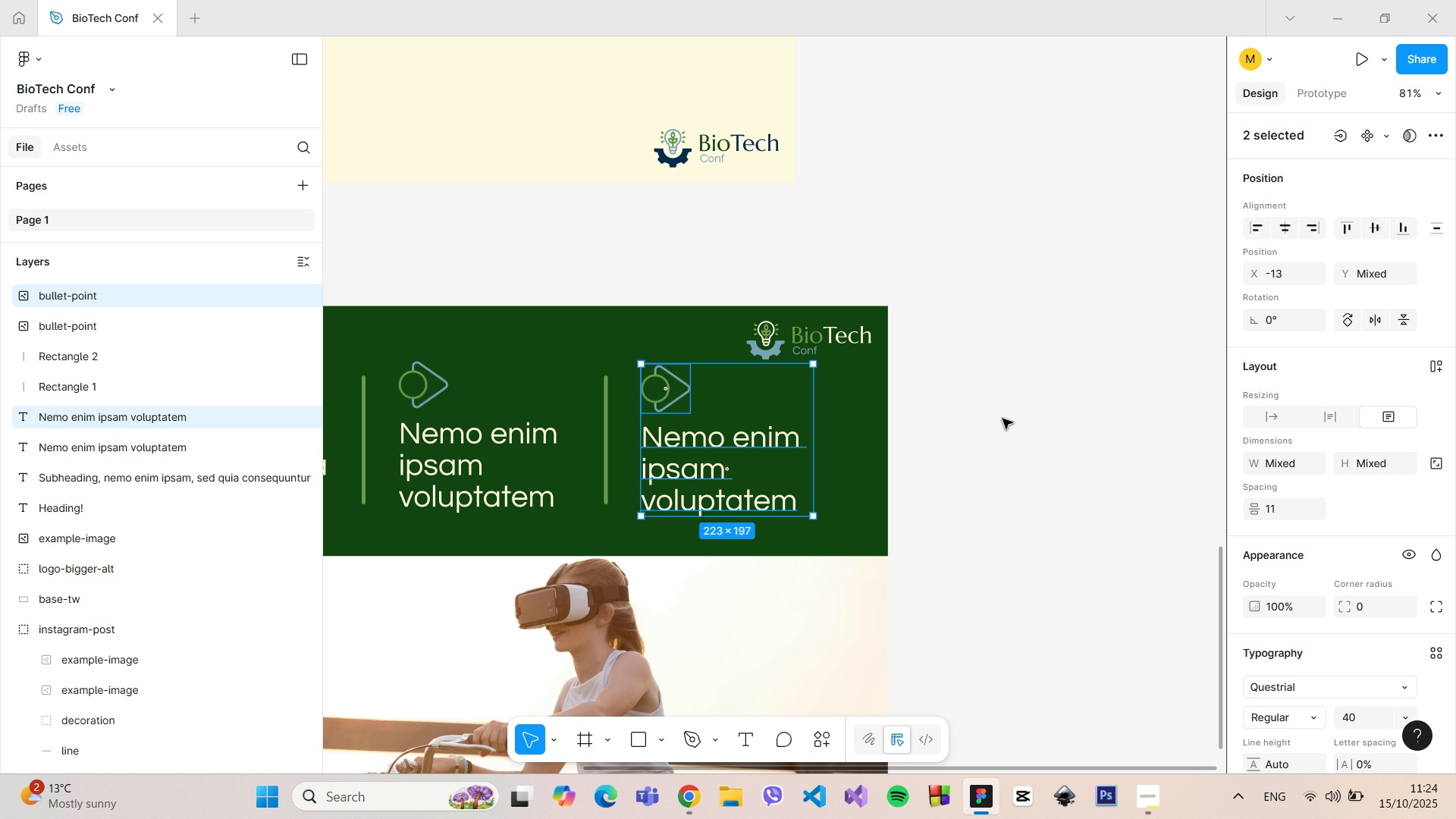 
left_click([1003, 419])
 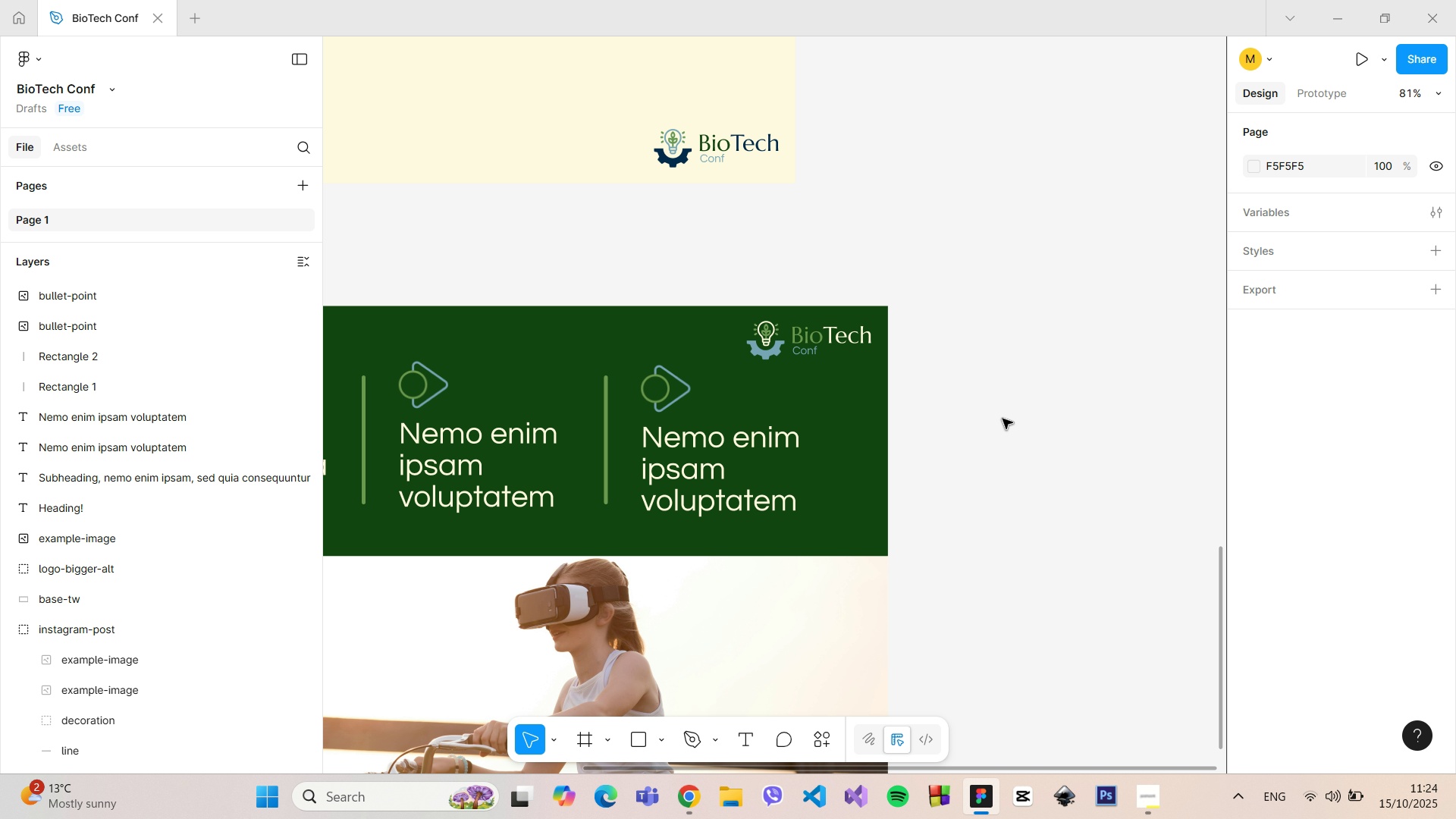 
hold_key(key=ControlLeft, duration=1.52)
scroll: coordinate [1003, 419], scroll_direction: down, amount: 7.0
 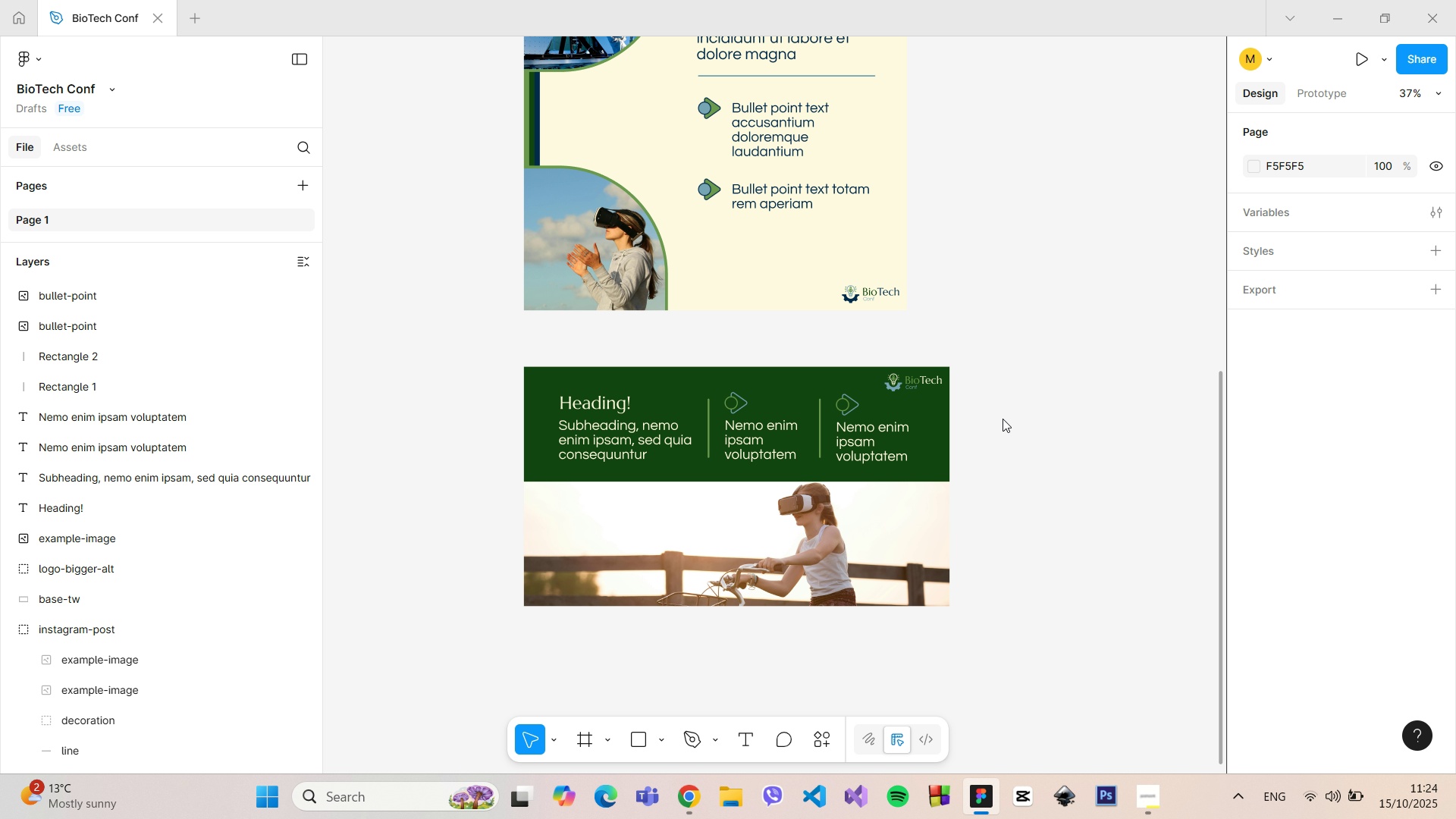 
hold_key(key=ControlLeft, duration=1.51)
 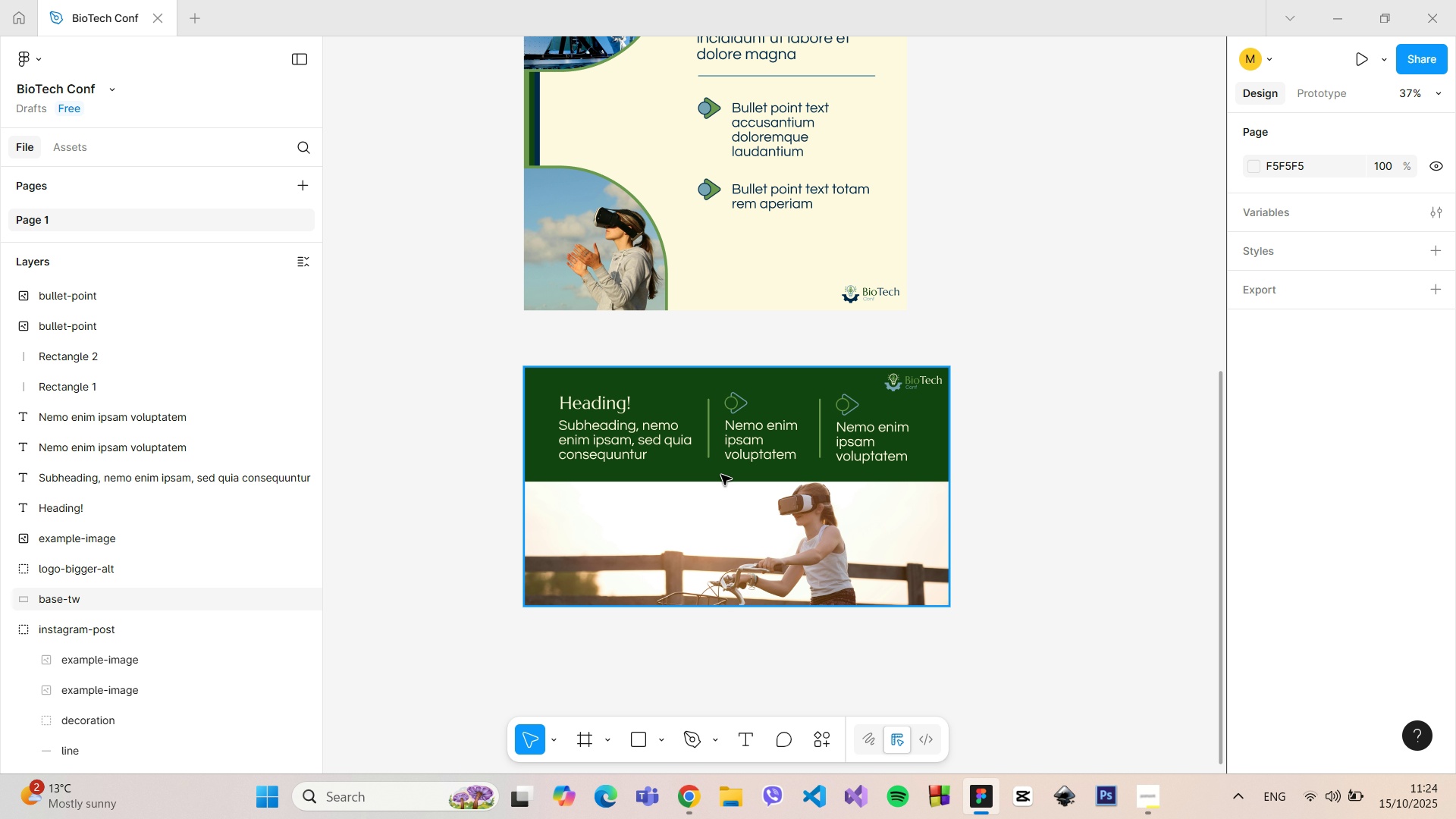 
hold_key(key=ControlLeft, duration=0.82)
scroll: coordinate [743, 474], scroll_direction: up, amount: 7.0
 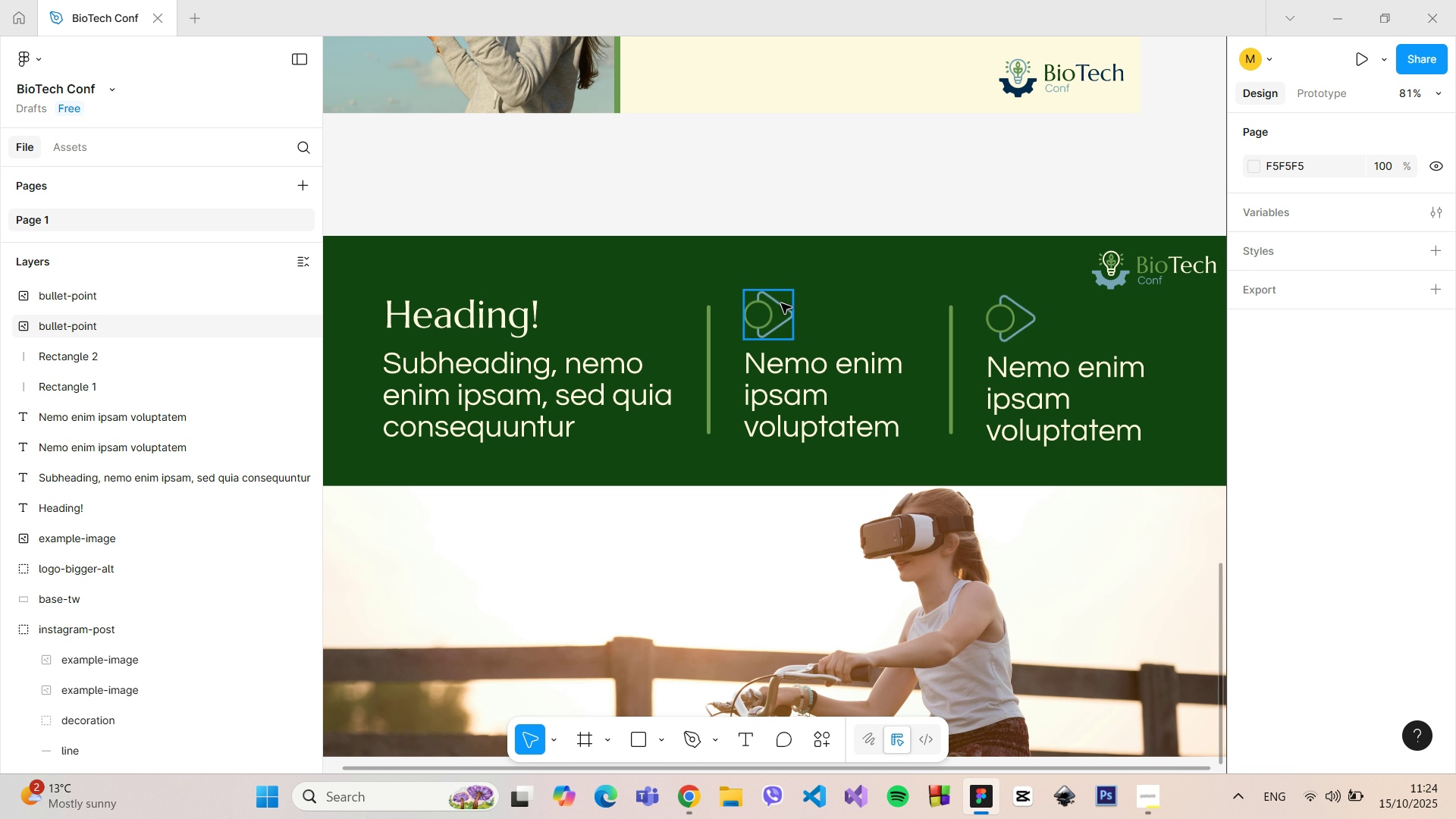 
left_click([781, 303])
 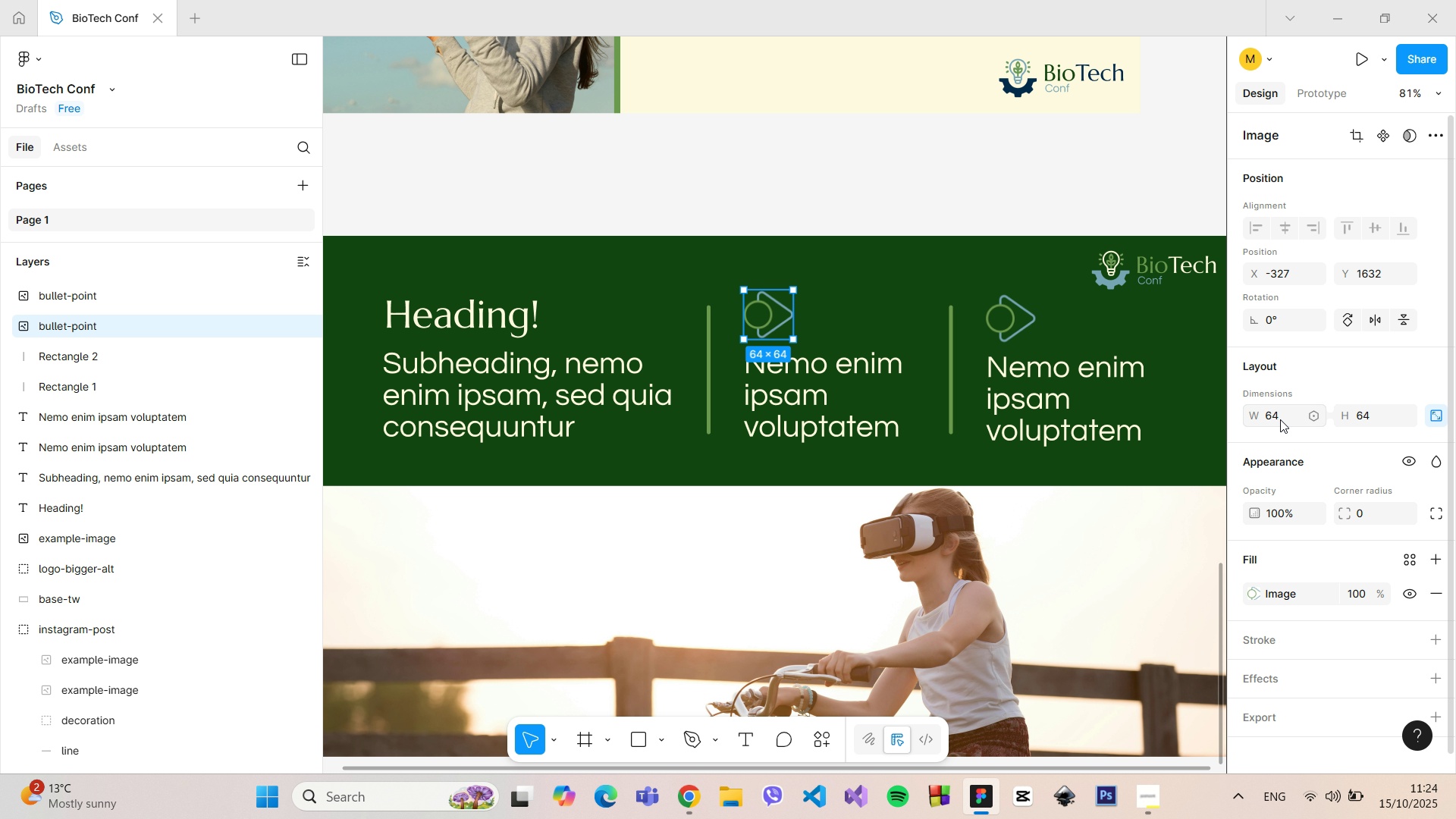 
left_click([1278, 414])
 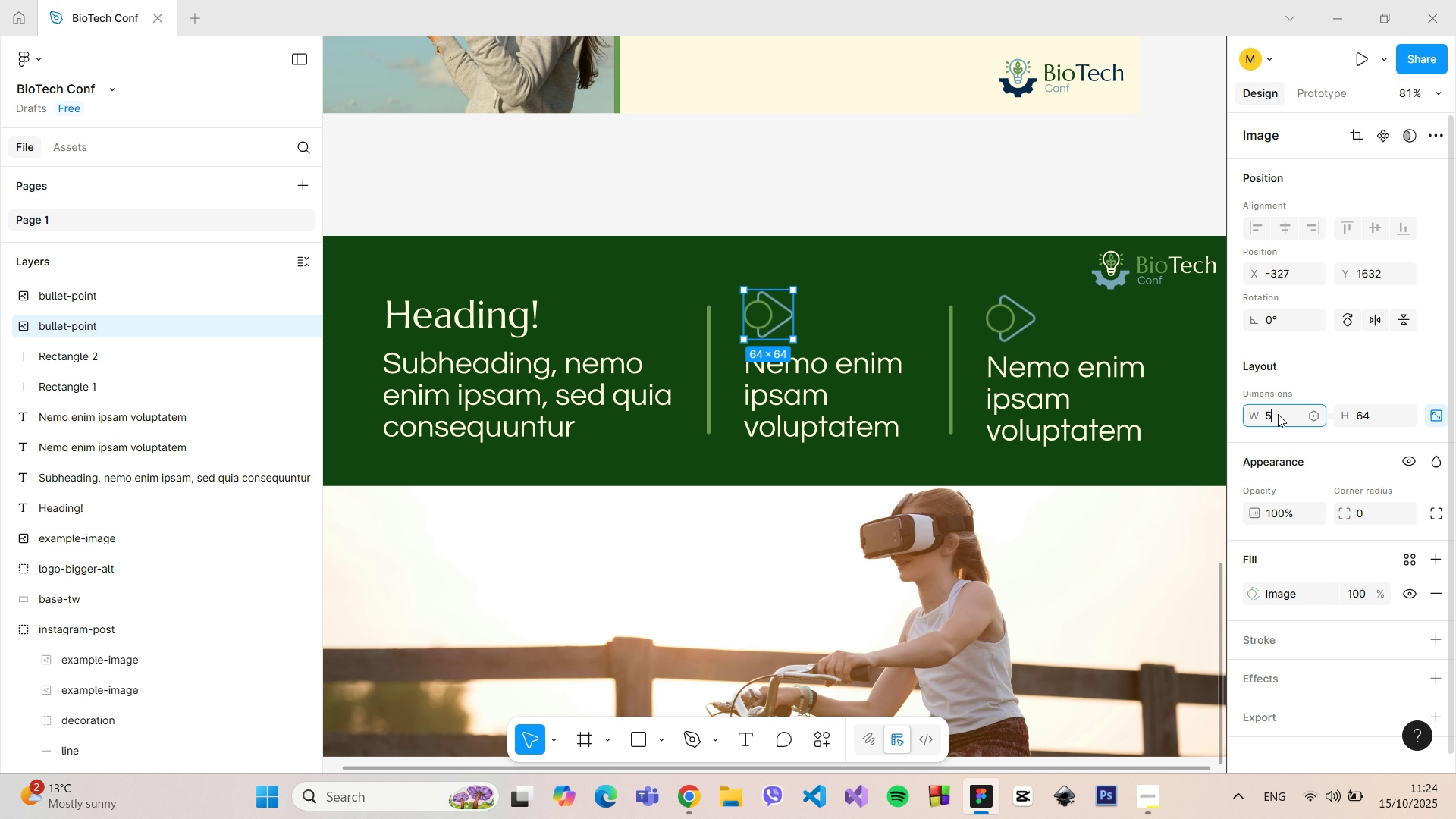 
key(5)
 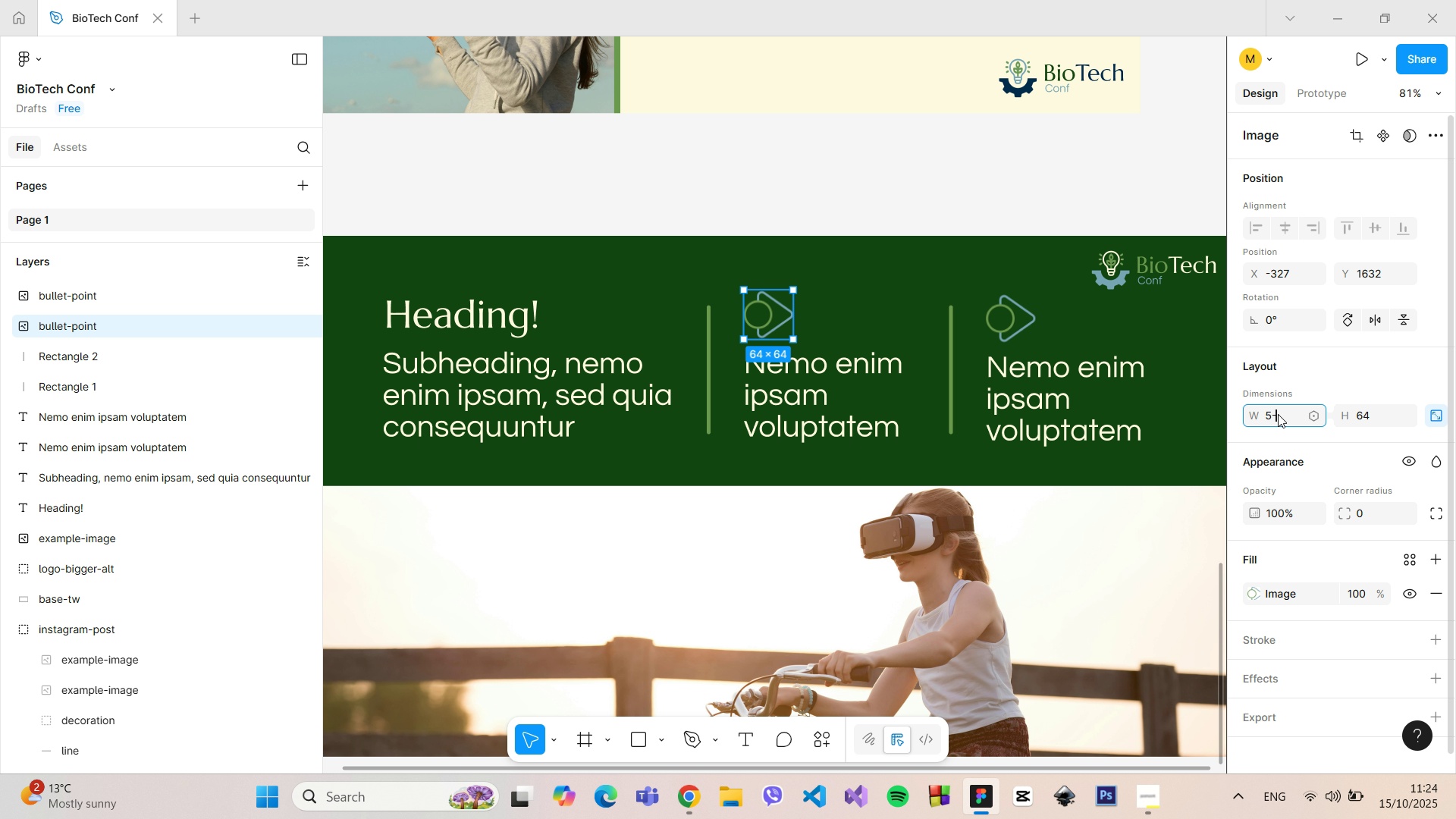 
key(Minus)
 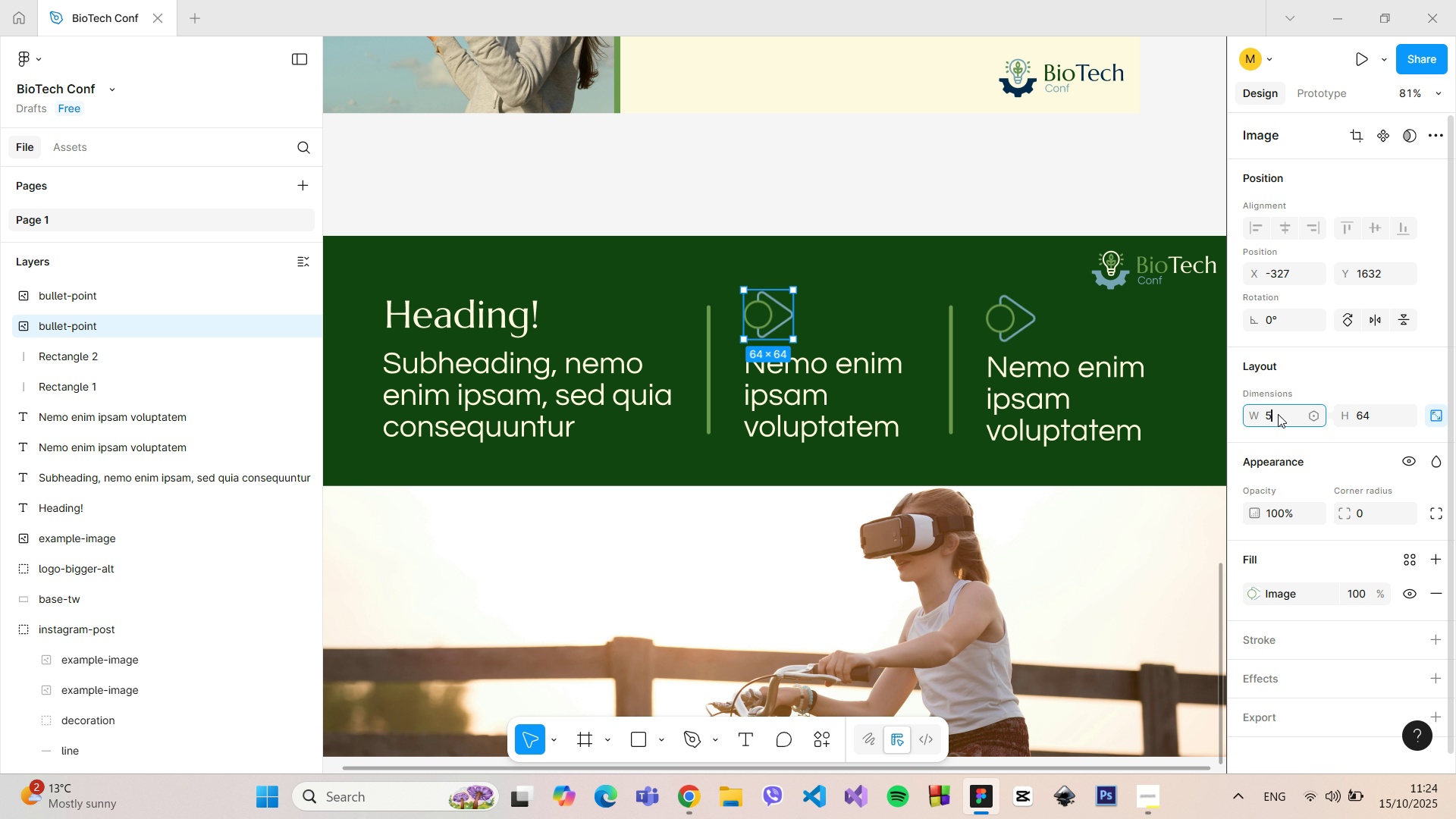 
key(Backspace)
 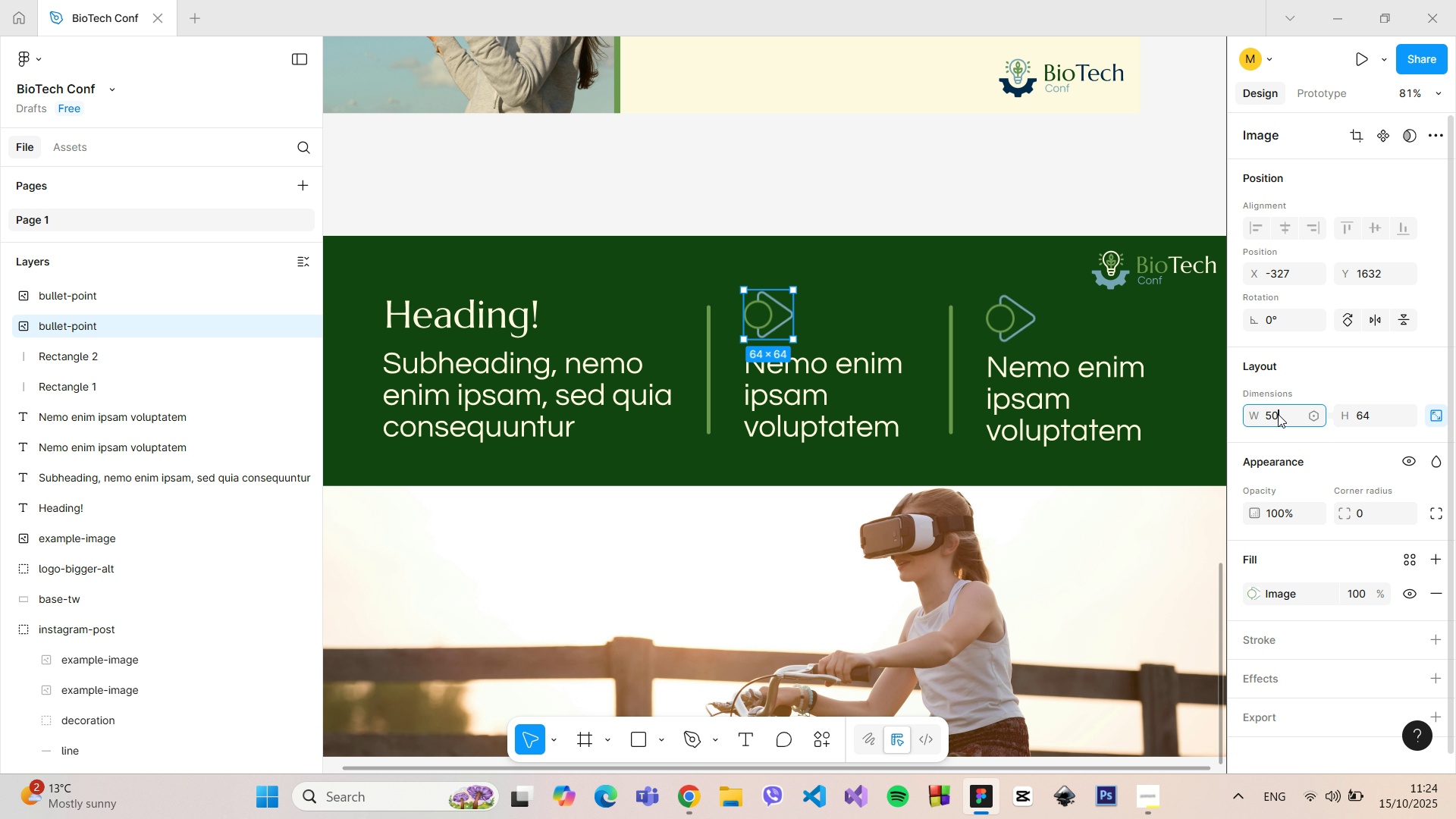 
key(0)
 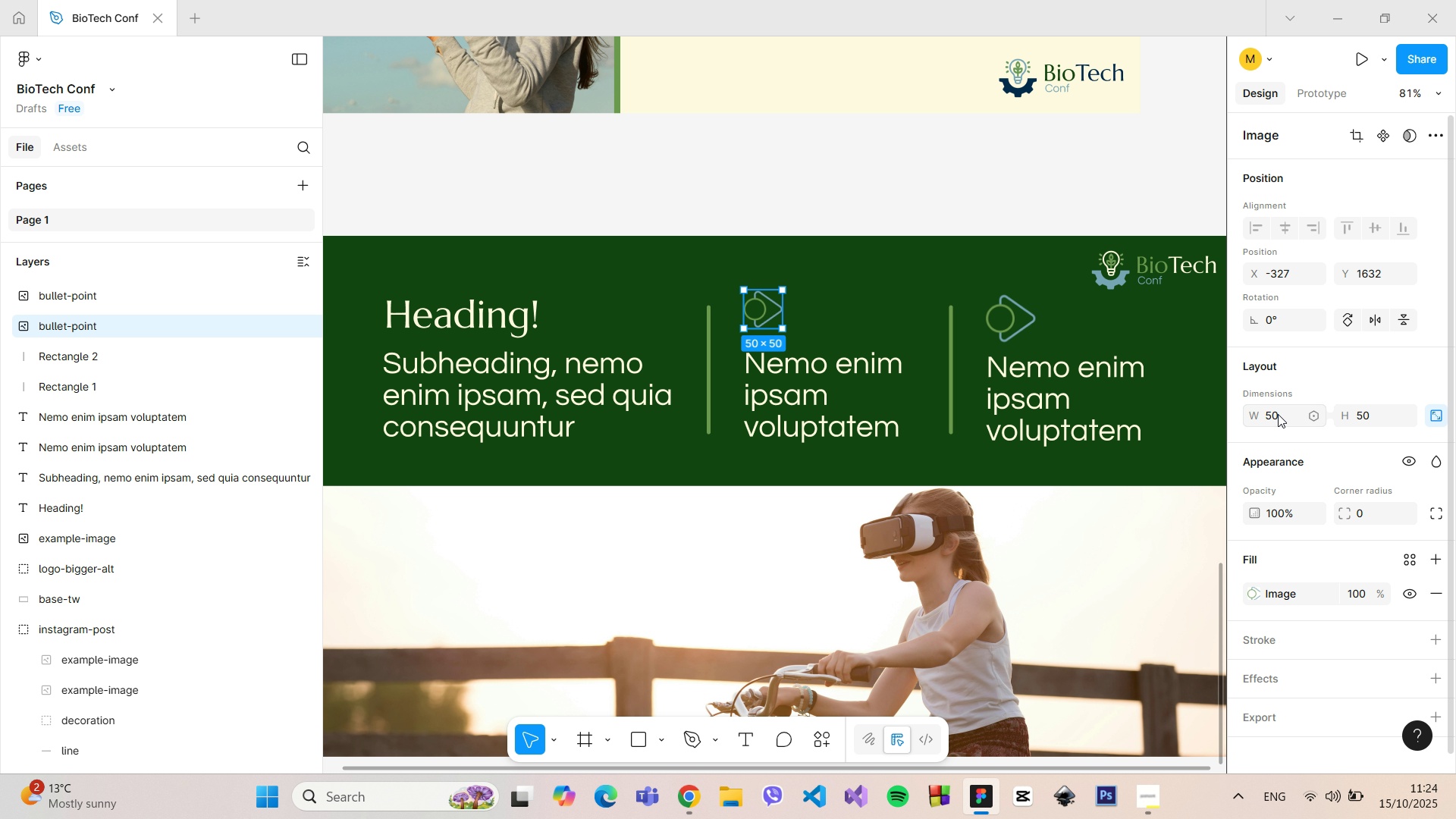 
key(Enter)
 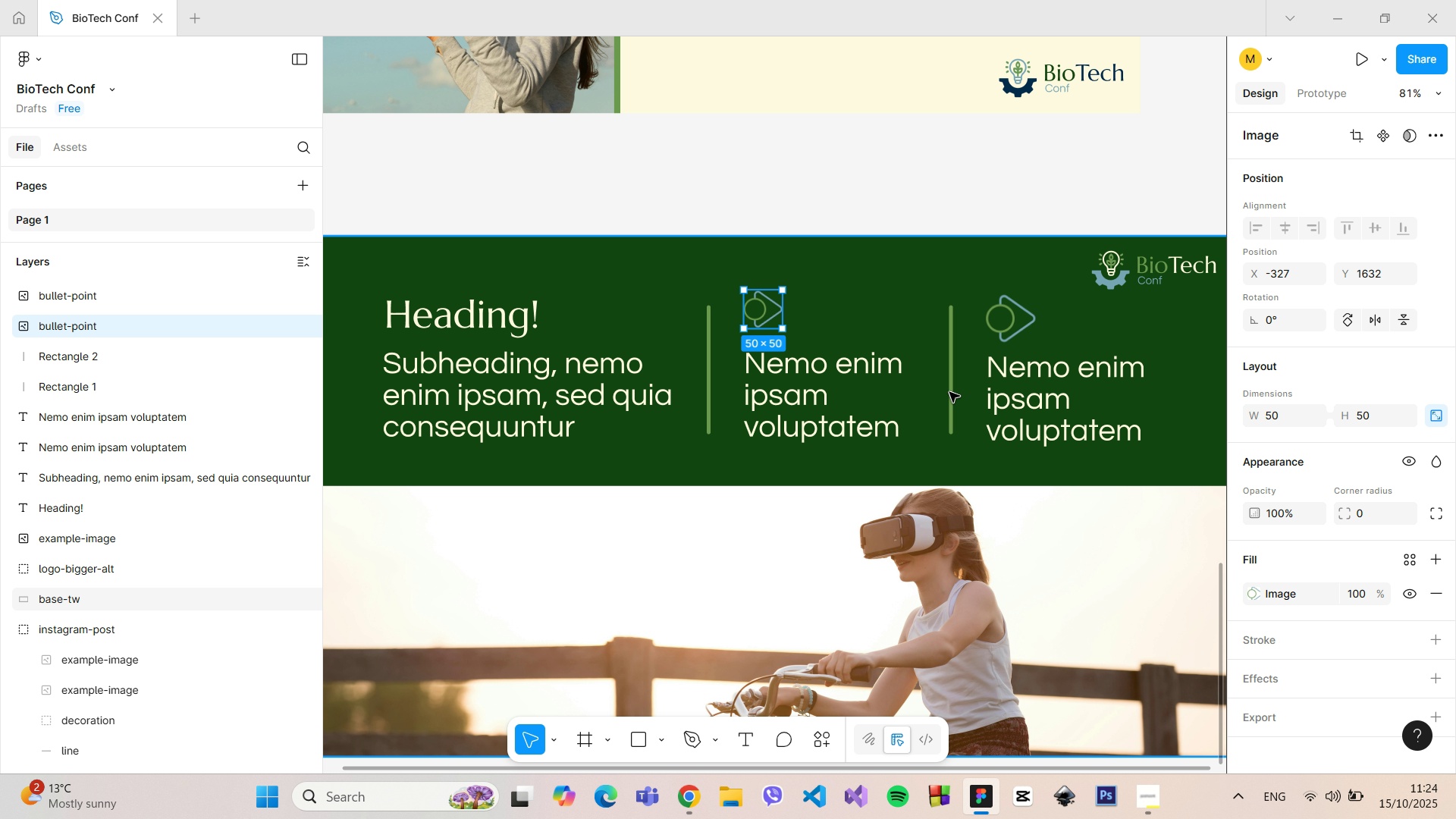 
left_click([1022, 331])
 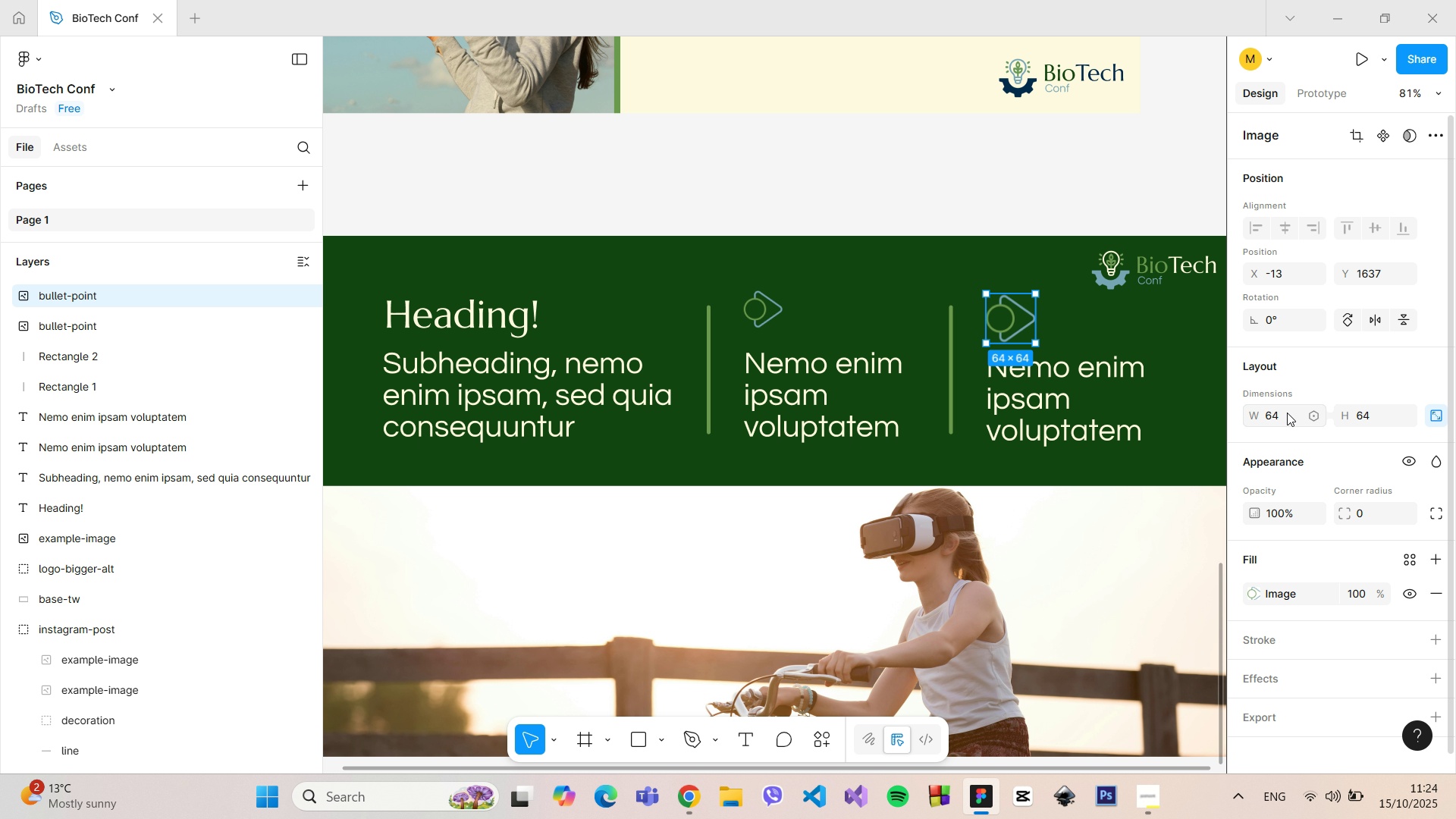 
left_click([1281, 415])
 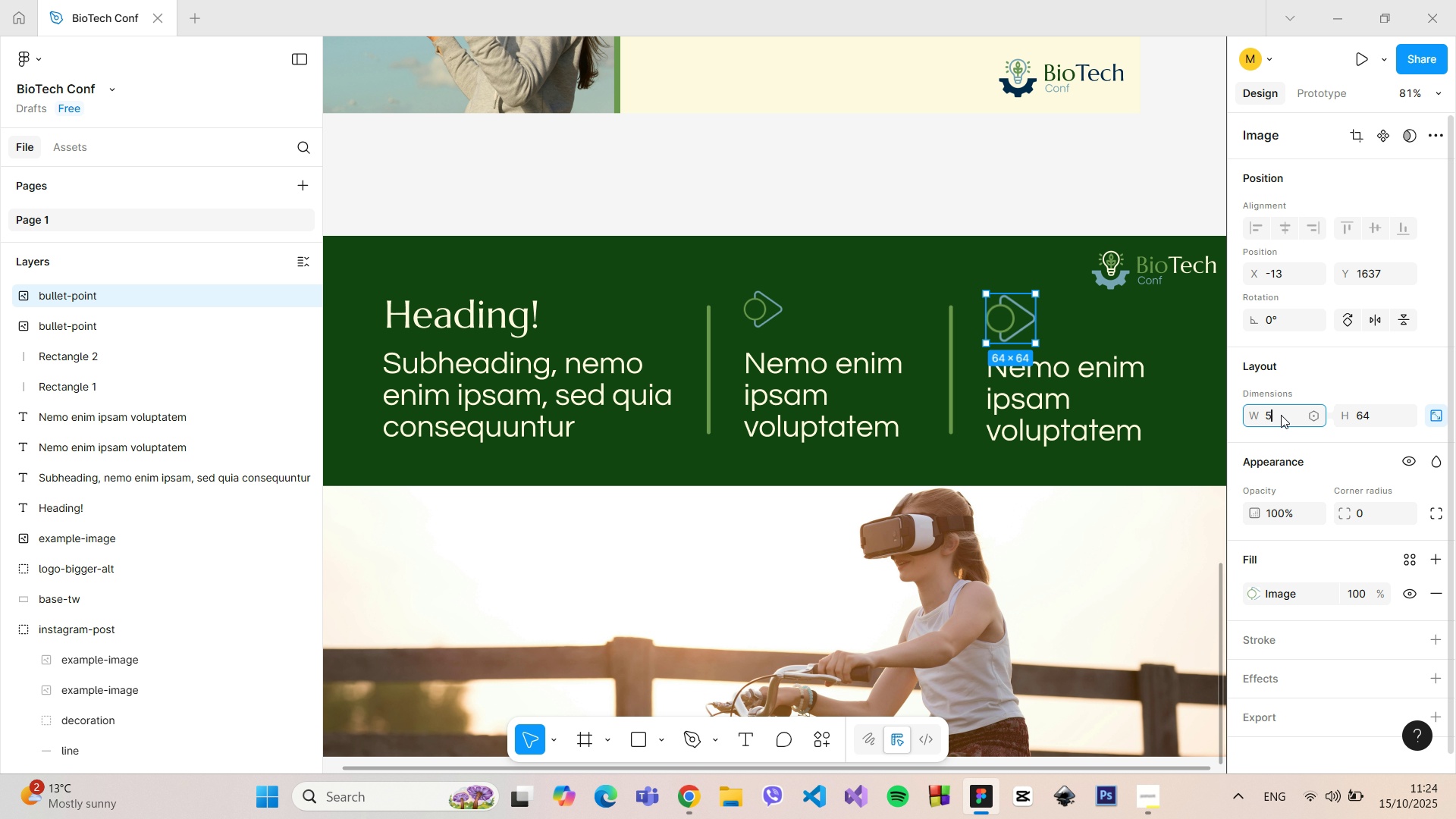 
type(50)
 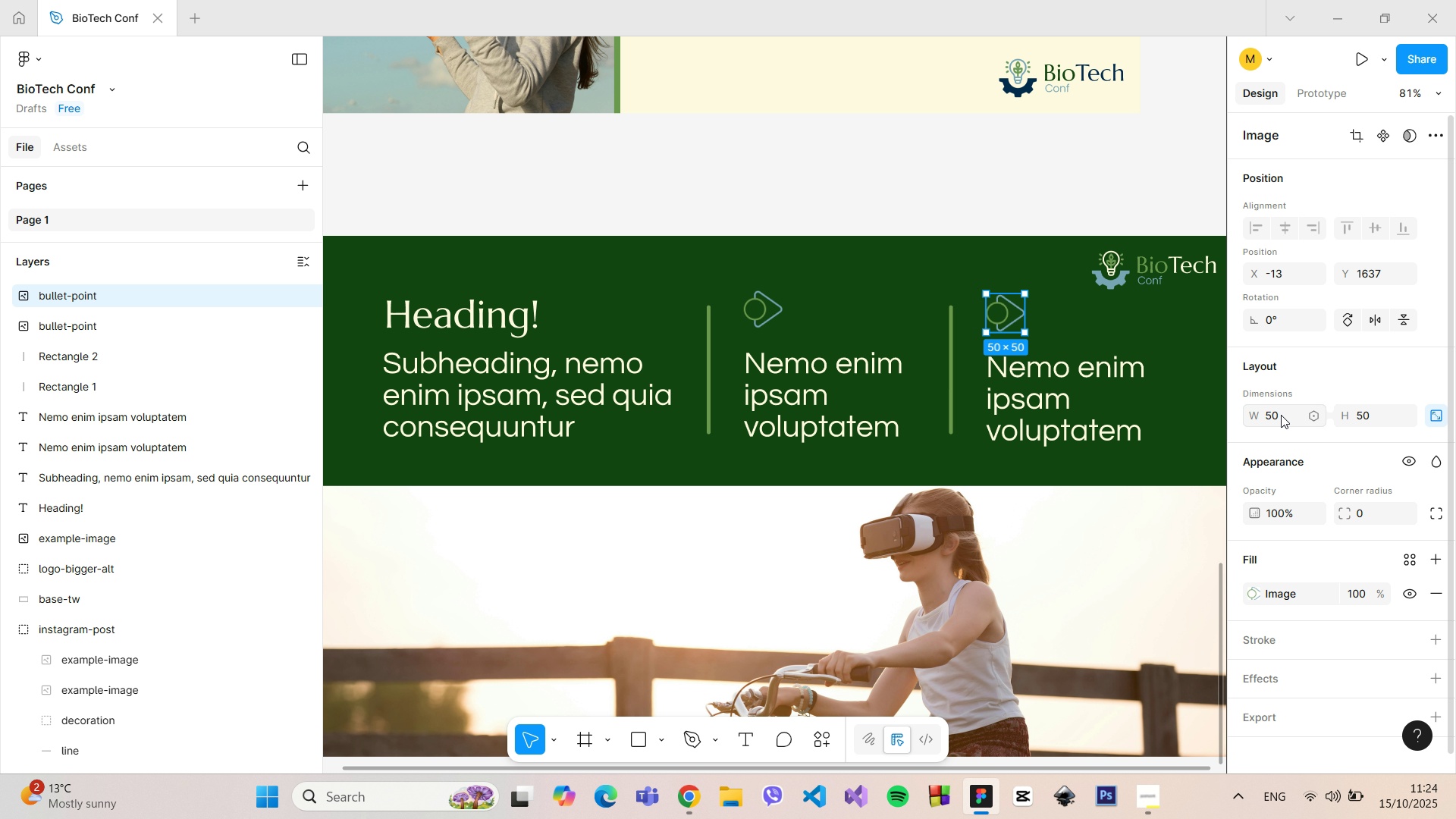 
key(Enter)
 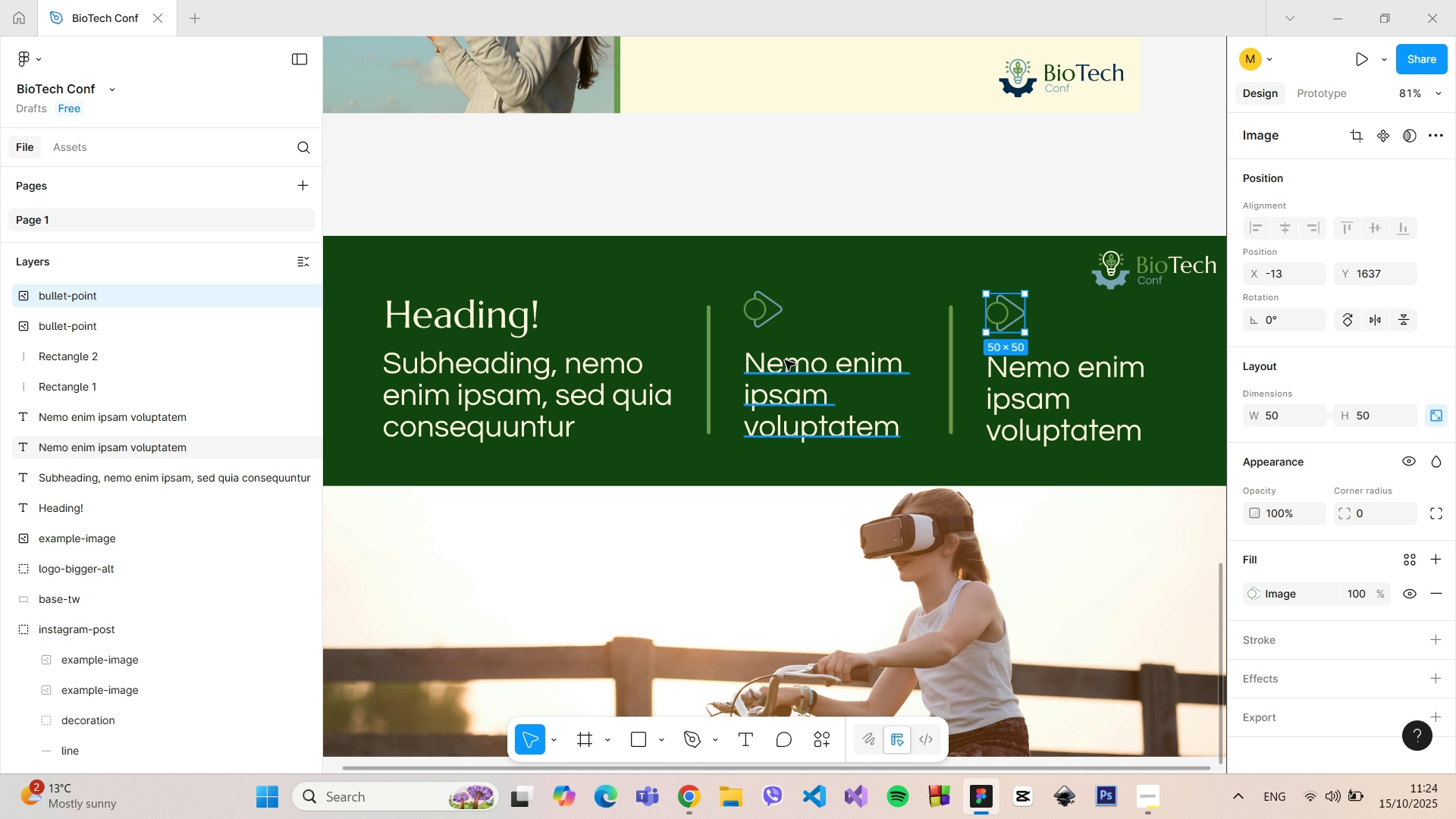 
left_click([768, 311])
 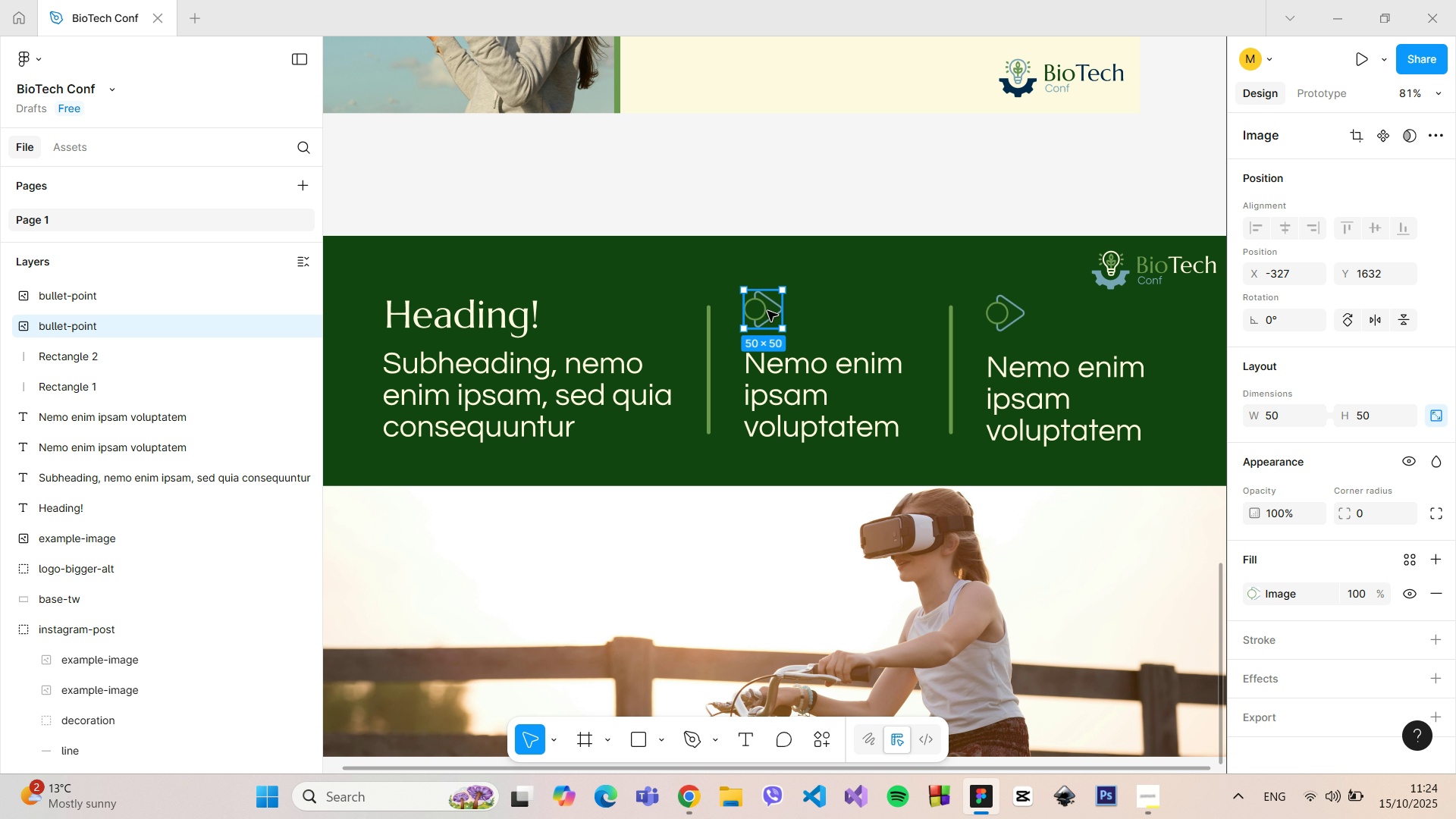 
left_click_drag(start_coordinate=[767, 311], to_coordinate=[767, 321])
 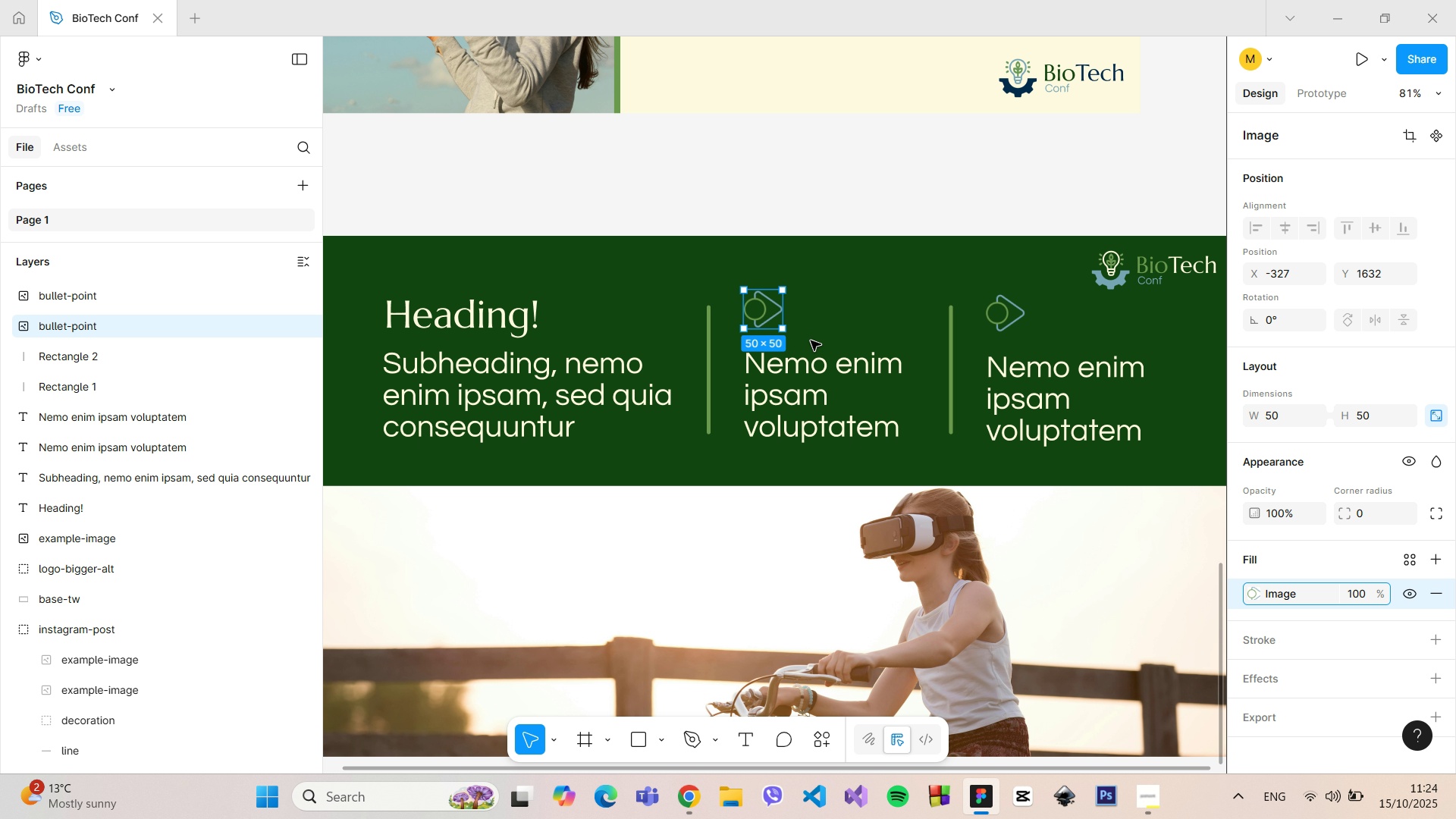 
left_click([811, 340])
 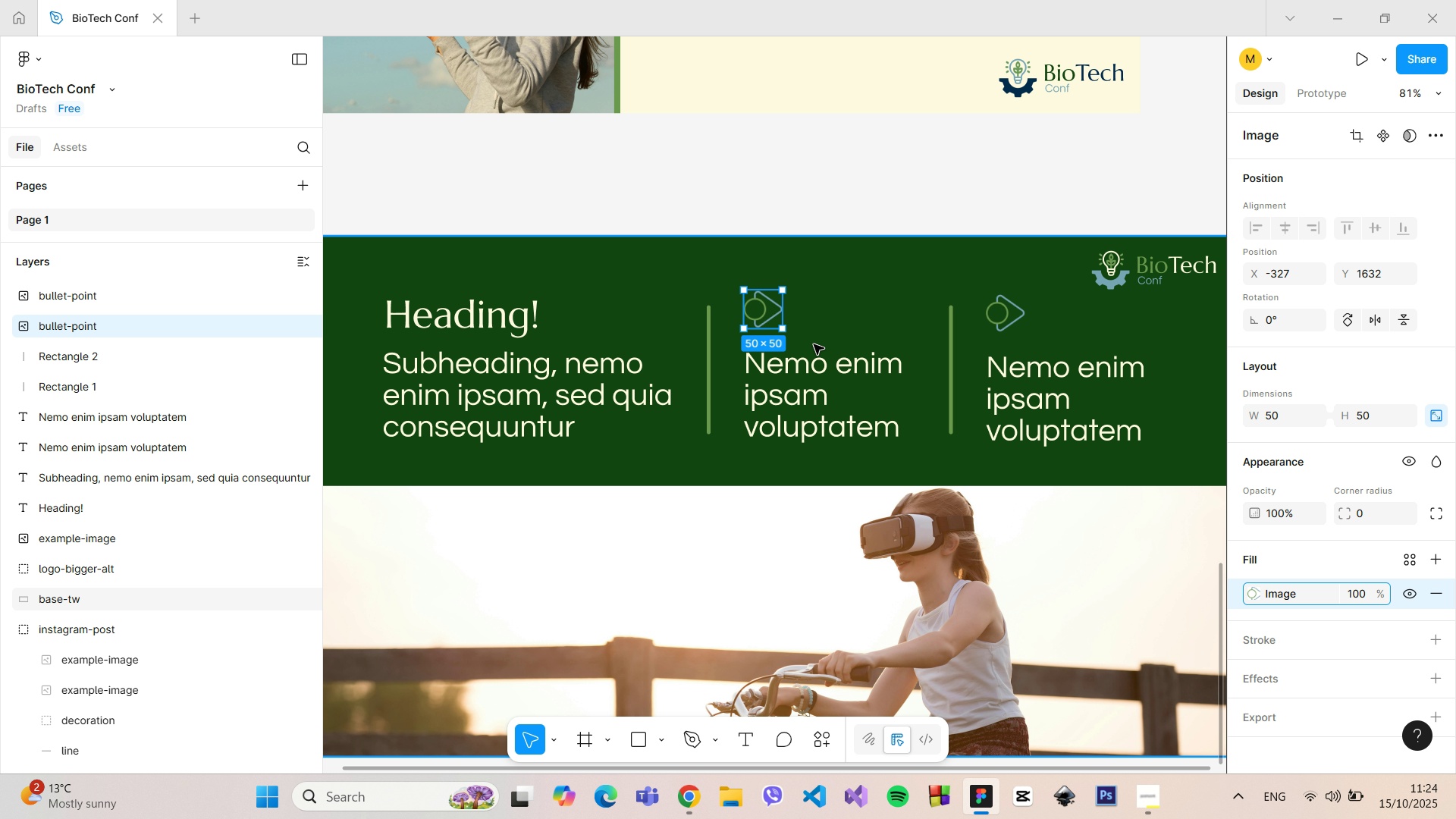 
left_click([814, 344])
 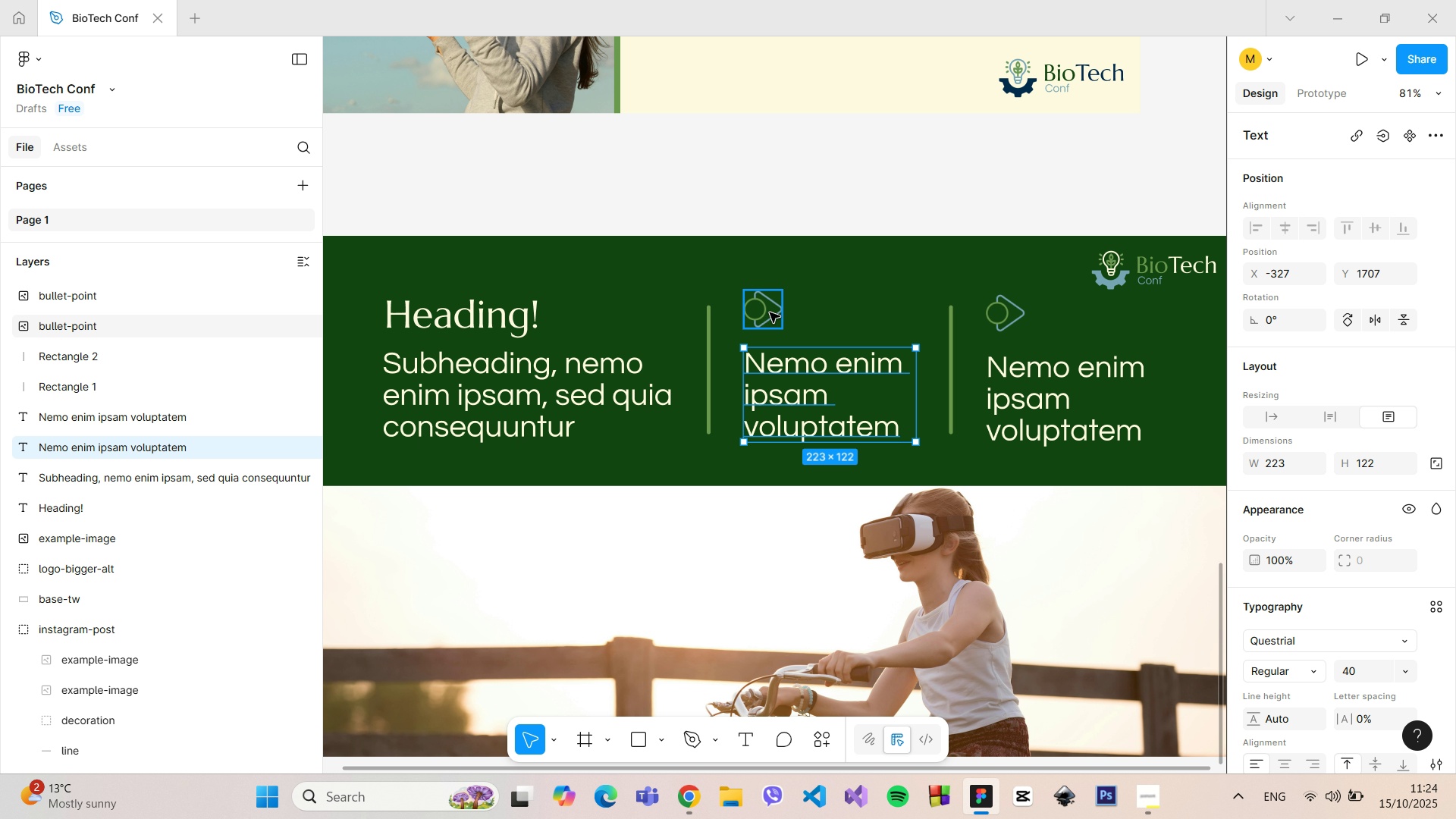 
left_click([770, 312])
 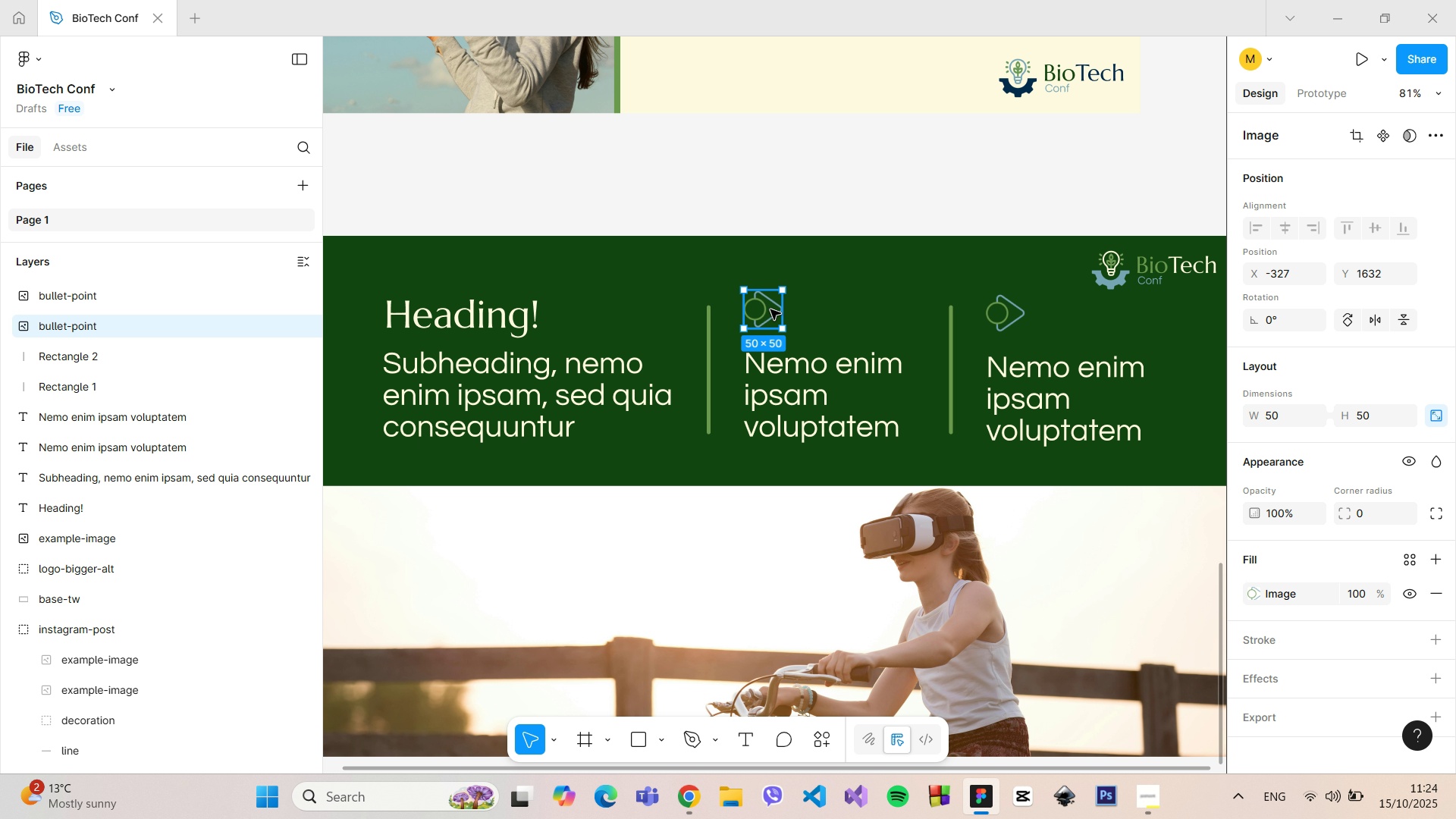 
left_click_drag(start_coordinate=[770, 309], to_coordinate=[770, 313])
 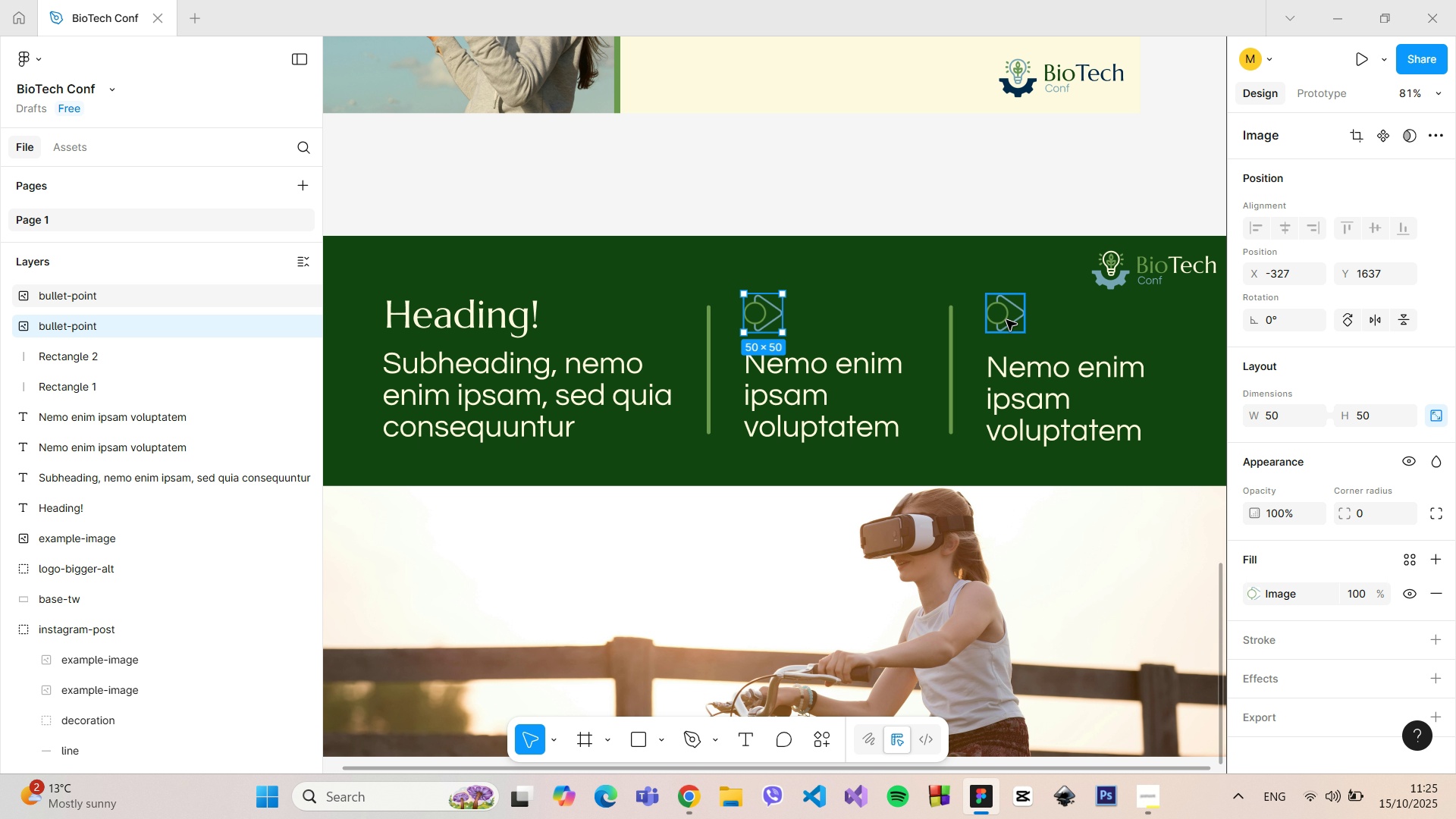 
left_click([1006, 320])
 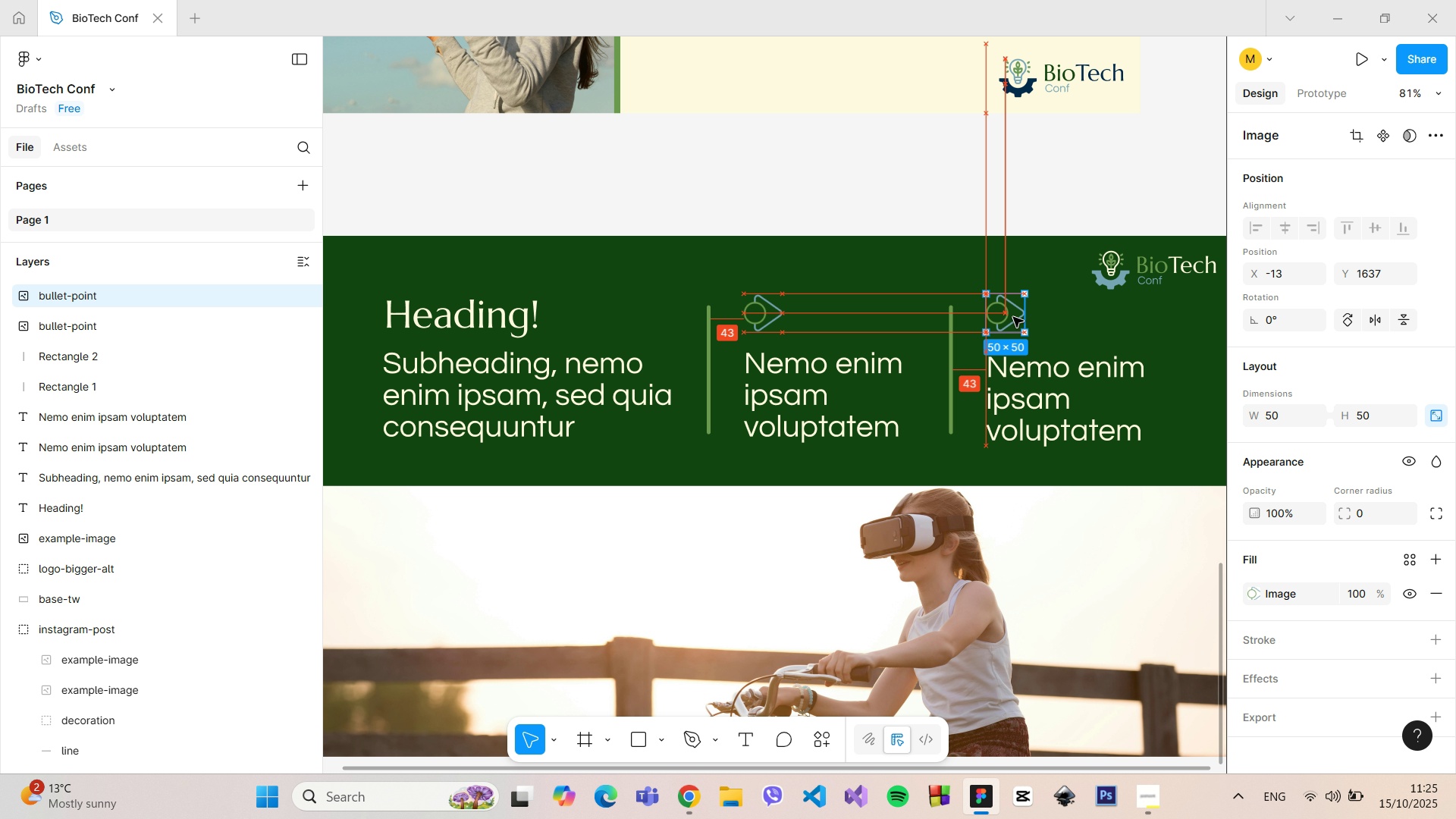 
left_click([479, 310])
 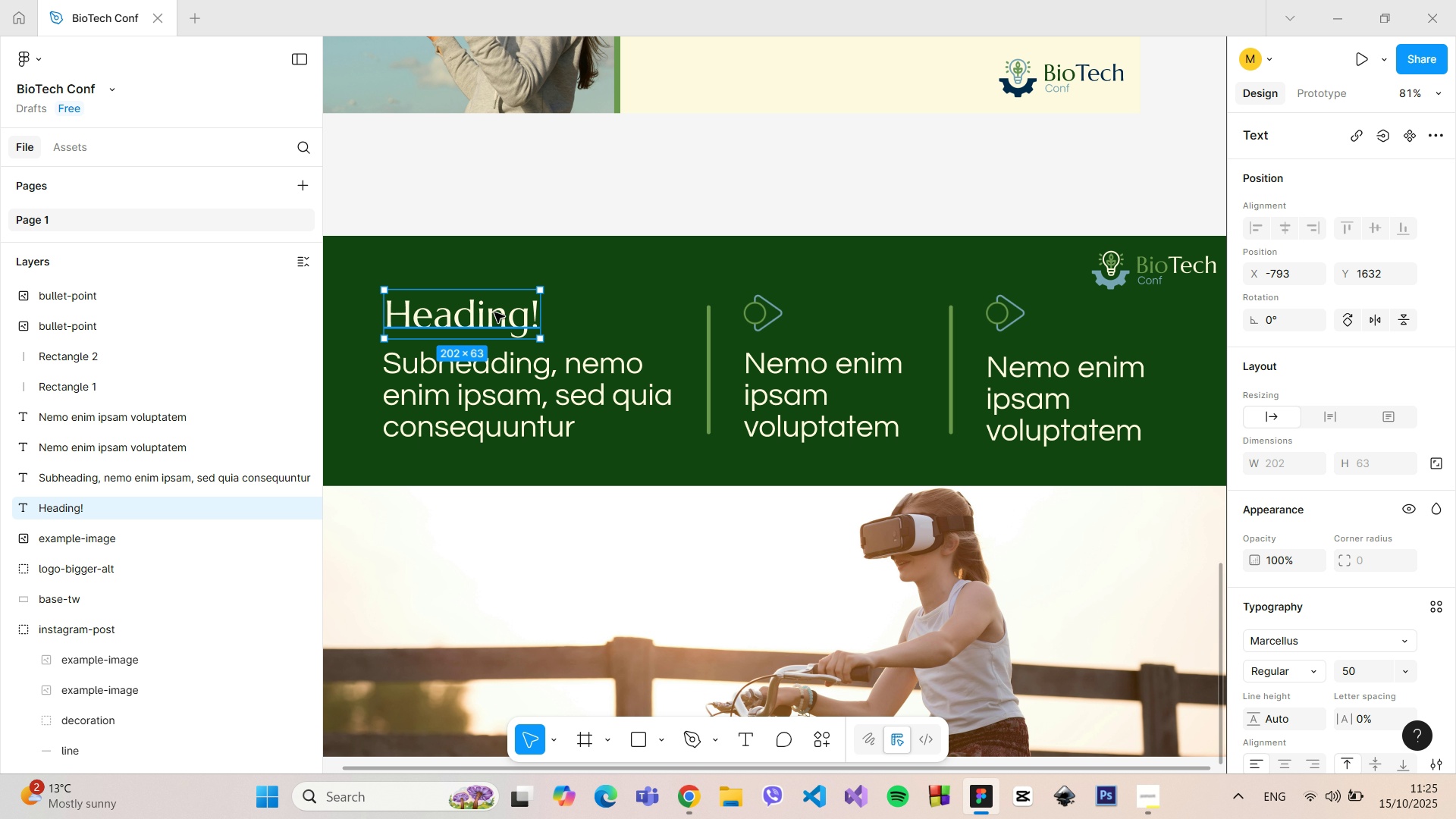 
hold_key(key=AltLeft, duration=1.51)
 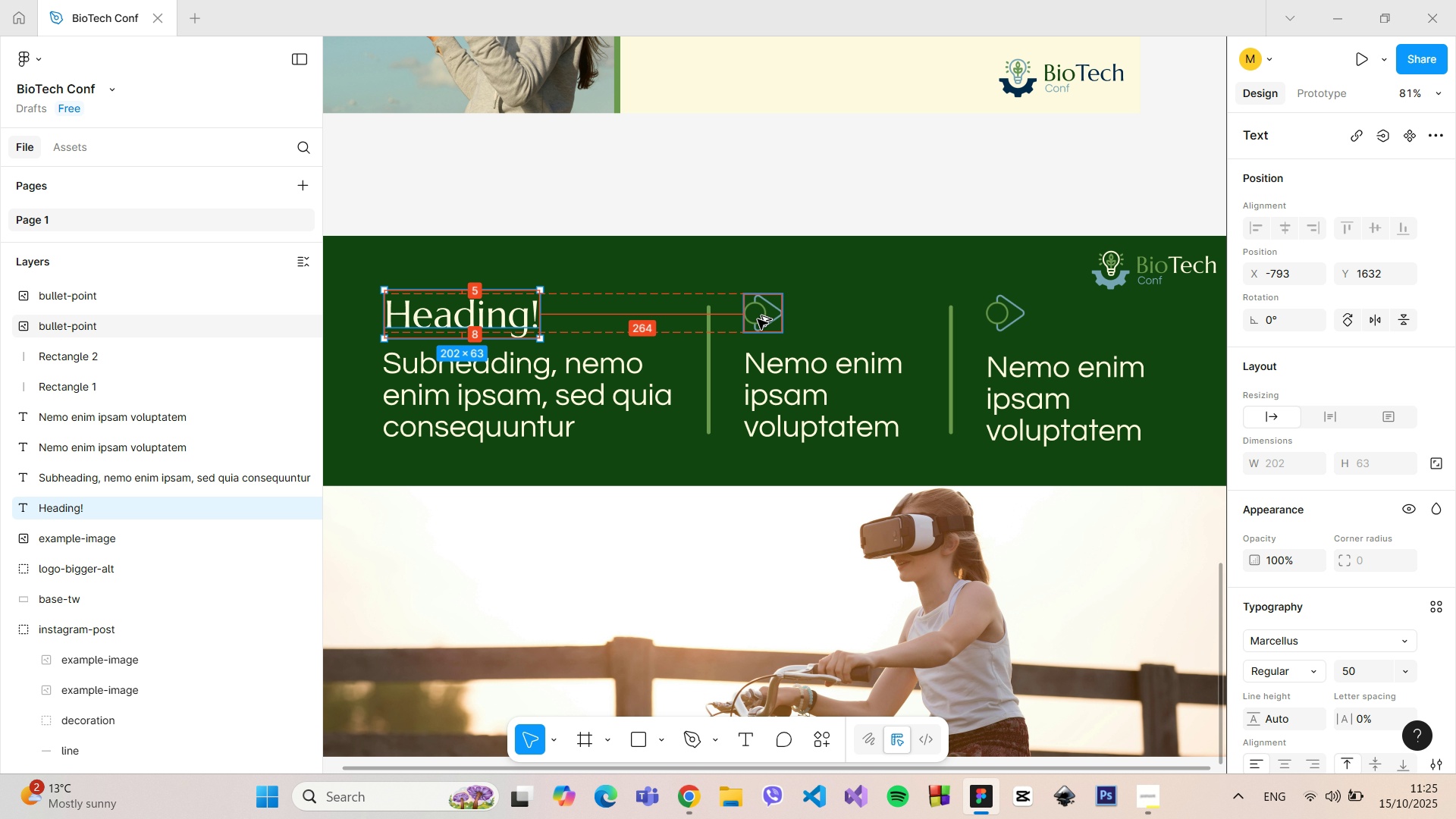 
hold_key(key=AltLeft, duration=1.01)
 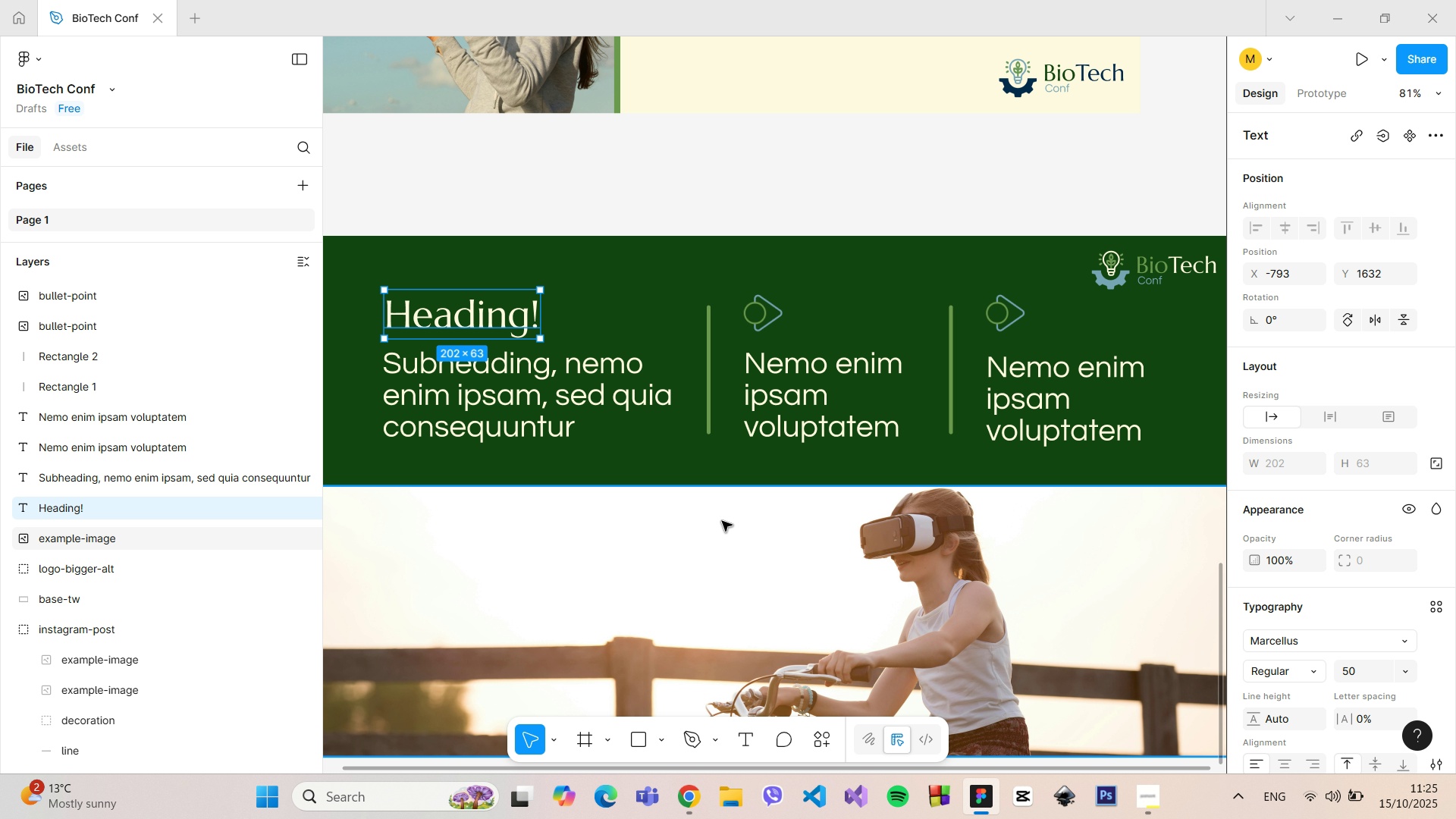 
left_click([722, 521])
 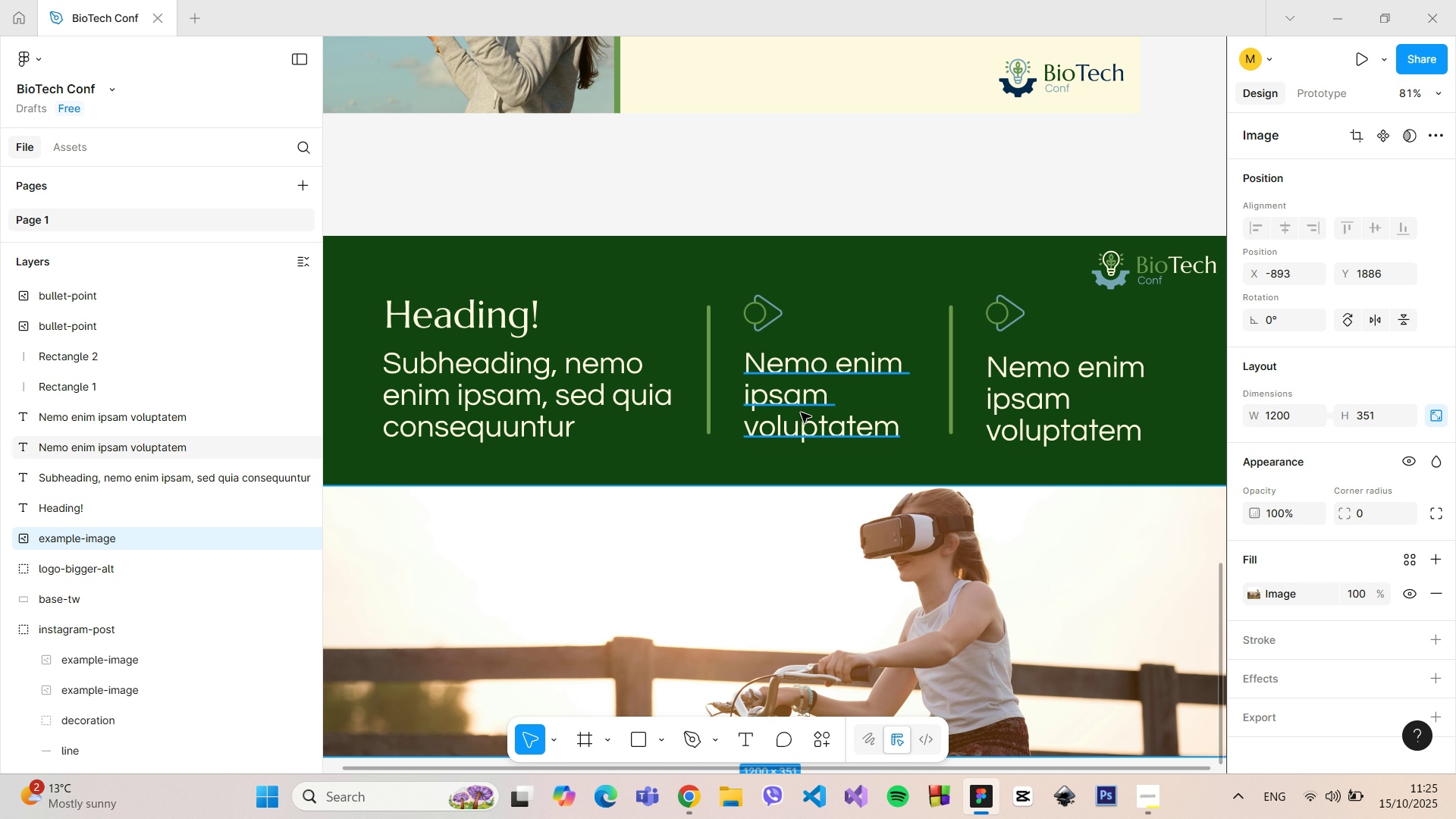 
left_click([801, 406])
 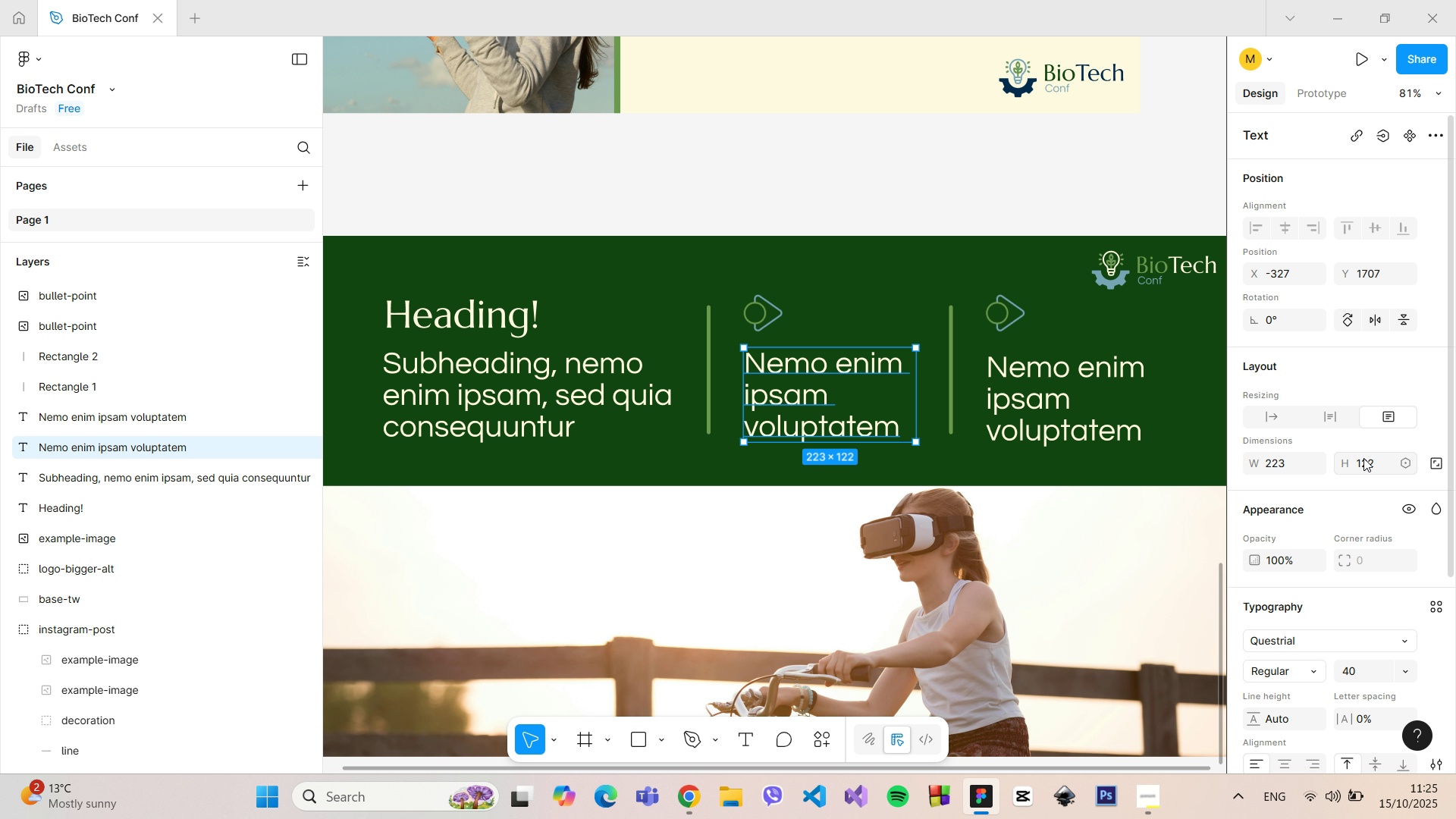 
scroll: coordinate [1387, 520], scroll_direction: down, amount: 3.0
 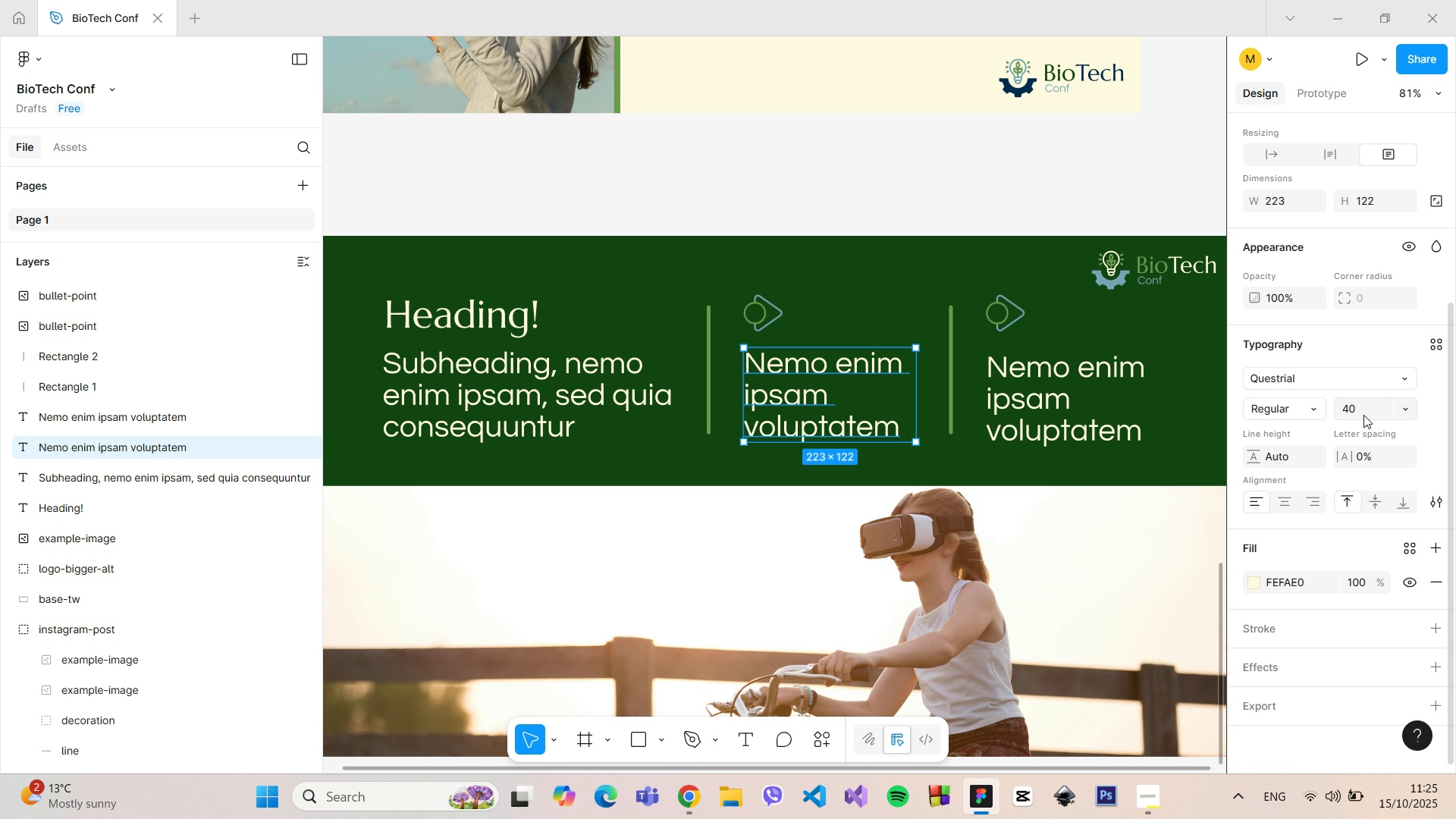 
left_click([1363, 415])
 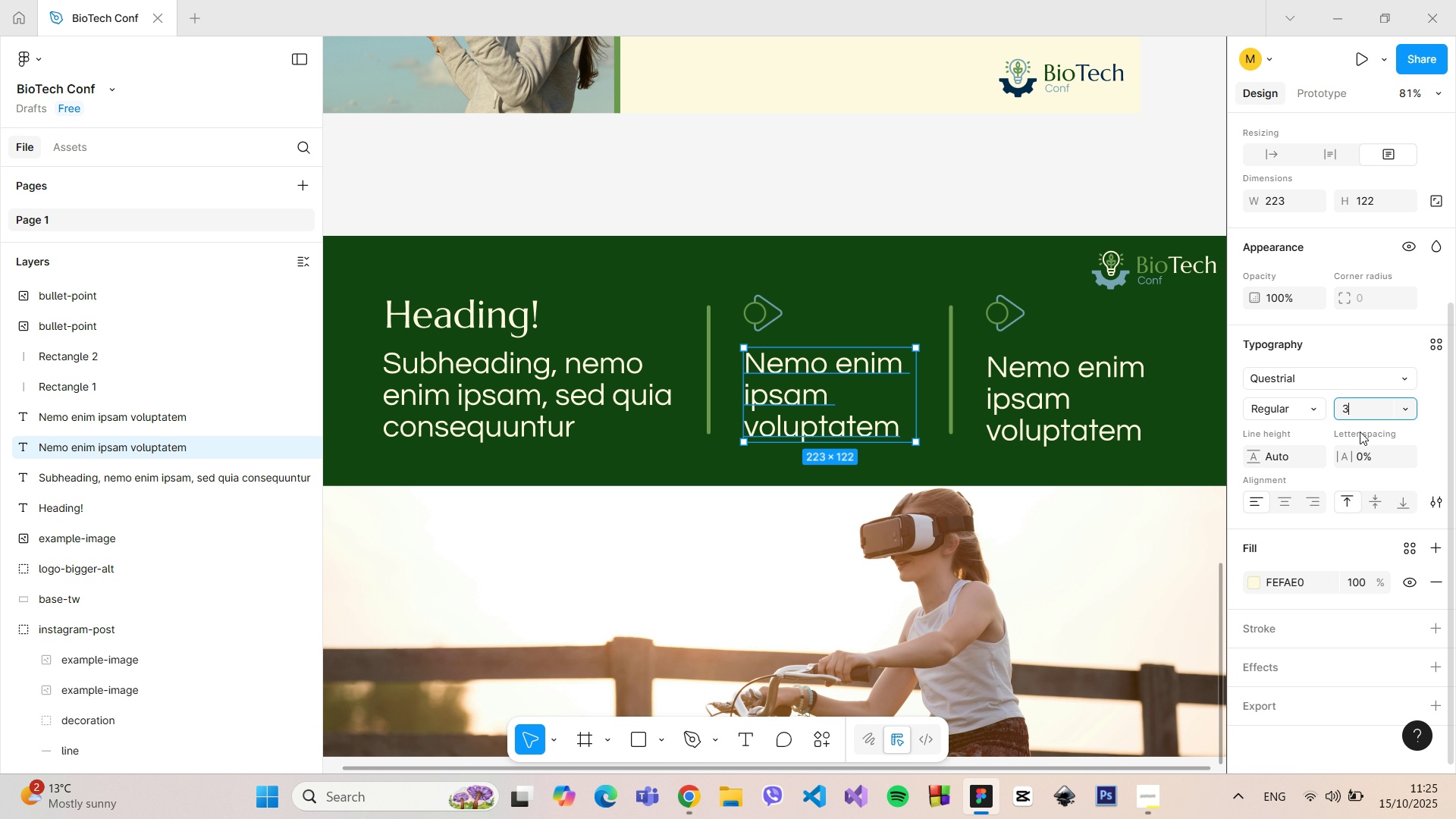 
type(35)
 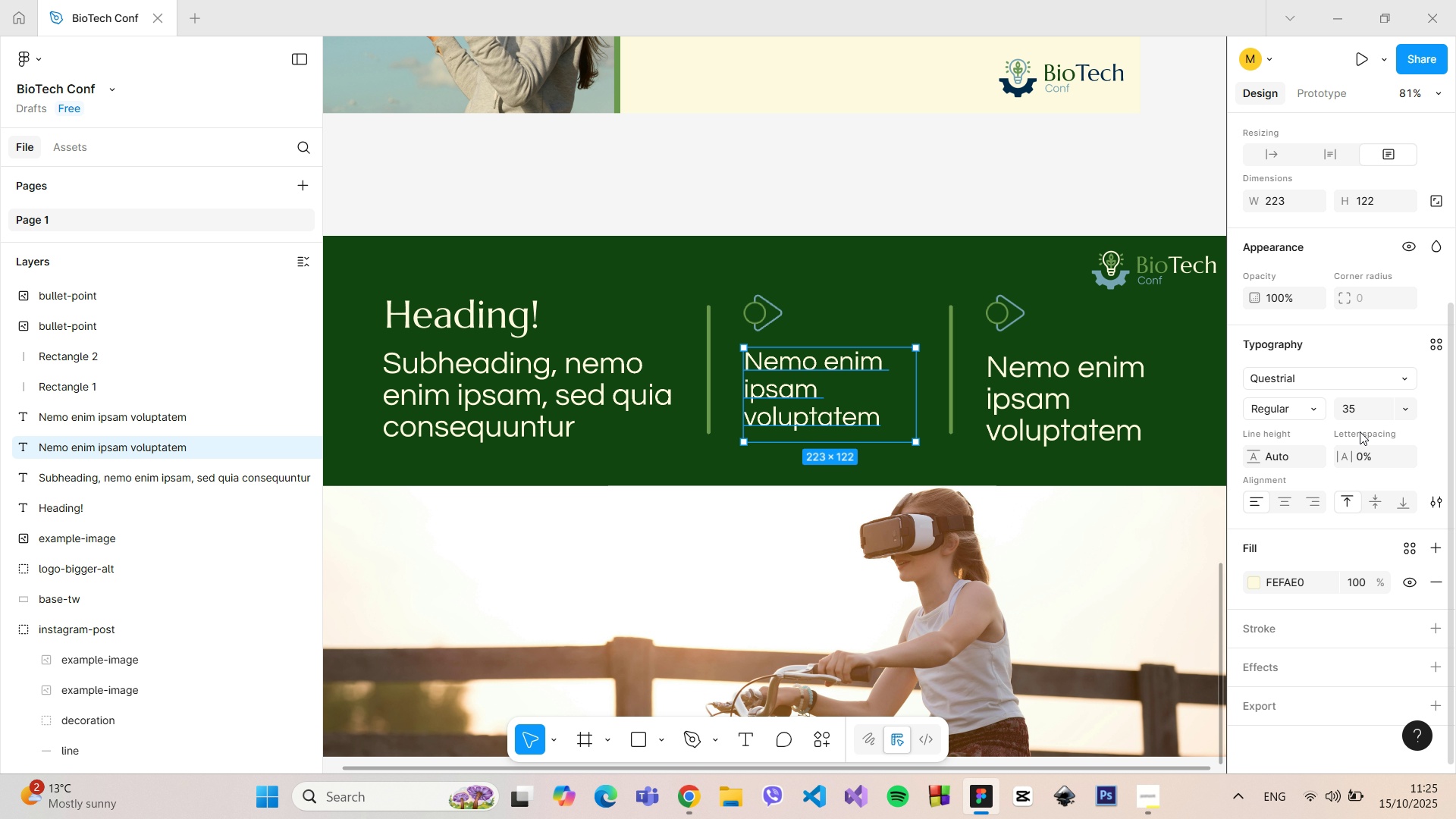 
key(Enter)
 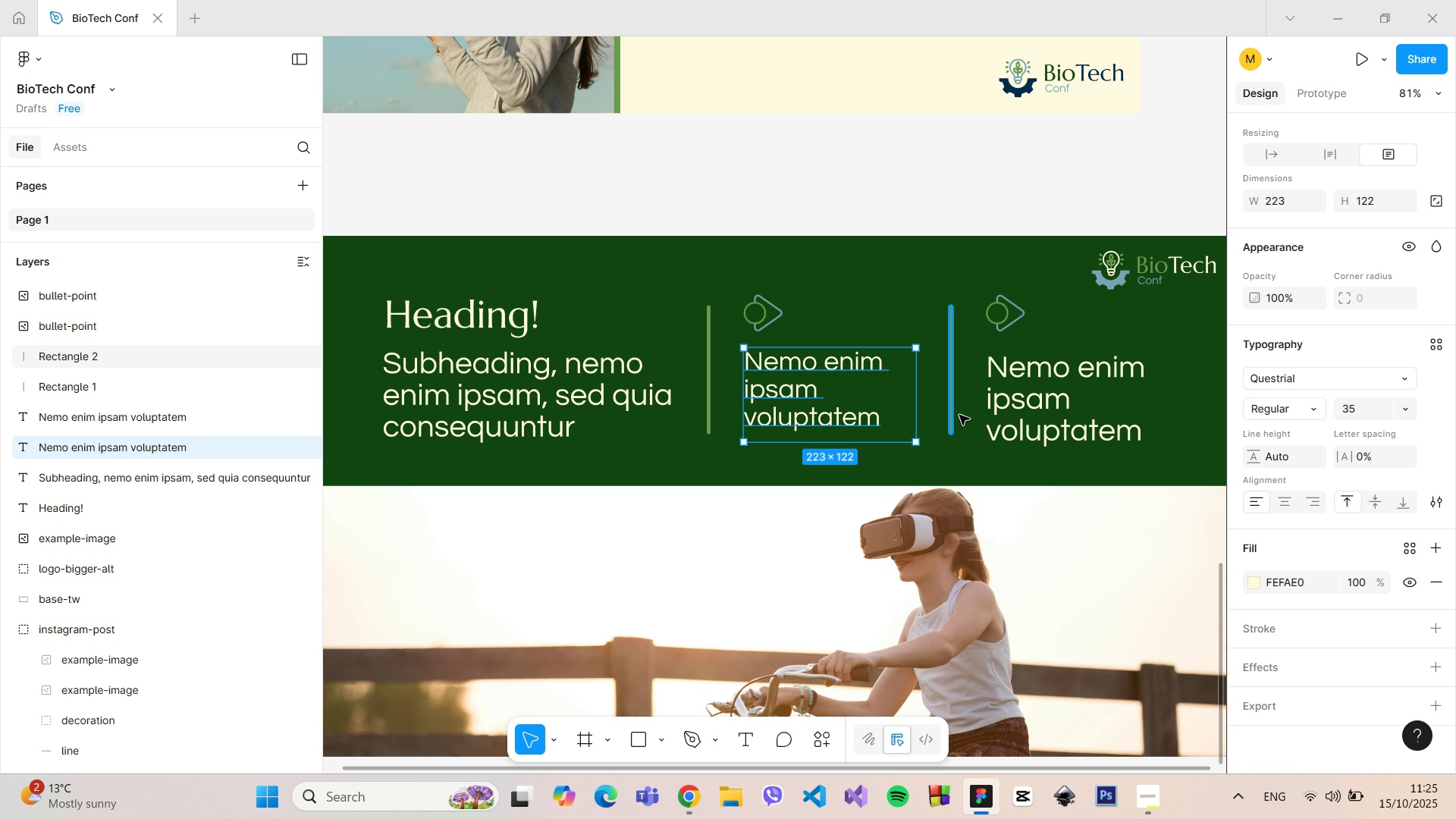 
left_click([1012, 406])
 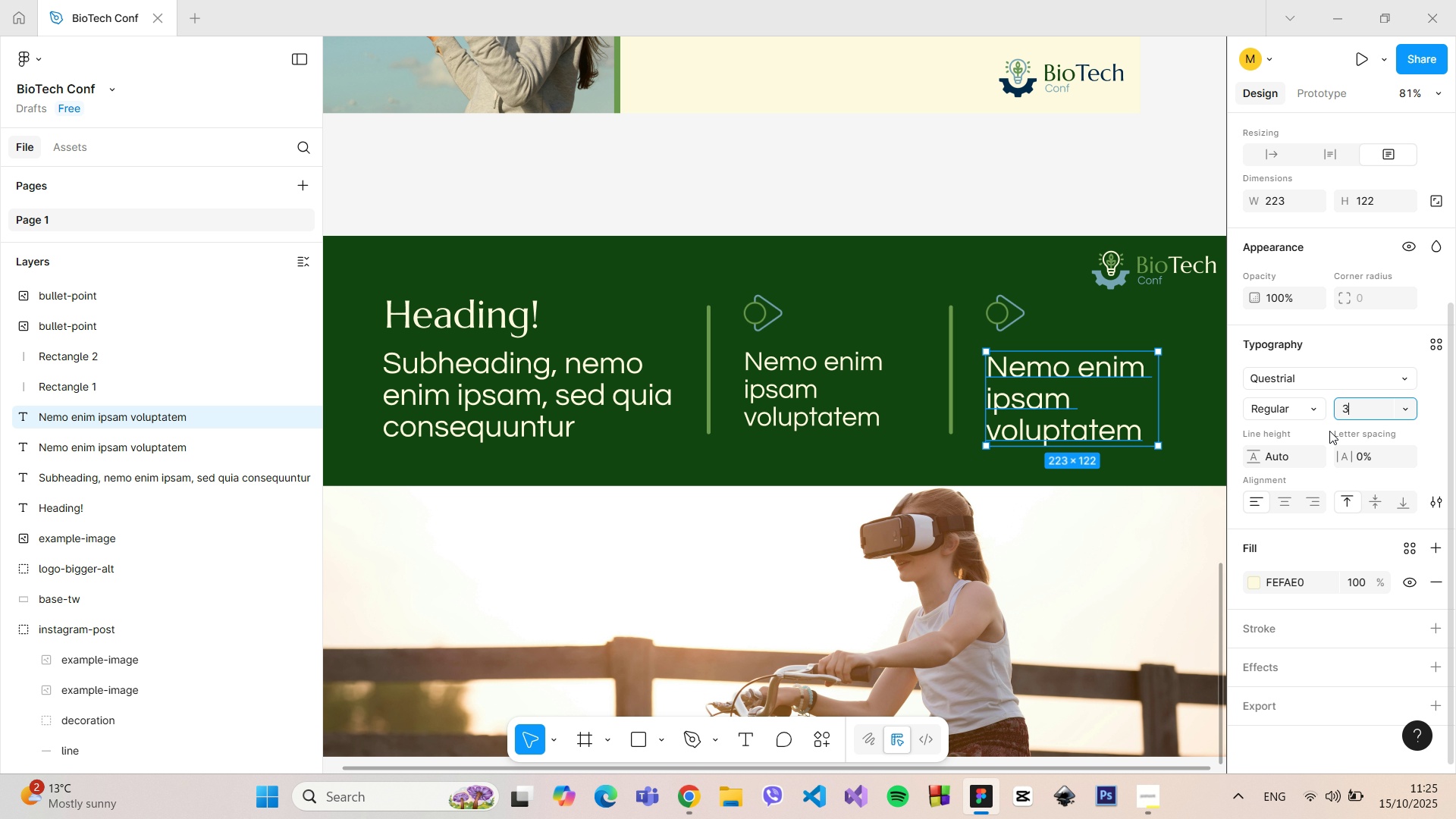 
type(35)
 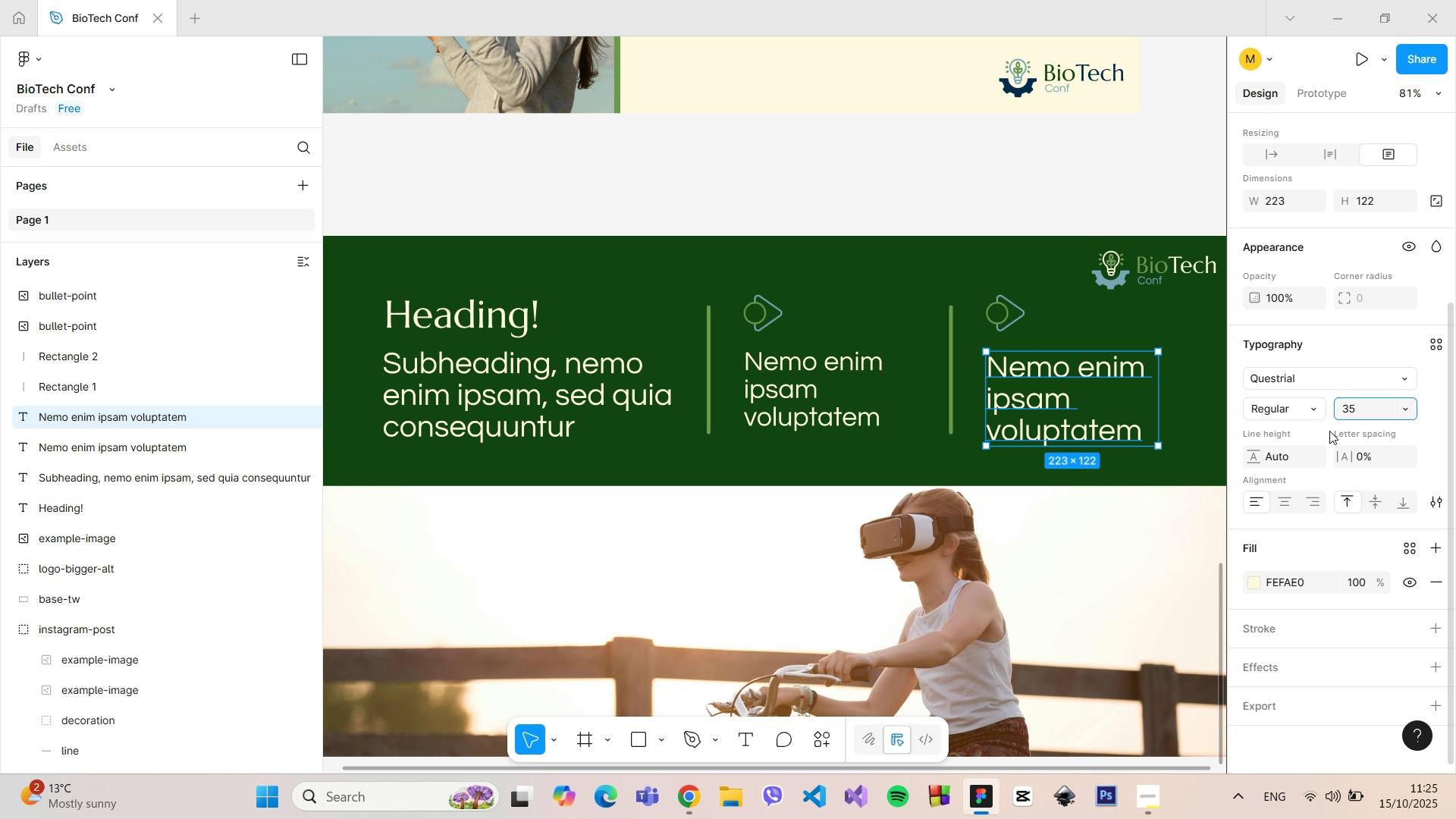 
key(Enter)
 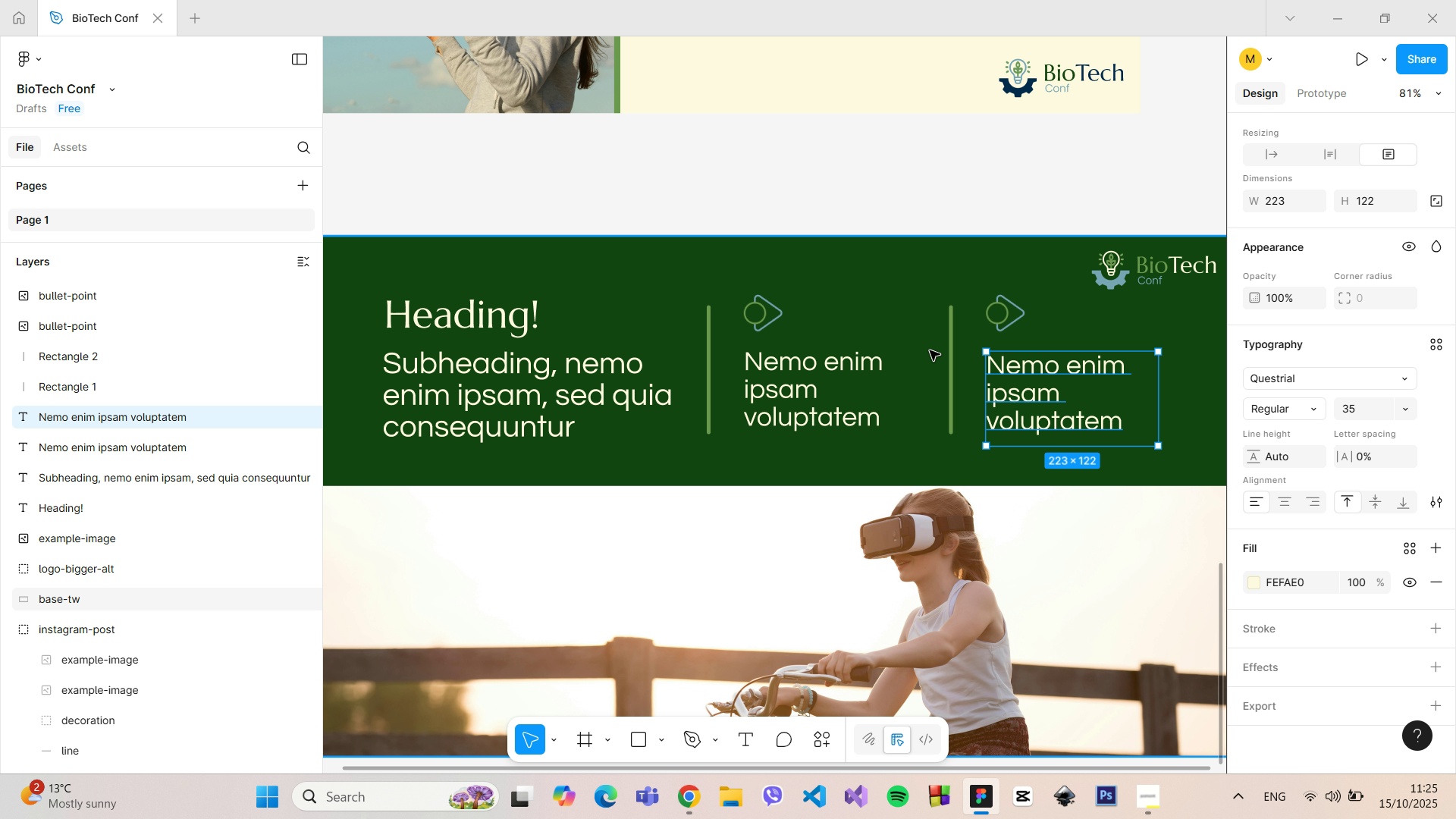 
left_click([810, 385])
 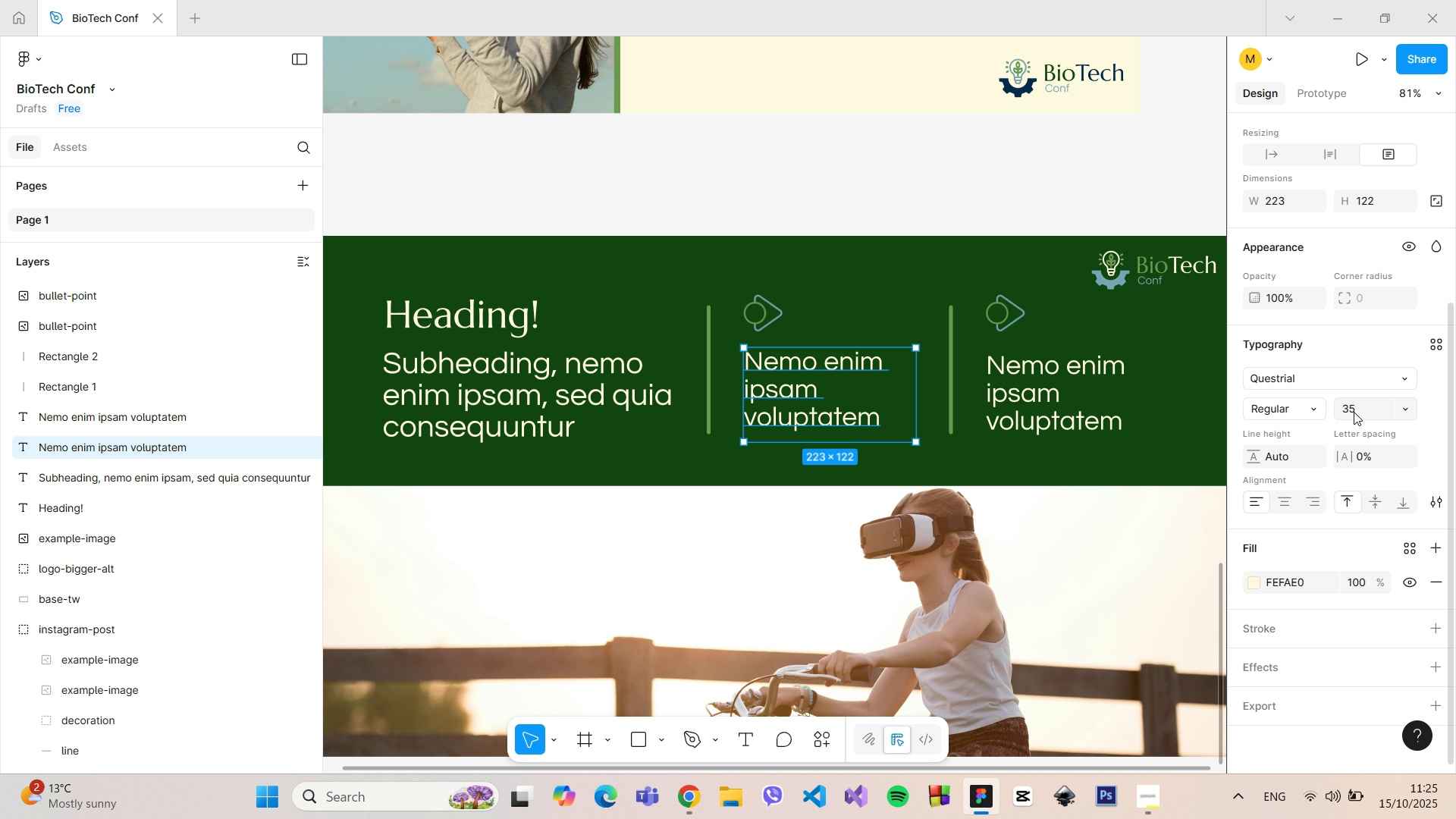 
left_click([1354, 412])
 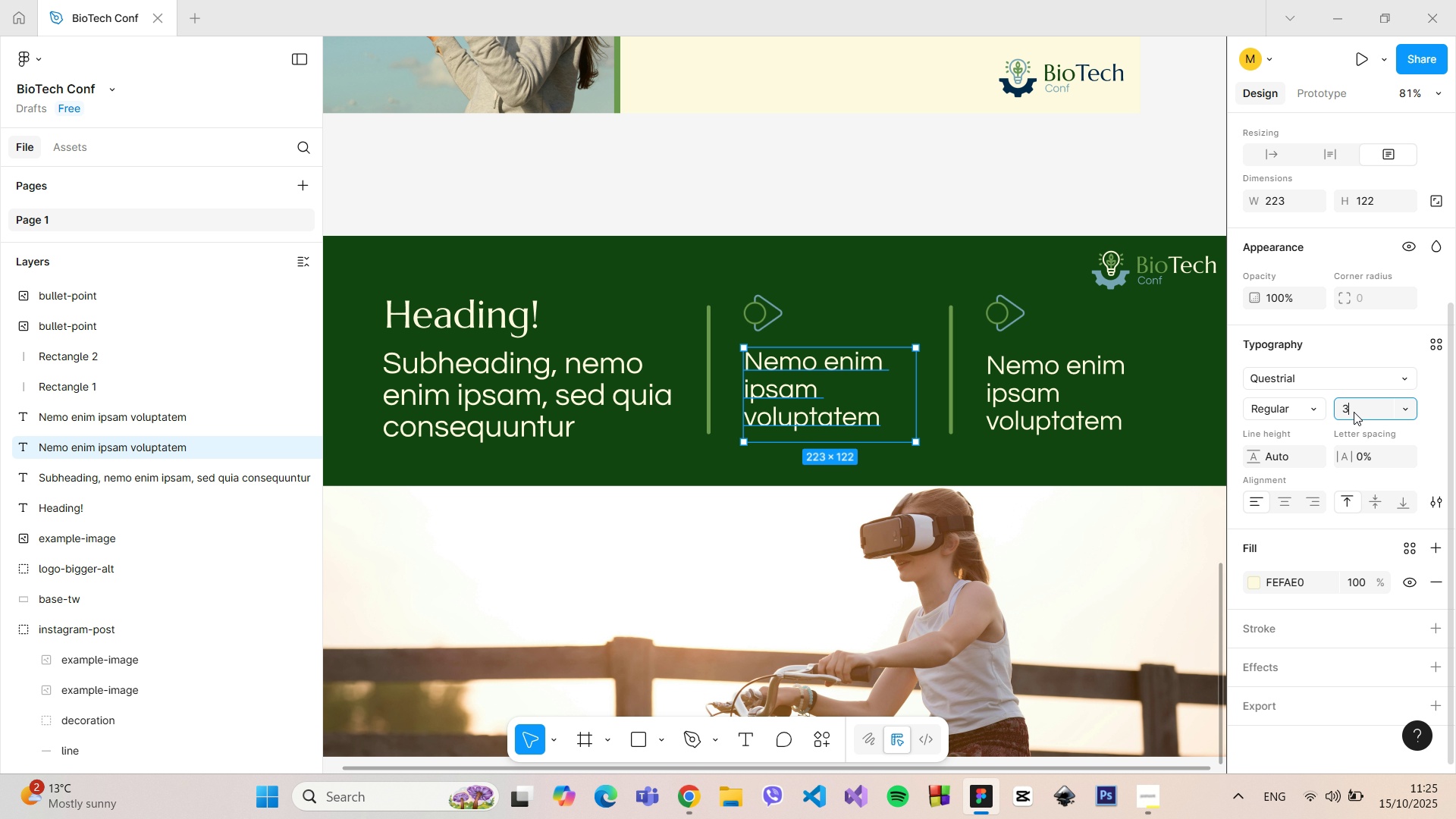 
type(30)
 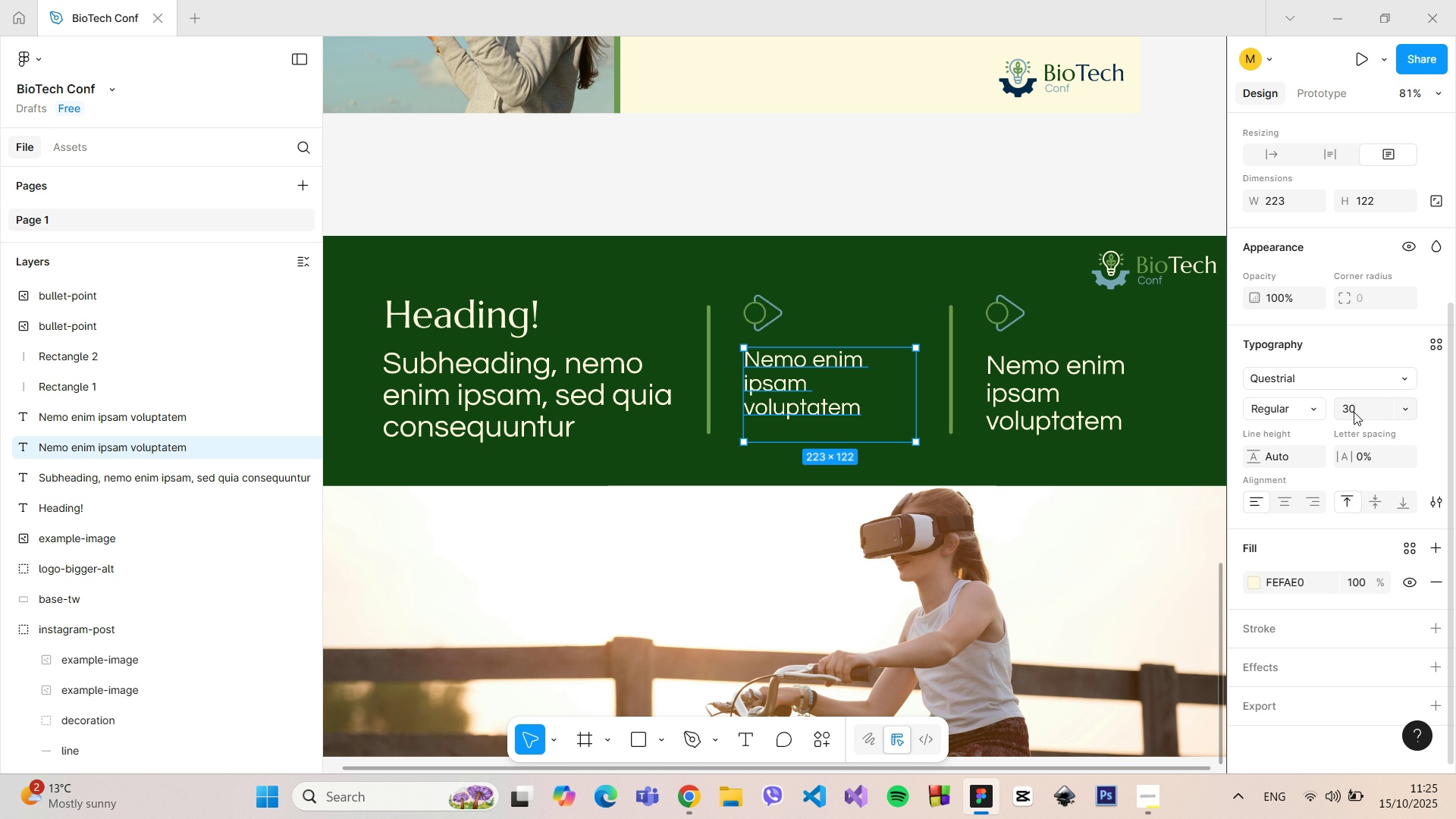 
key(Enter)
 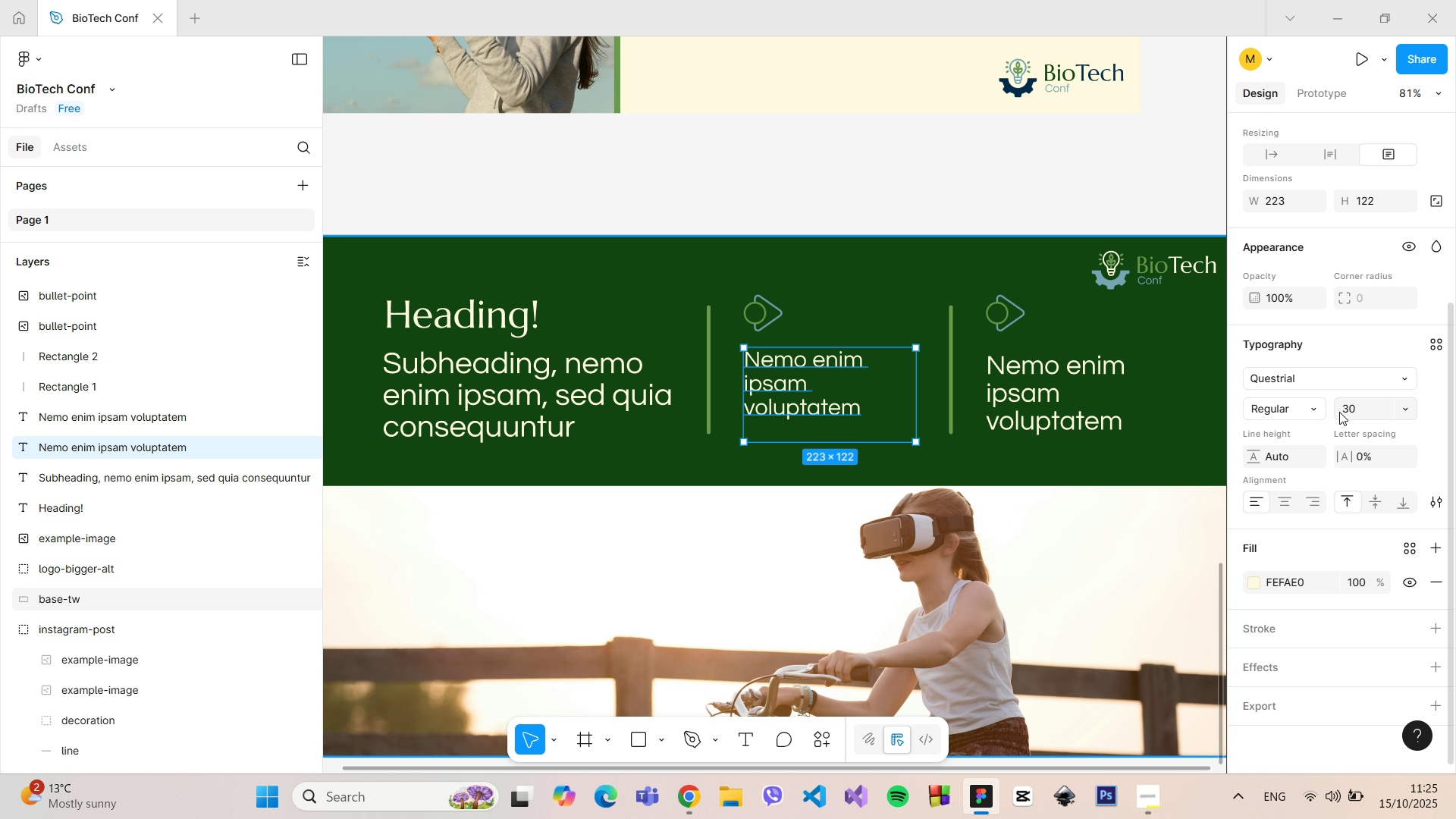 
left_click([1073, 395])
 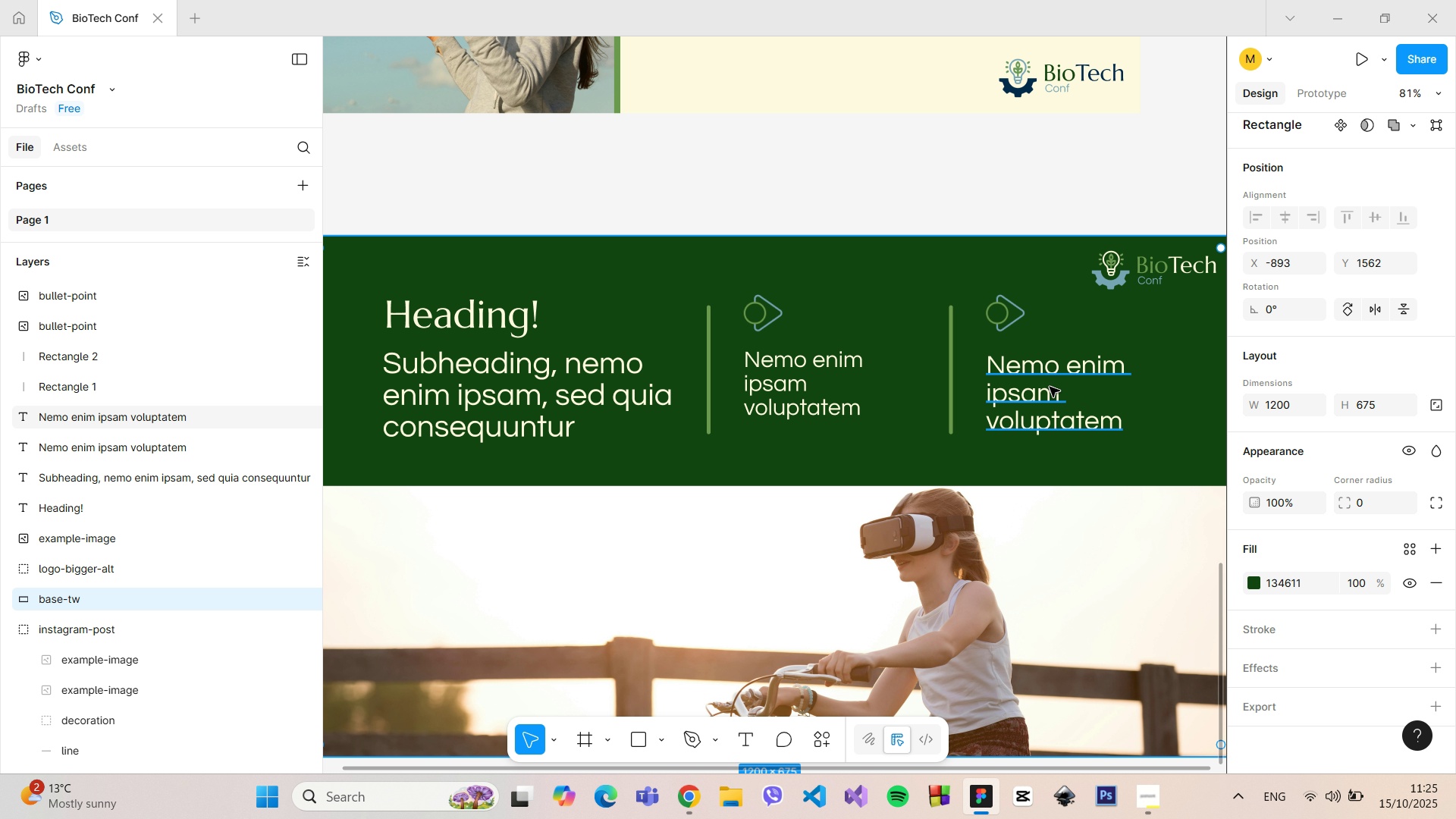 
left_click([1050, 387])
 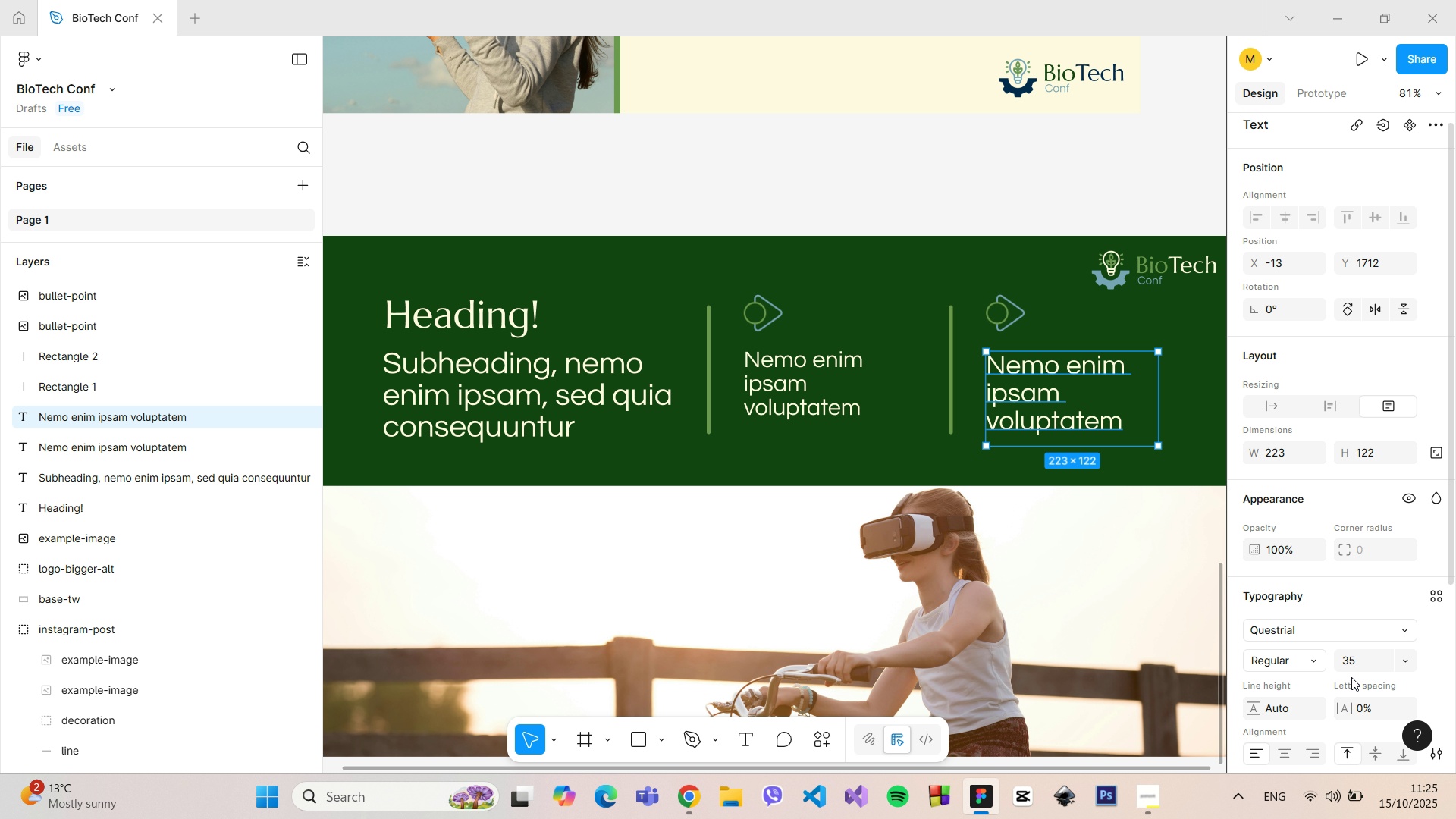 
left_click([1354, 652])
 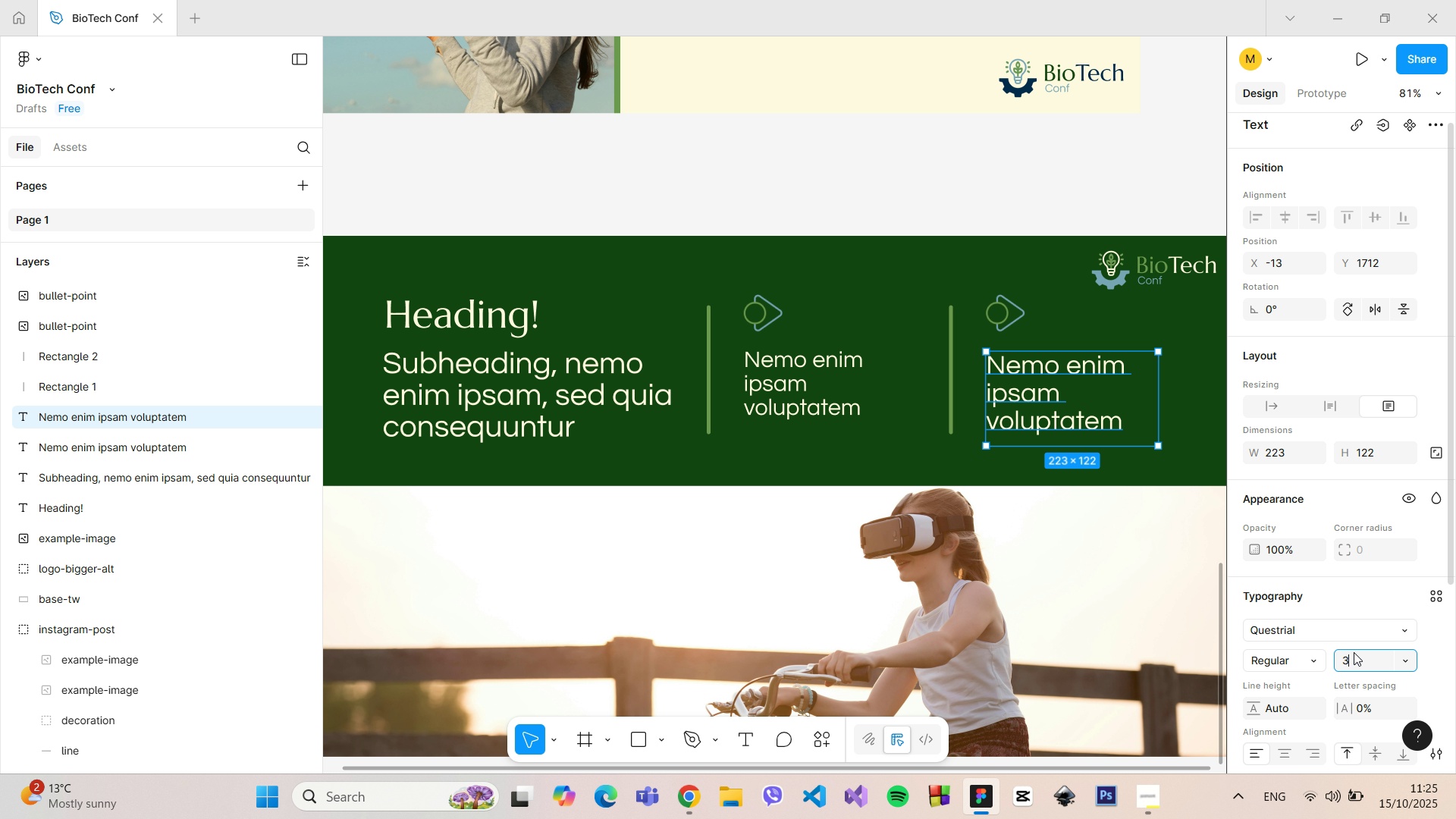 
type(30)
 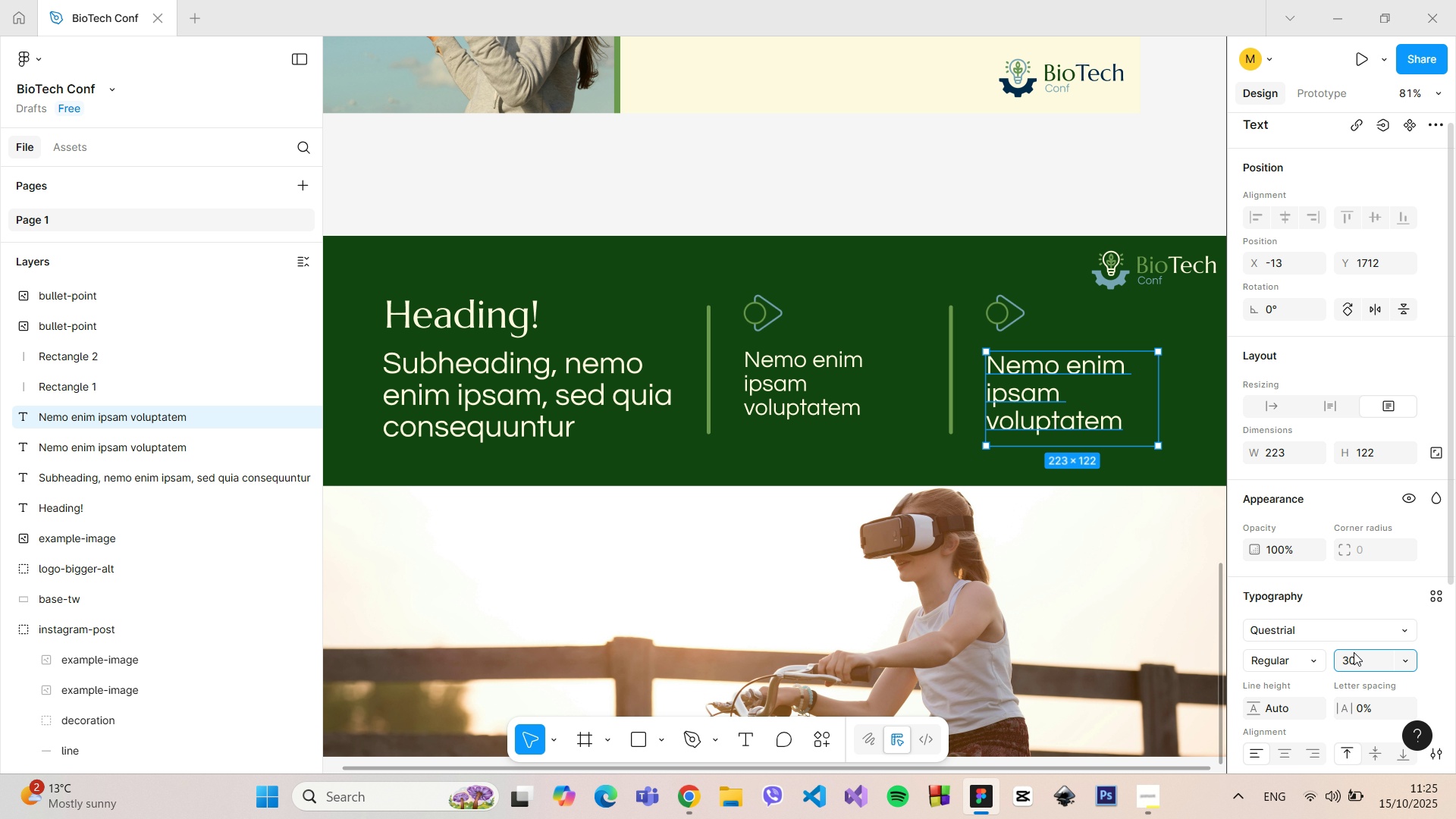 
key(Enter)
 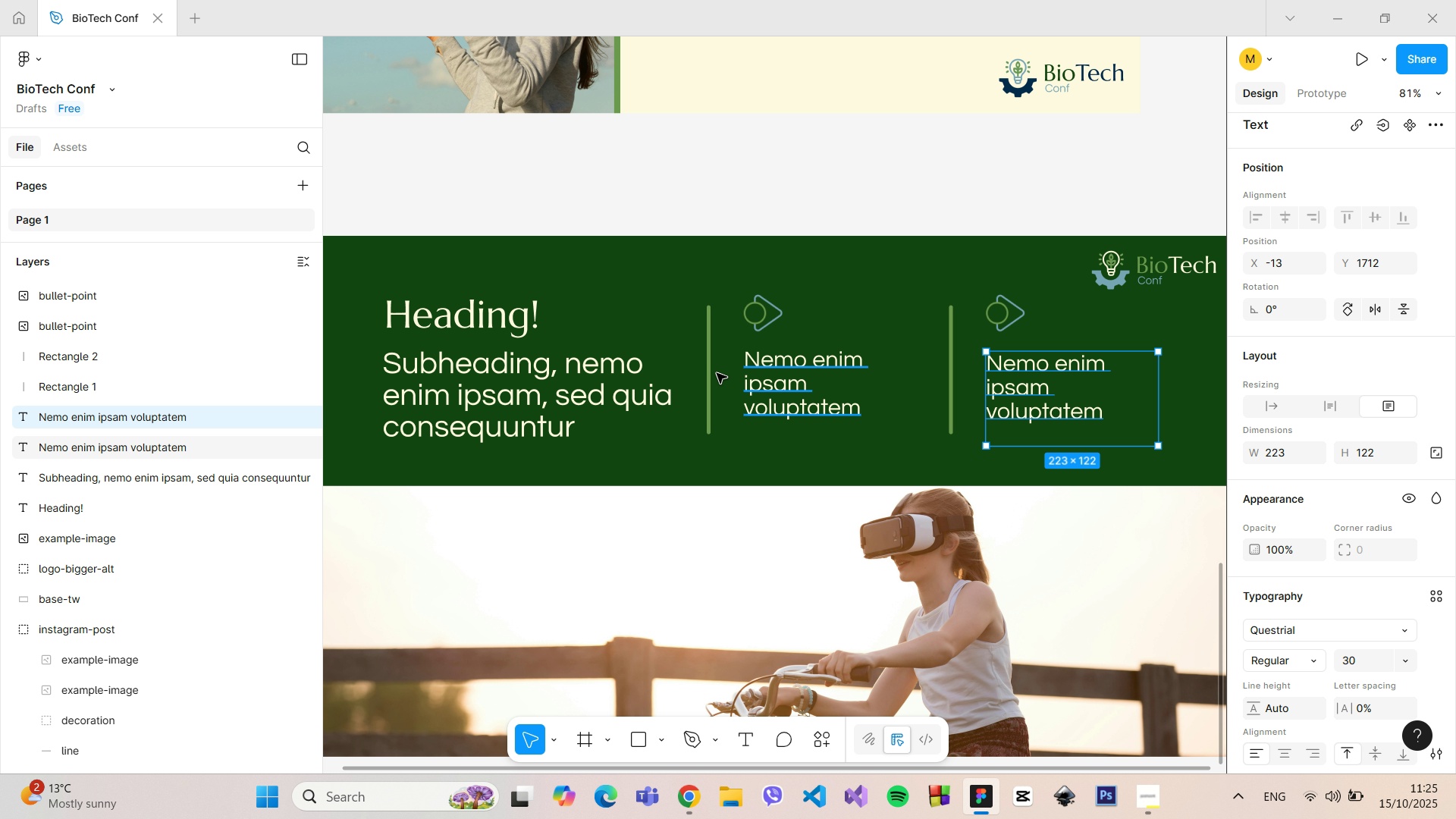 
left_click([708, 373])
 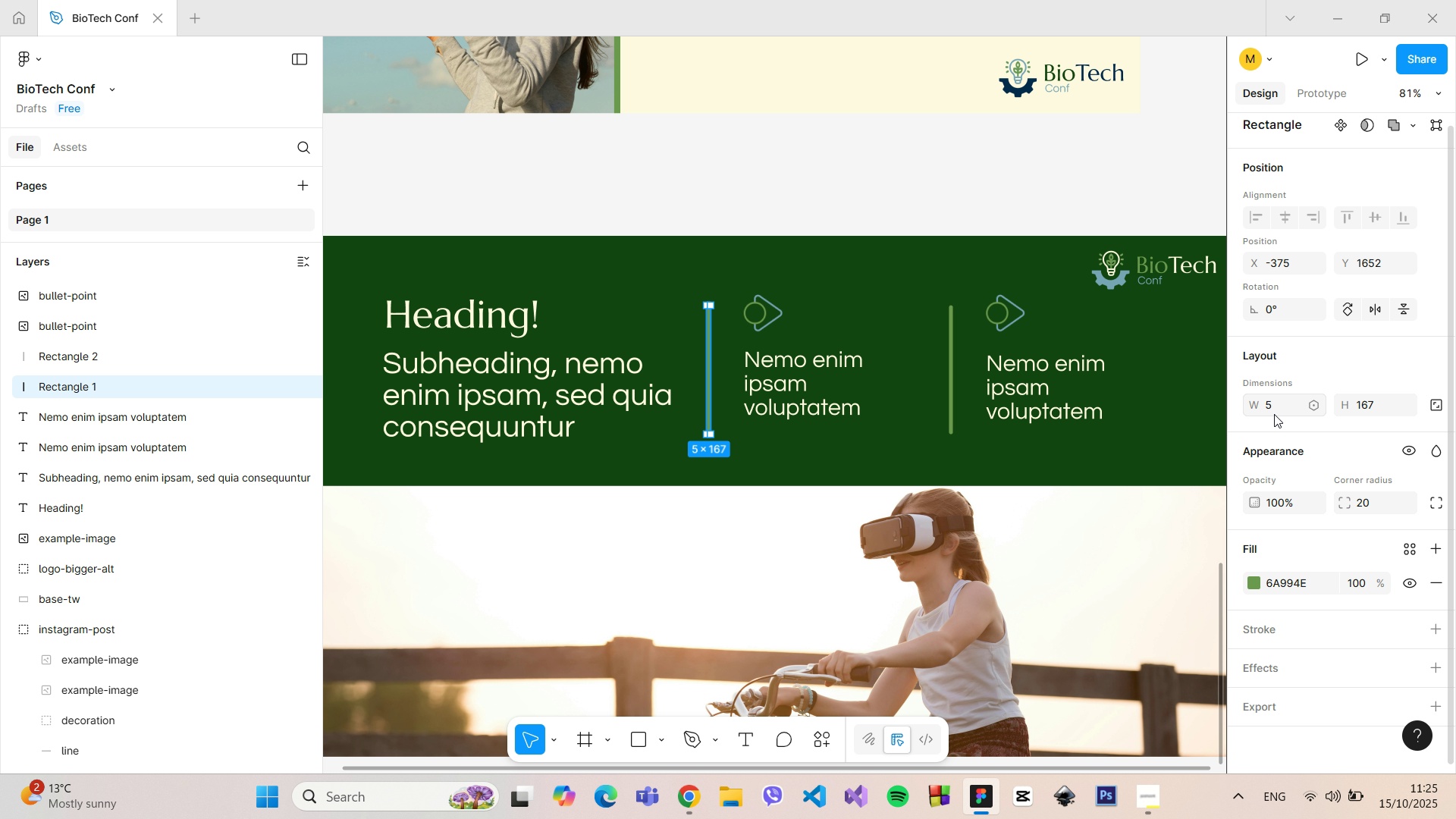 
double_click([1271, 405])
 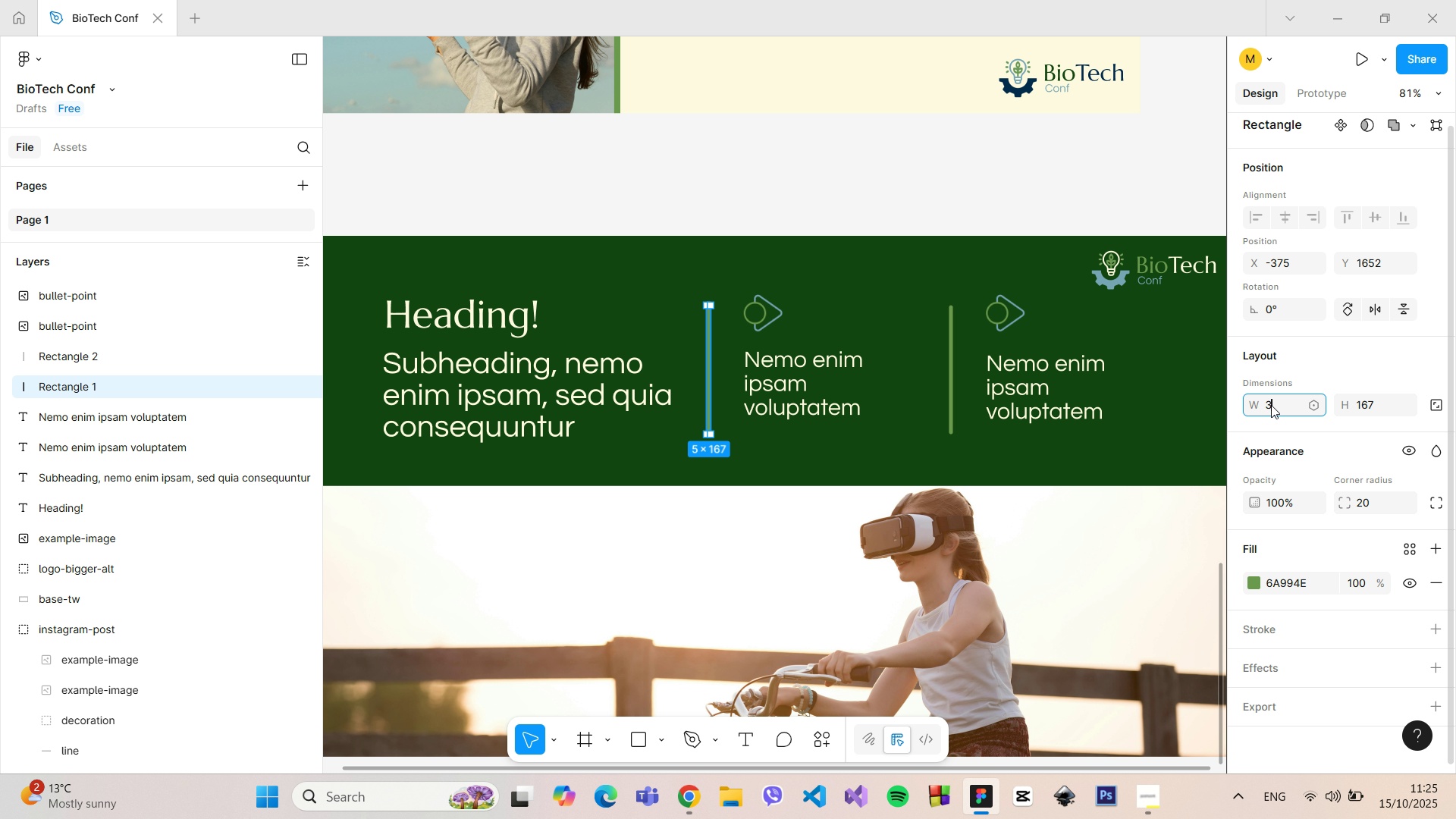 
key(3)
 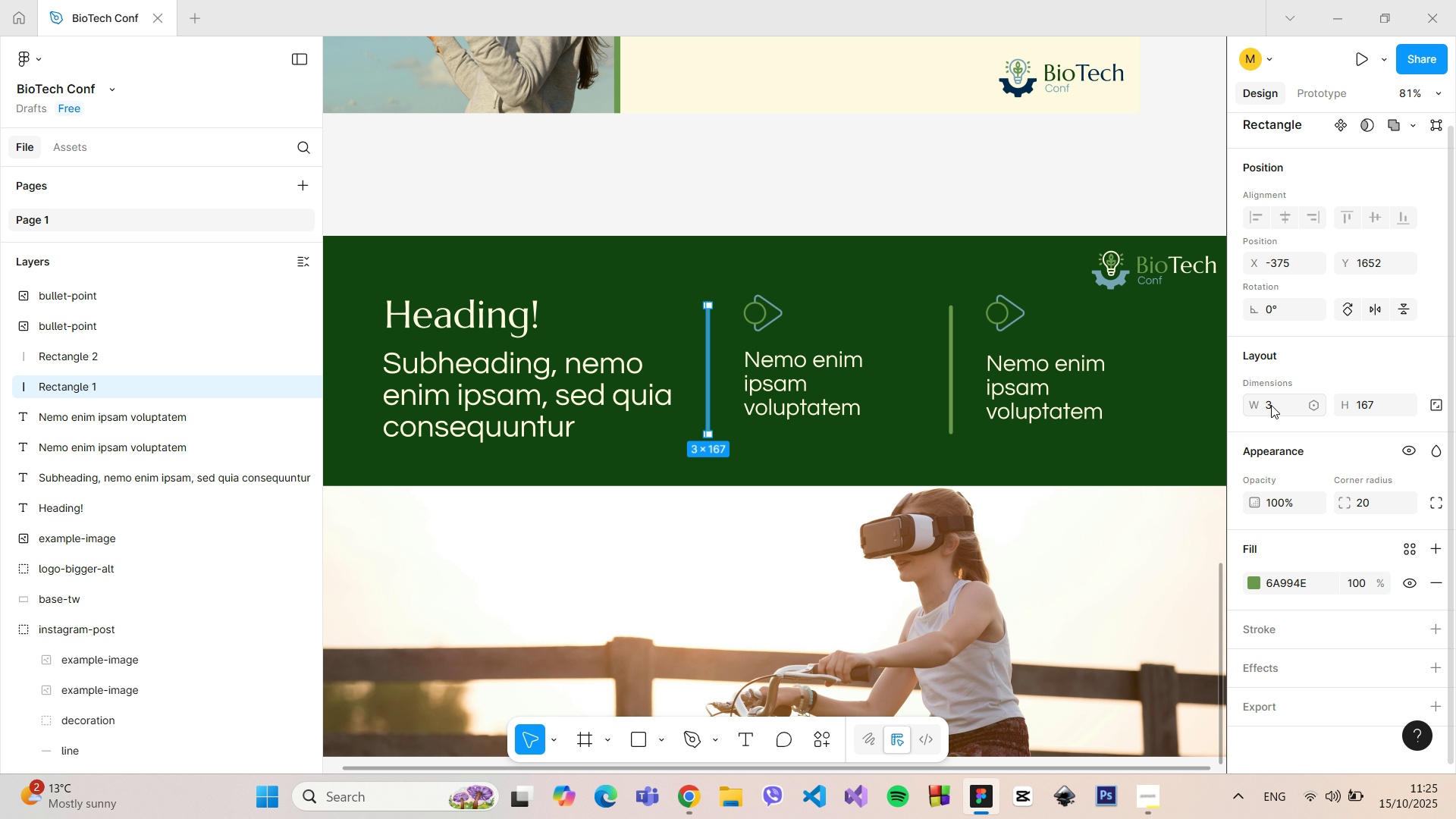 
key(Enter)
 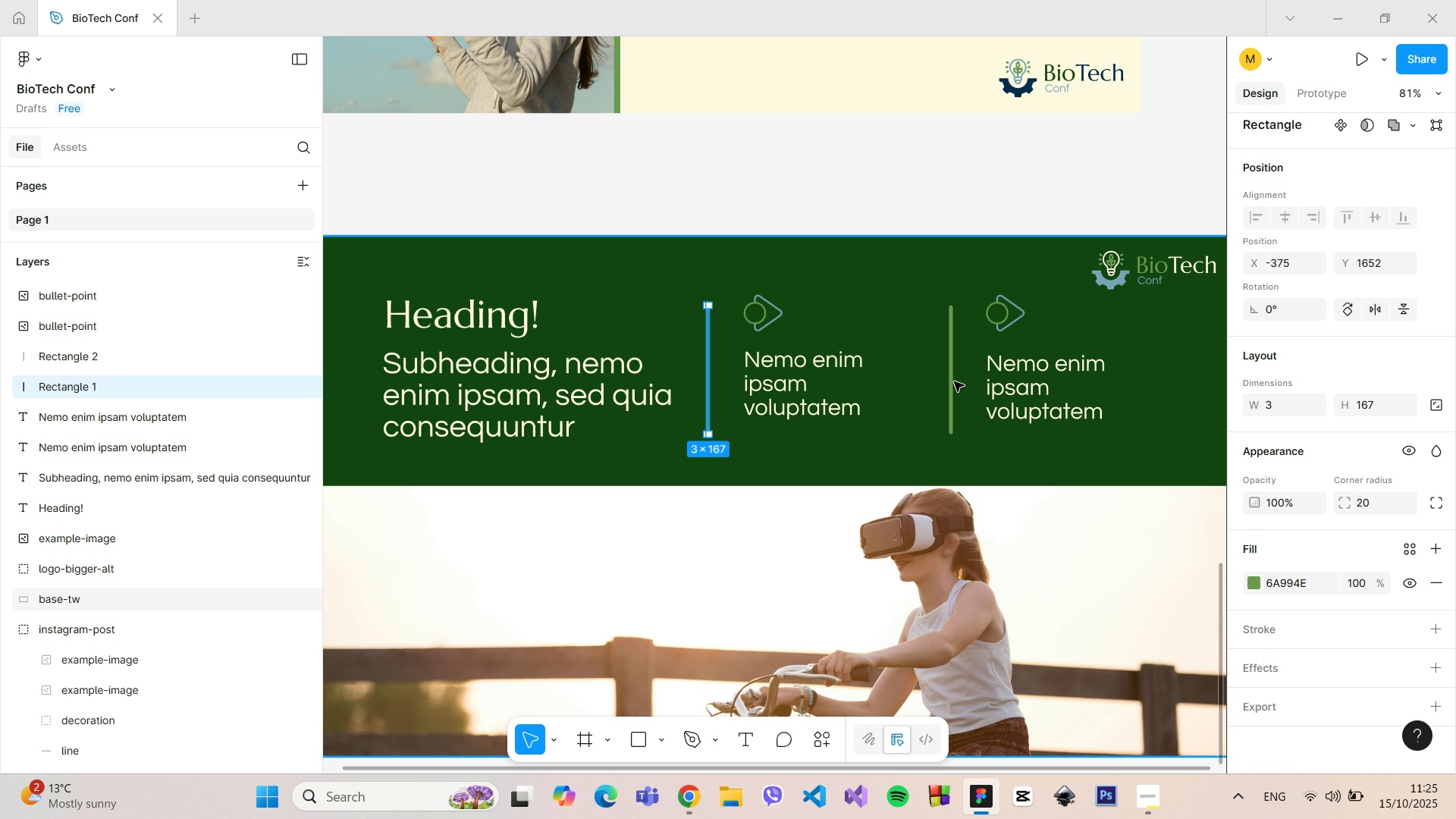 
left_click([954, 381])
 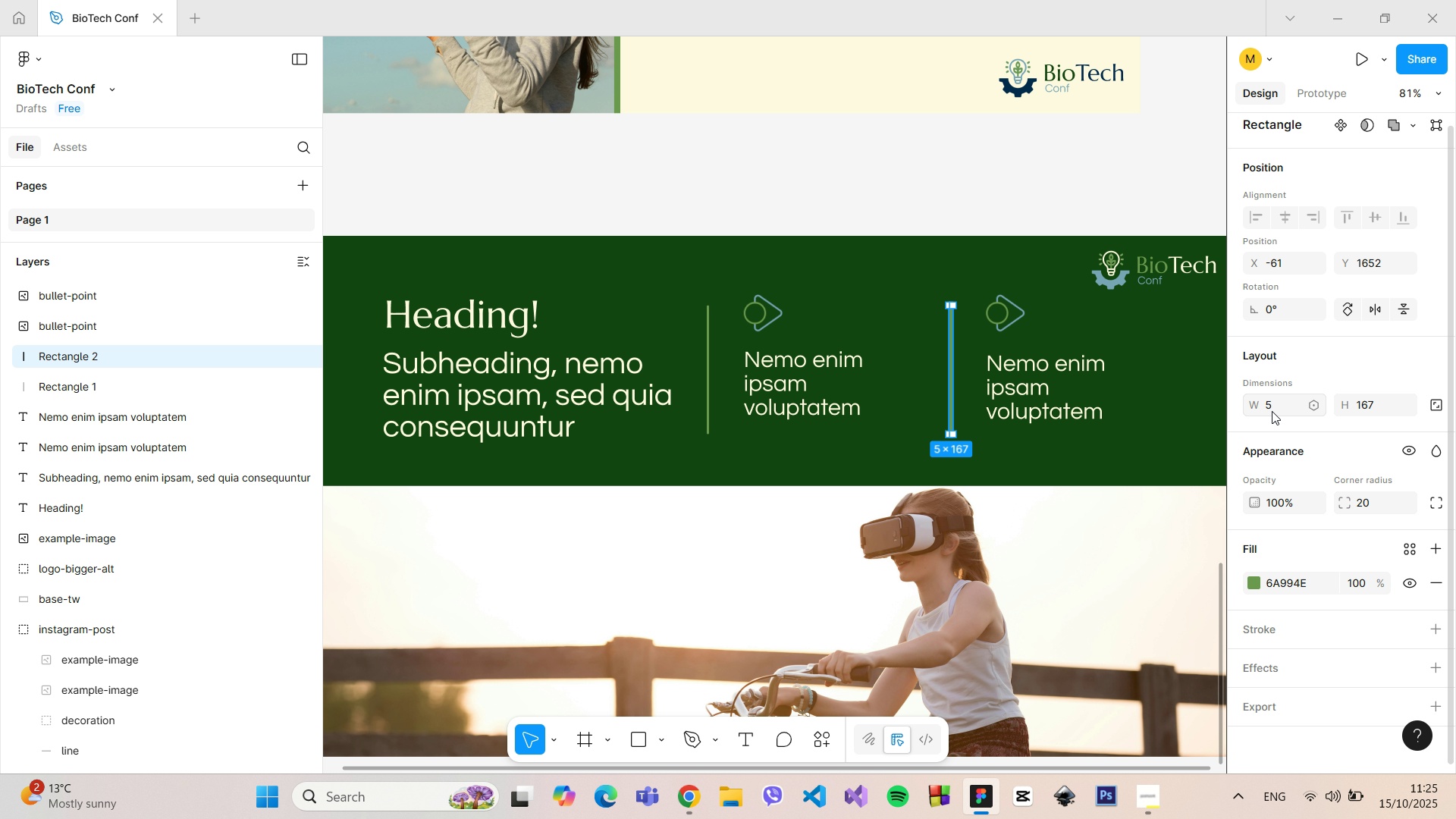 
left_click([1271, 408])
 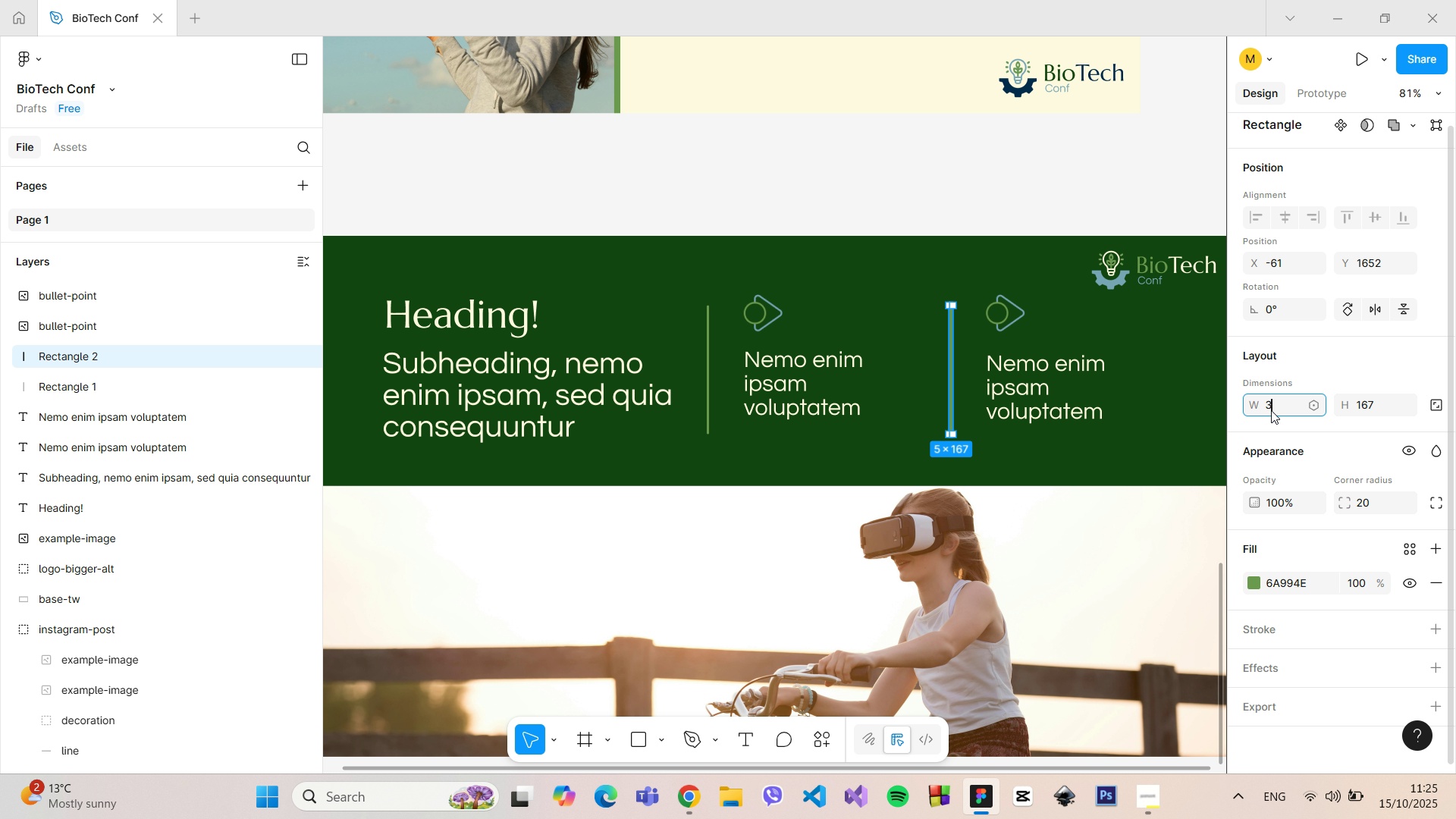 
key(3)
 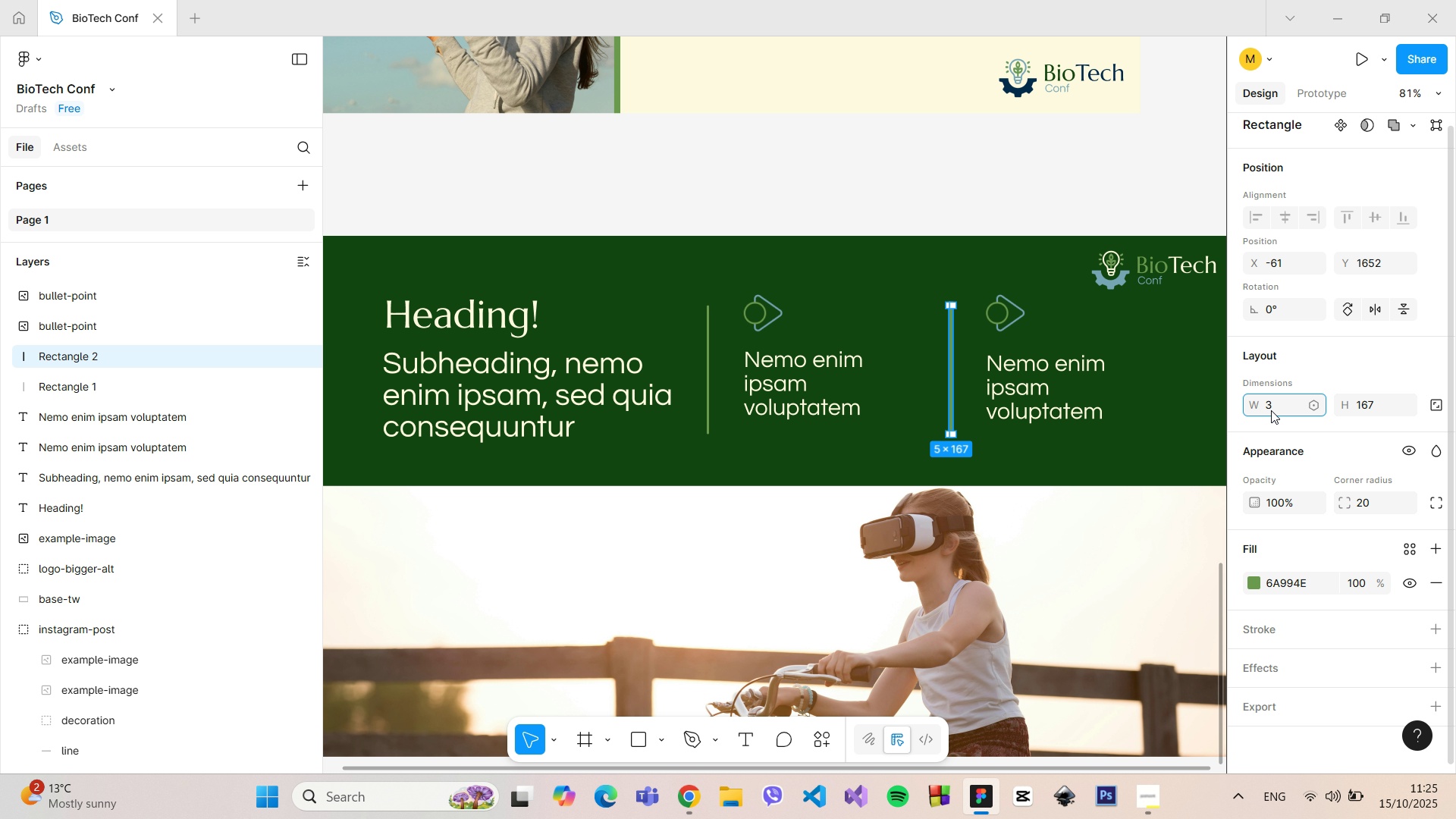 
key(Enter)
 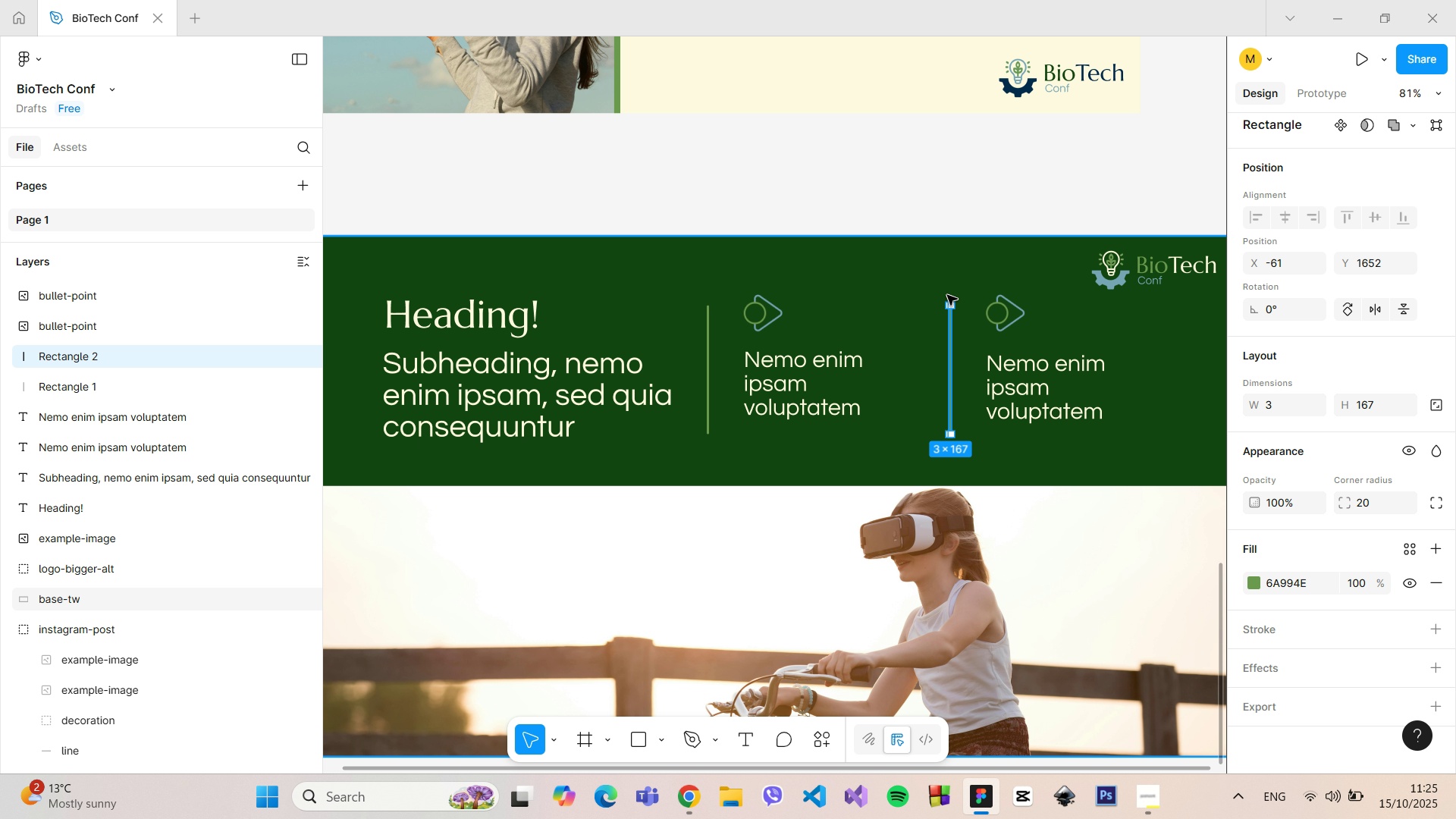 
left_click([883, 204])
 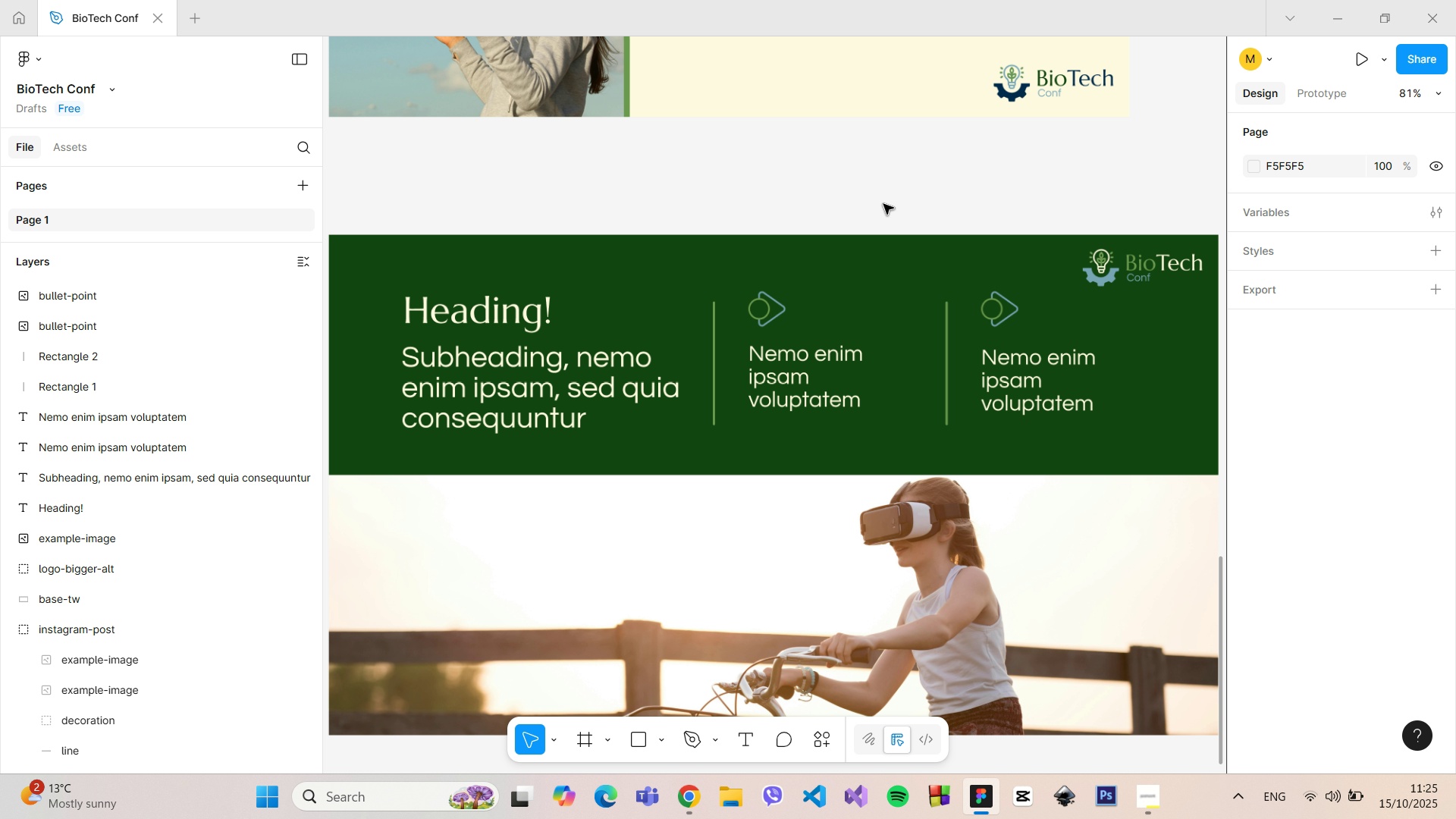 
scroll: coordinate [883, 204], scroll_direction: down, amount: 4.0
 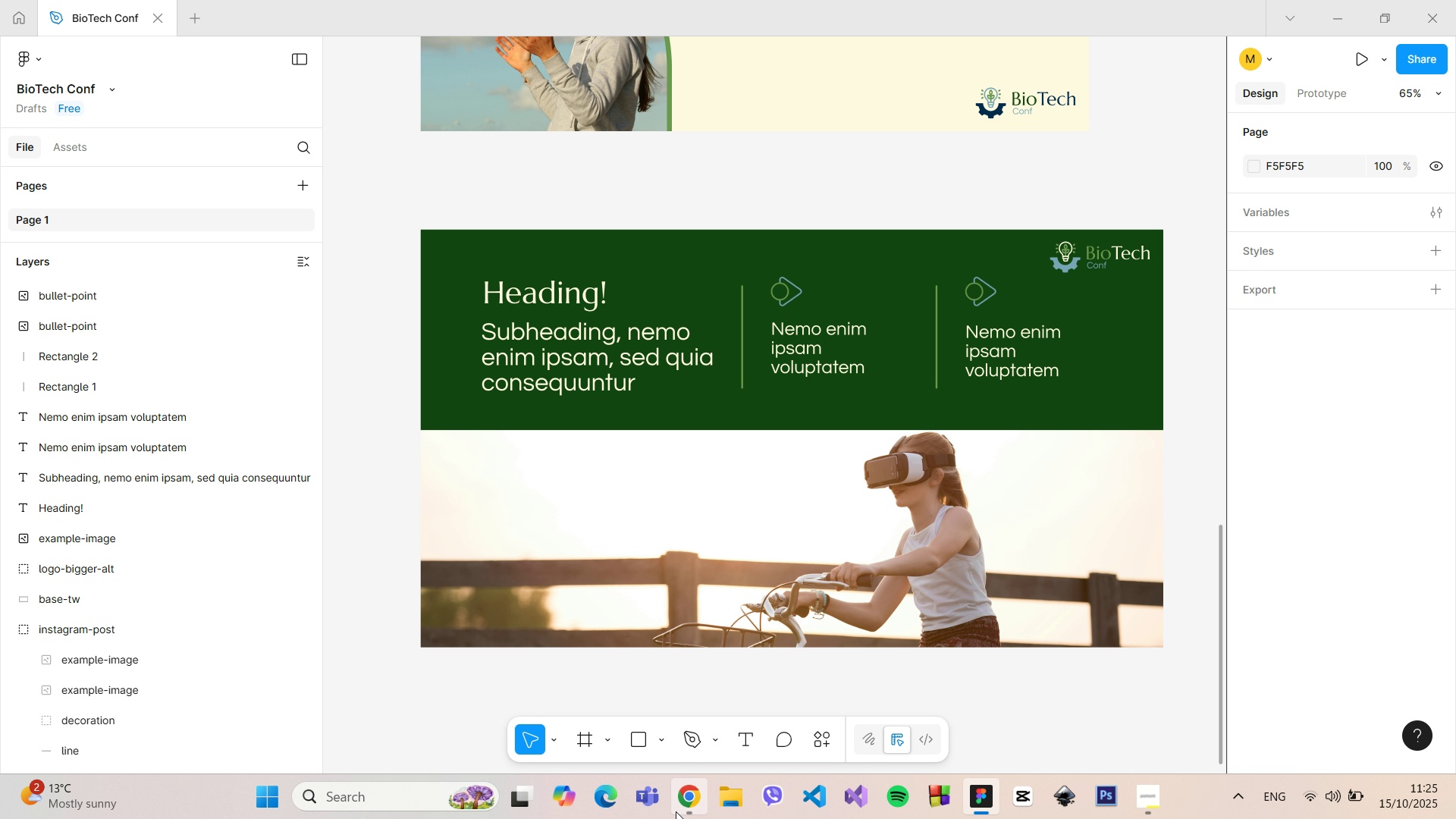 
left_click([686, 808])
 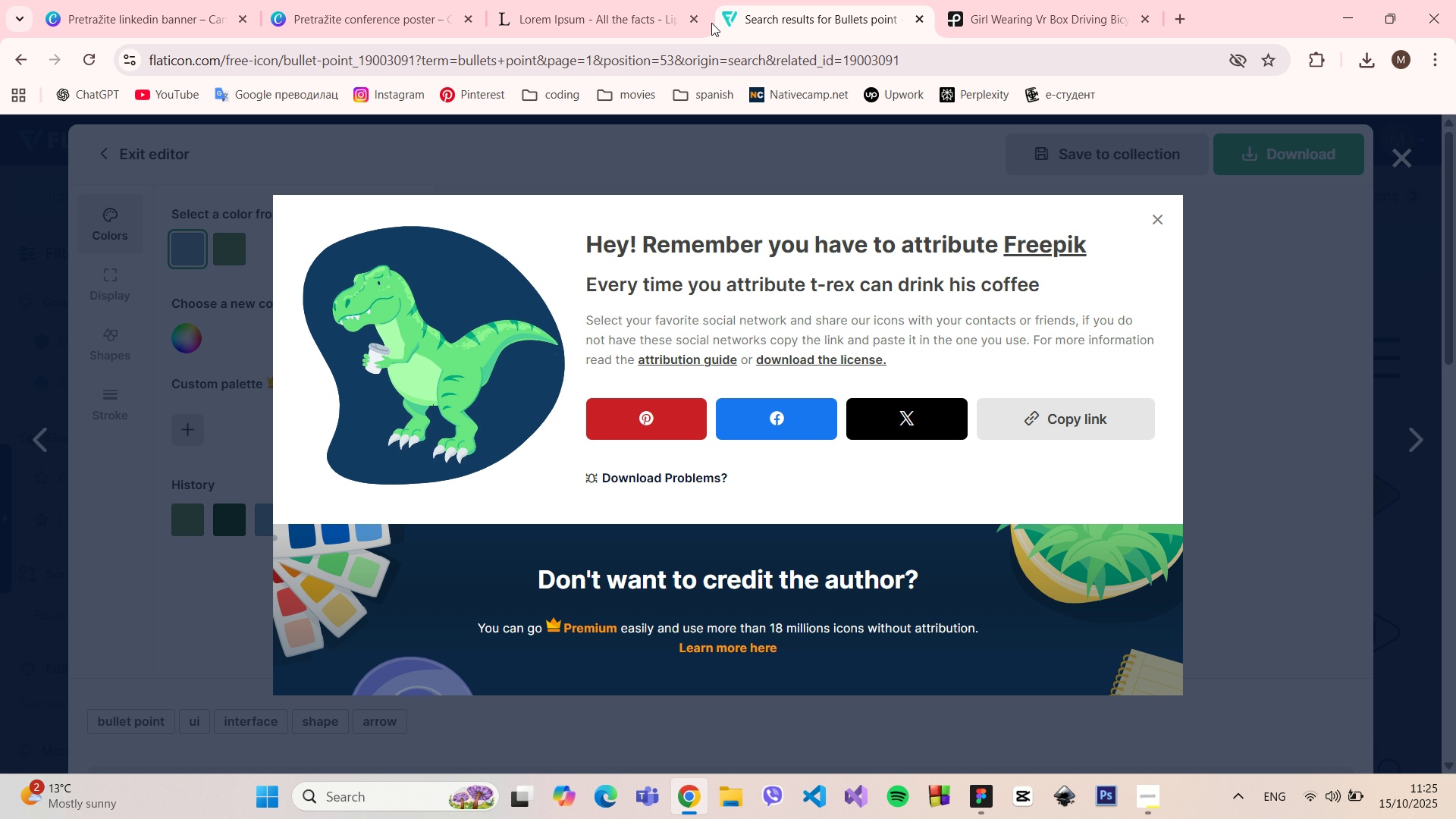 
left_click([648, 0])
 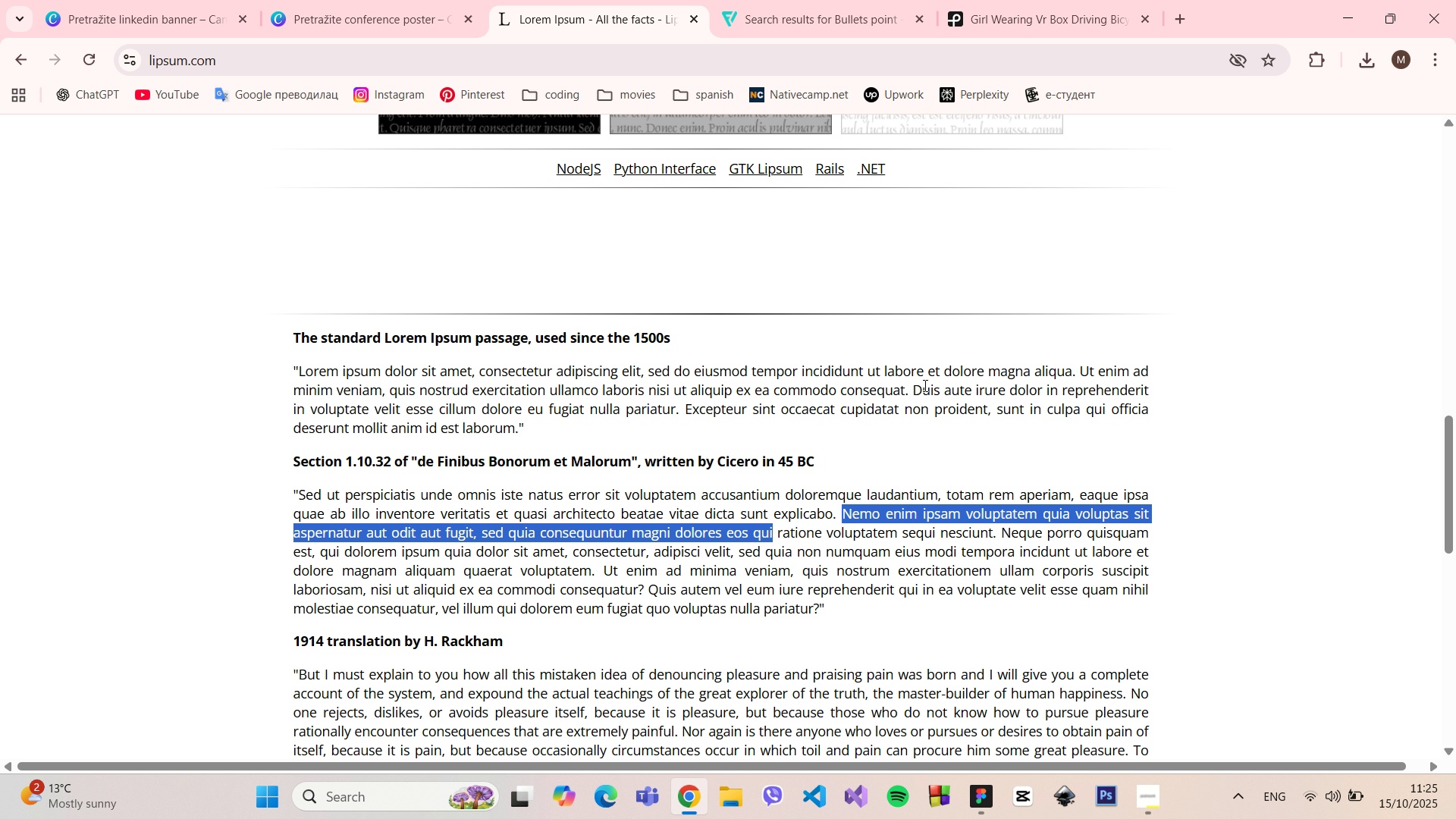 
left_click_drag(start_coordinate=[909, 390], to_coordinate=[1152, 392])
 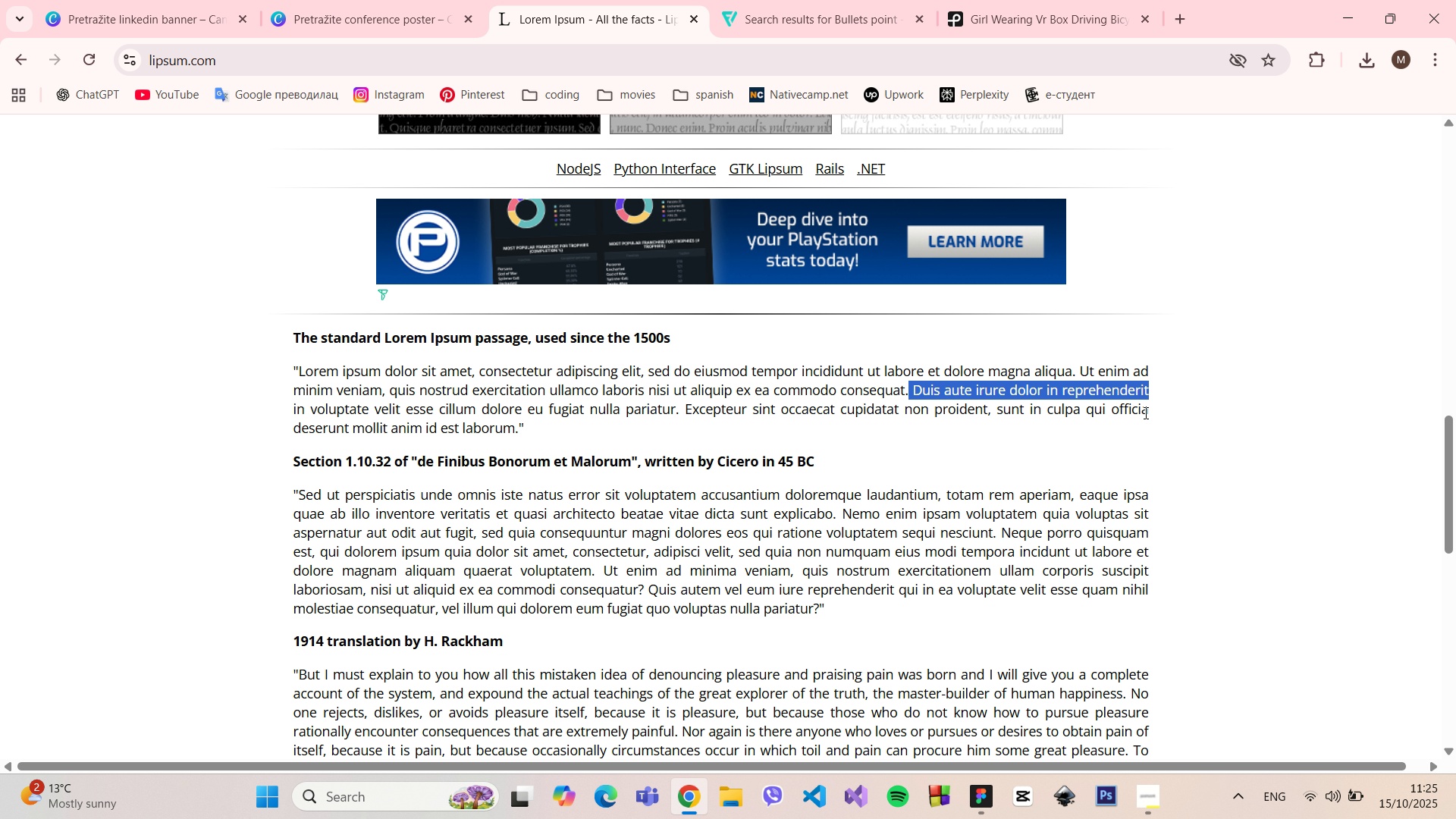 
key(Control+C)
 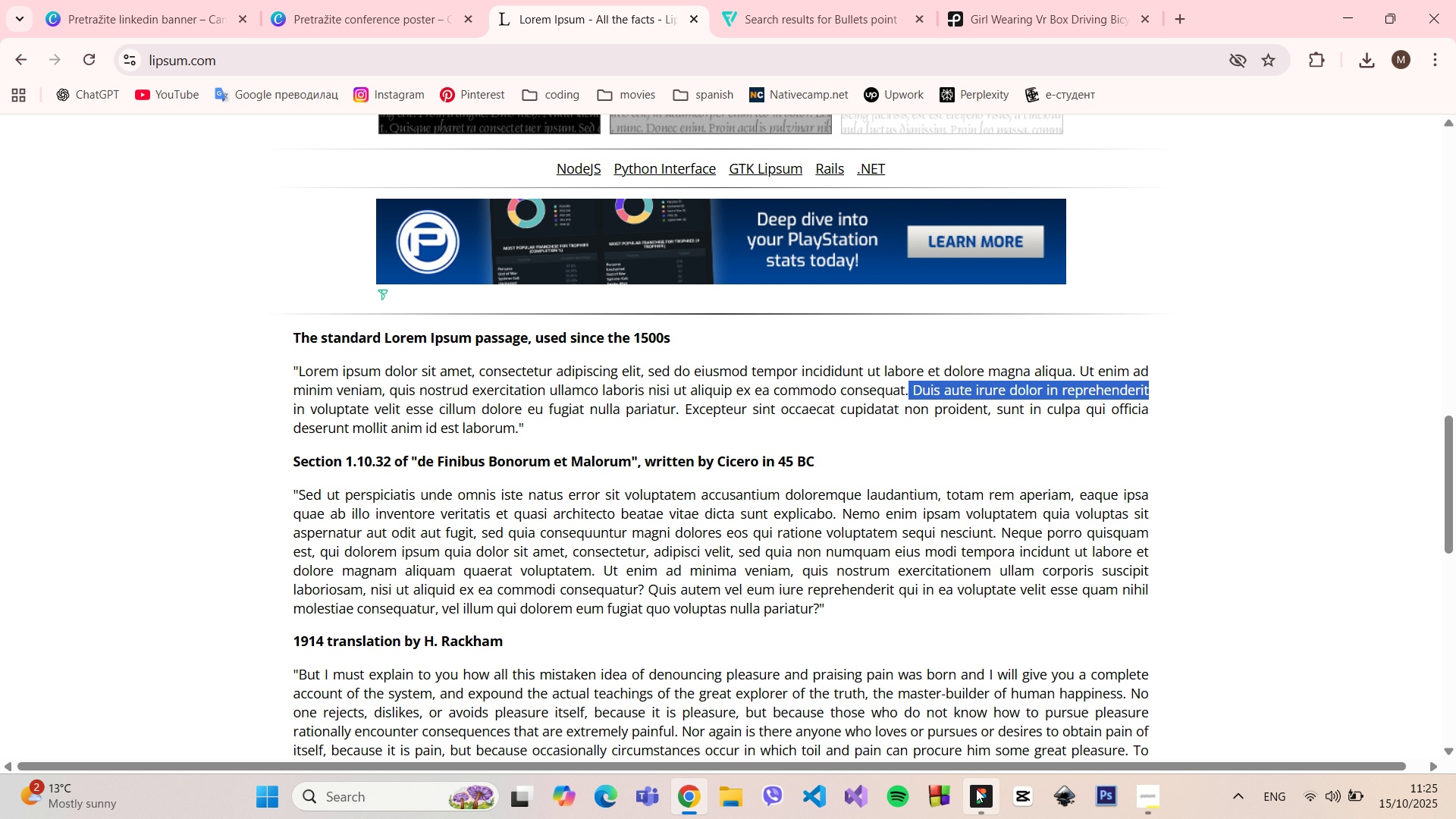 
left_click([983, 792])
 